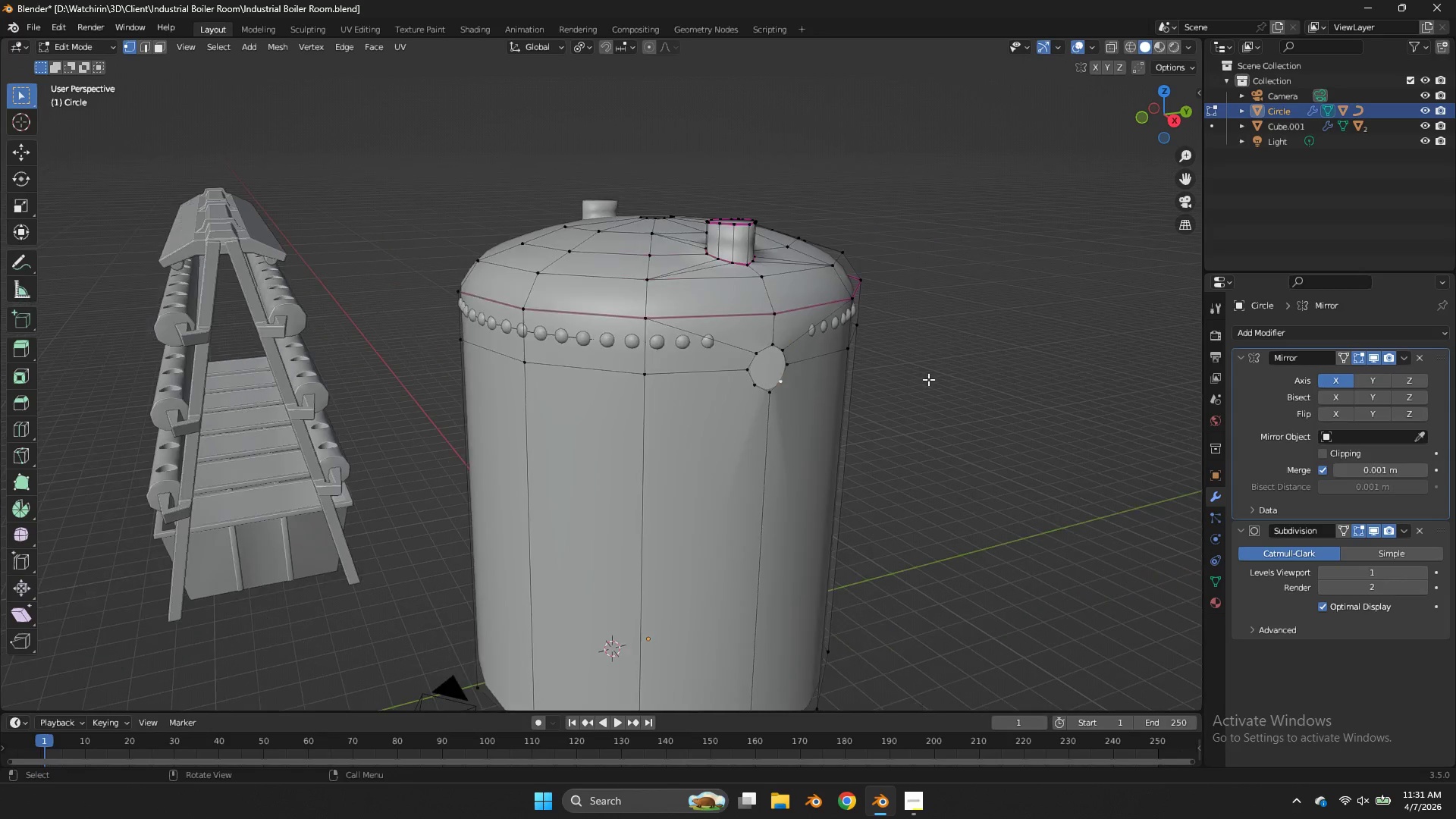 
scroll: coordinate [928, 379], scroll_direction: down, amount: 2.0
 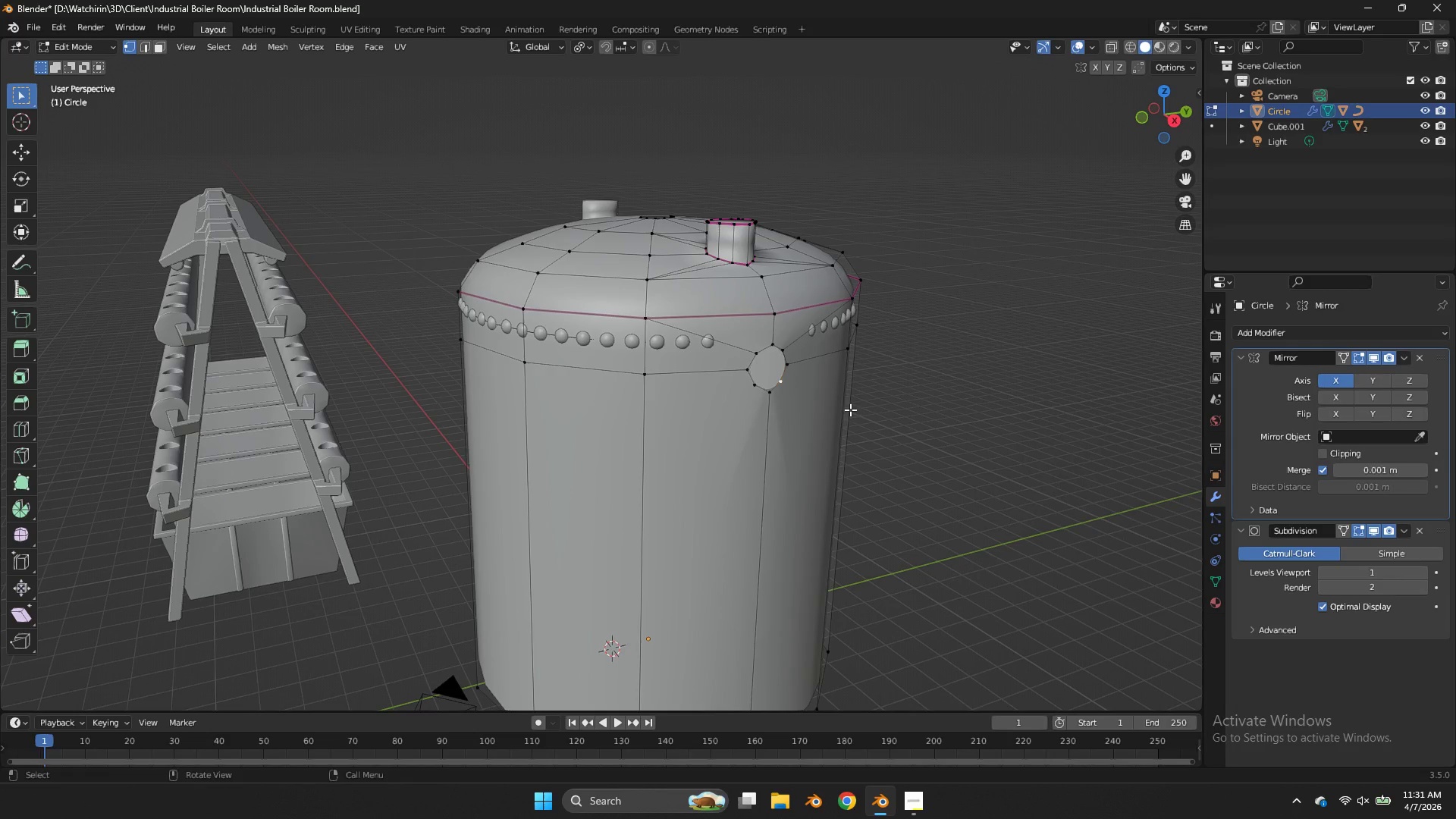 
key(Control+R)
 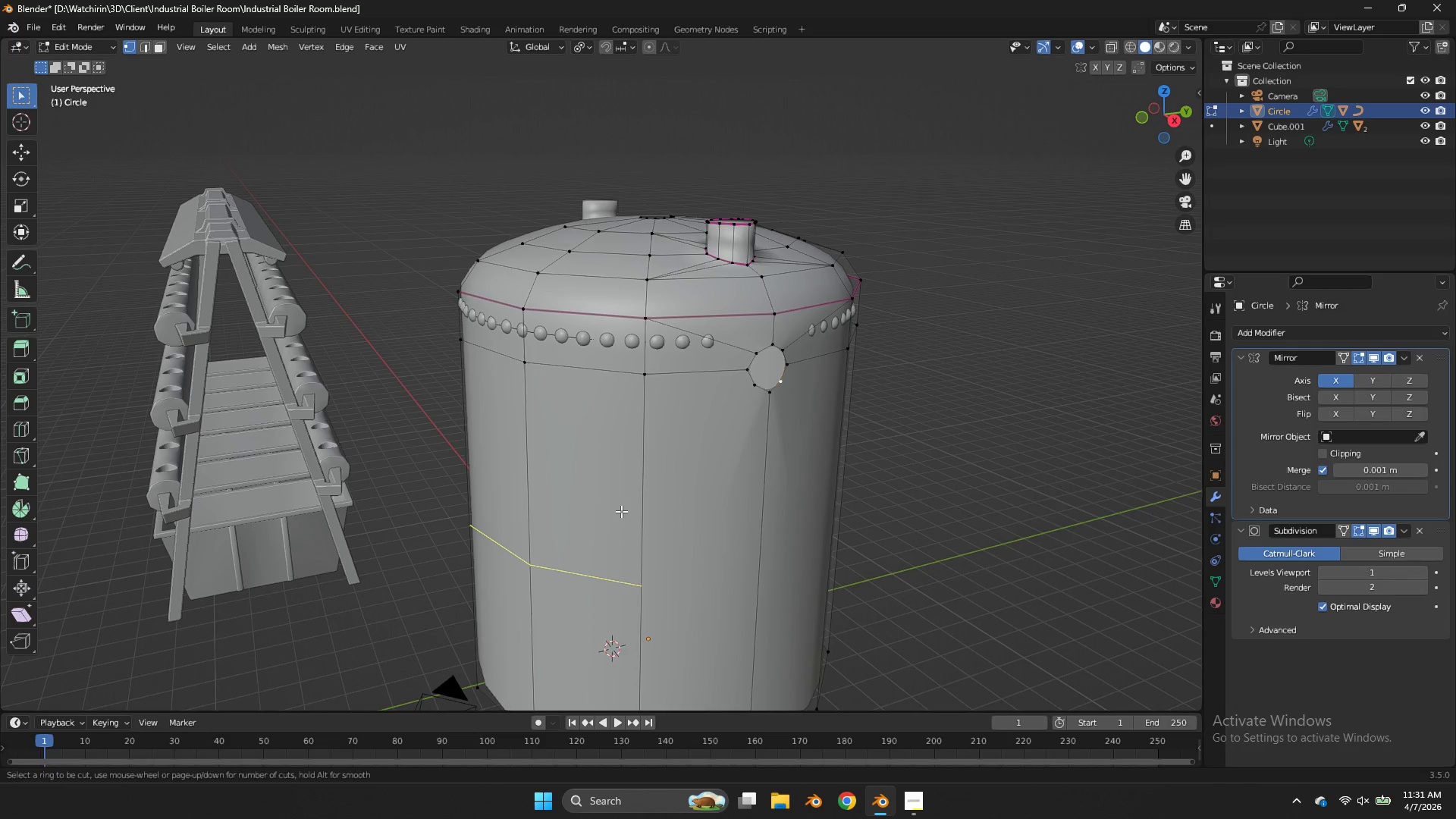 
left_click([621, 511])
 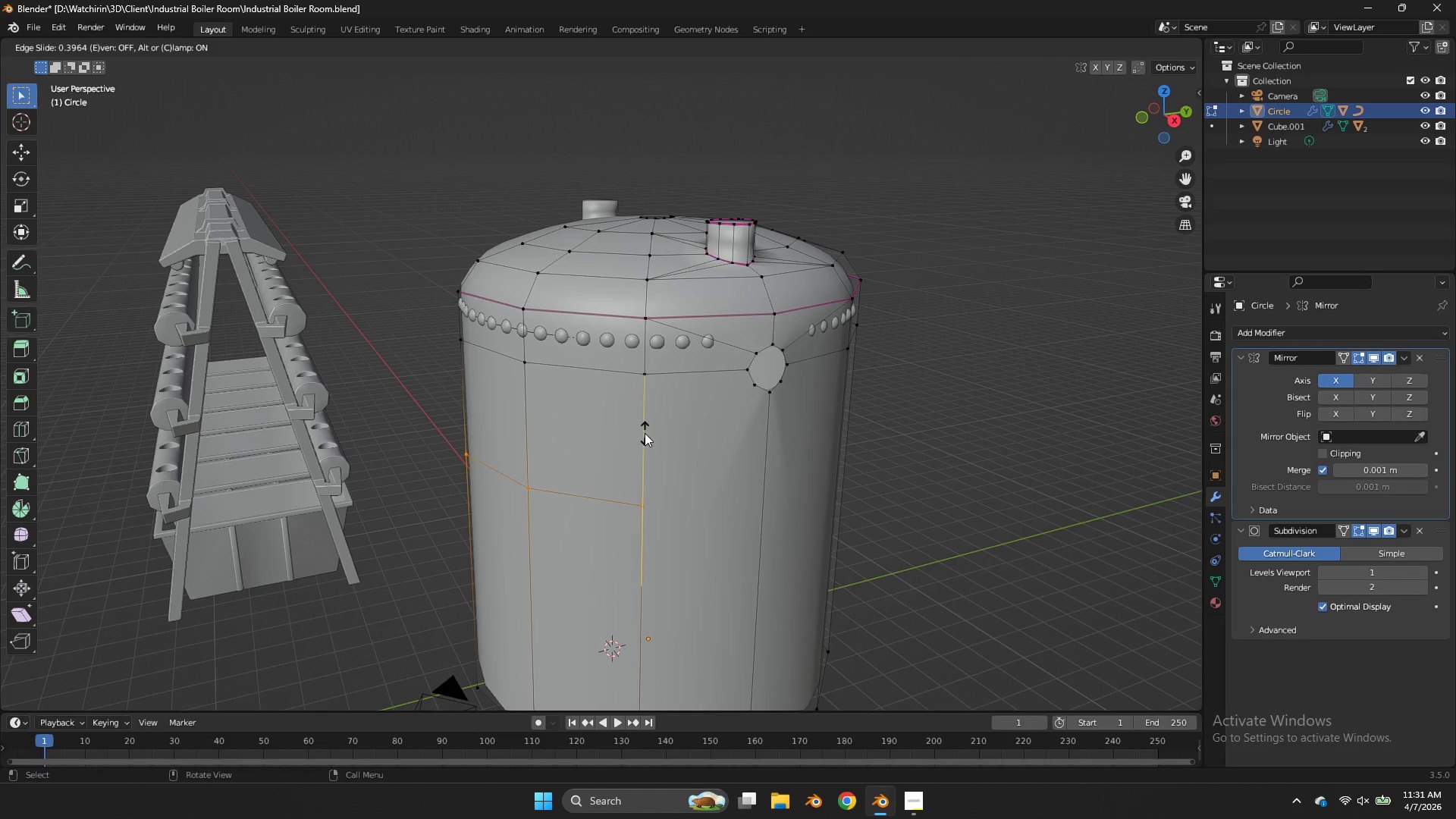 
right_click([645, 433])
 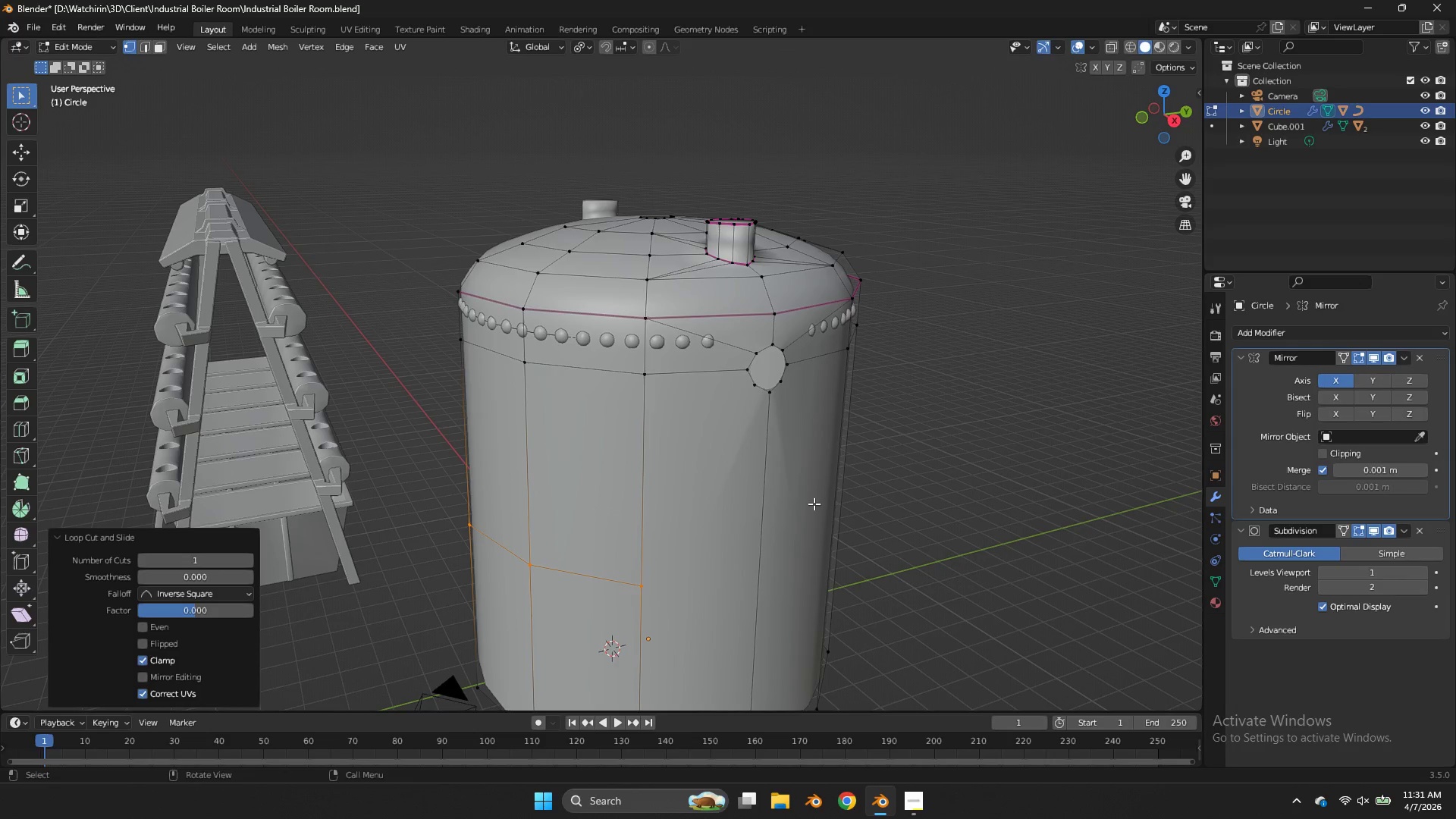 
key(Control+R)
 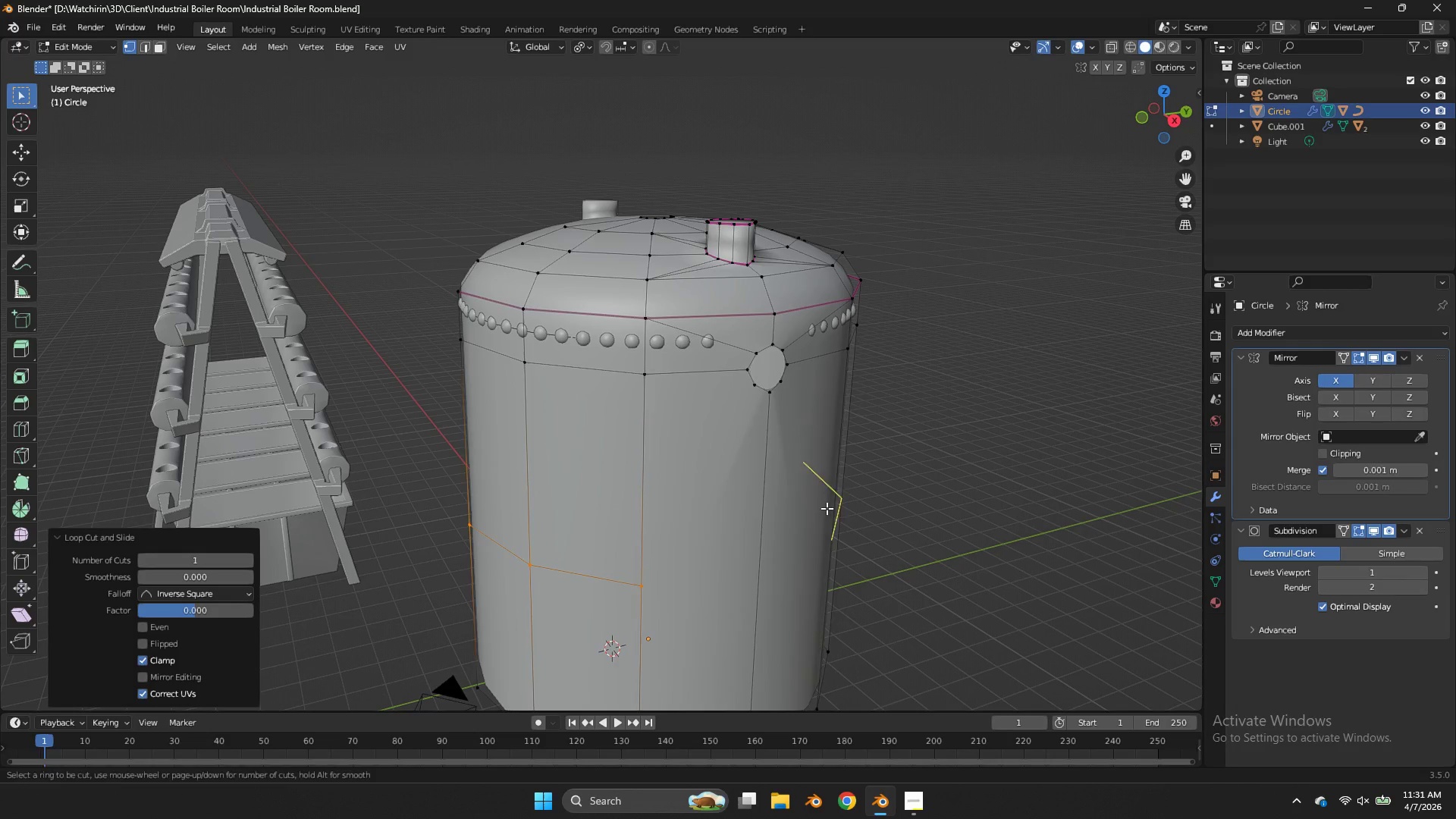 
left_click([827, 509])
 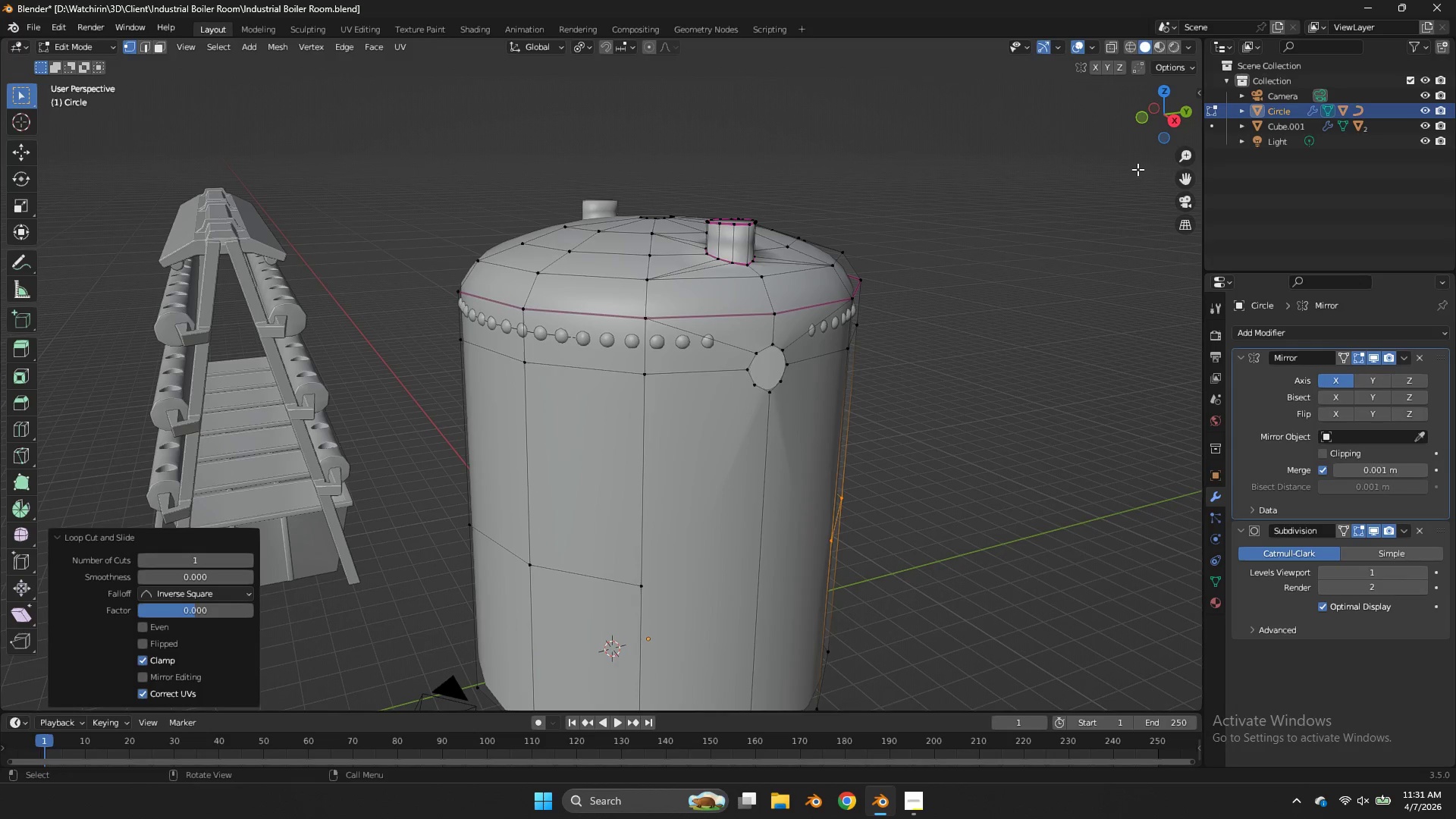 
left_click_drag(start_coordinate=[1165, 118], to_coordinate=[1159, 96])
 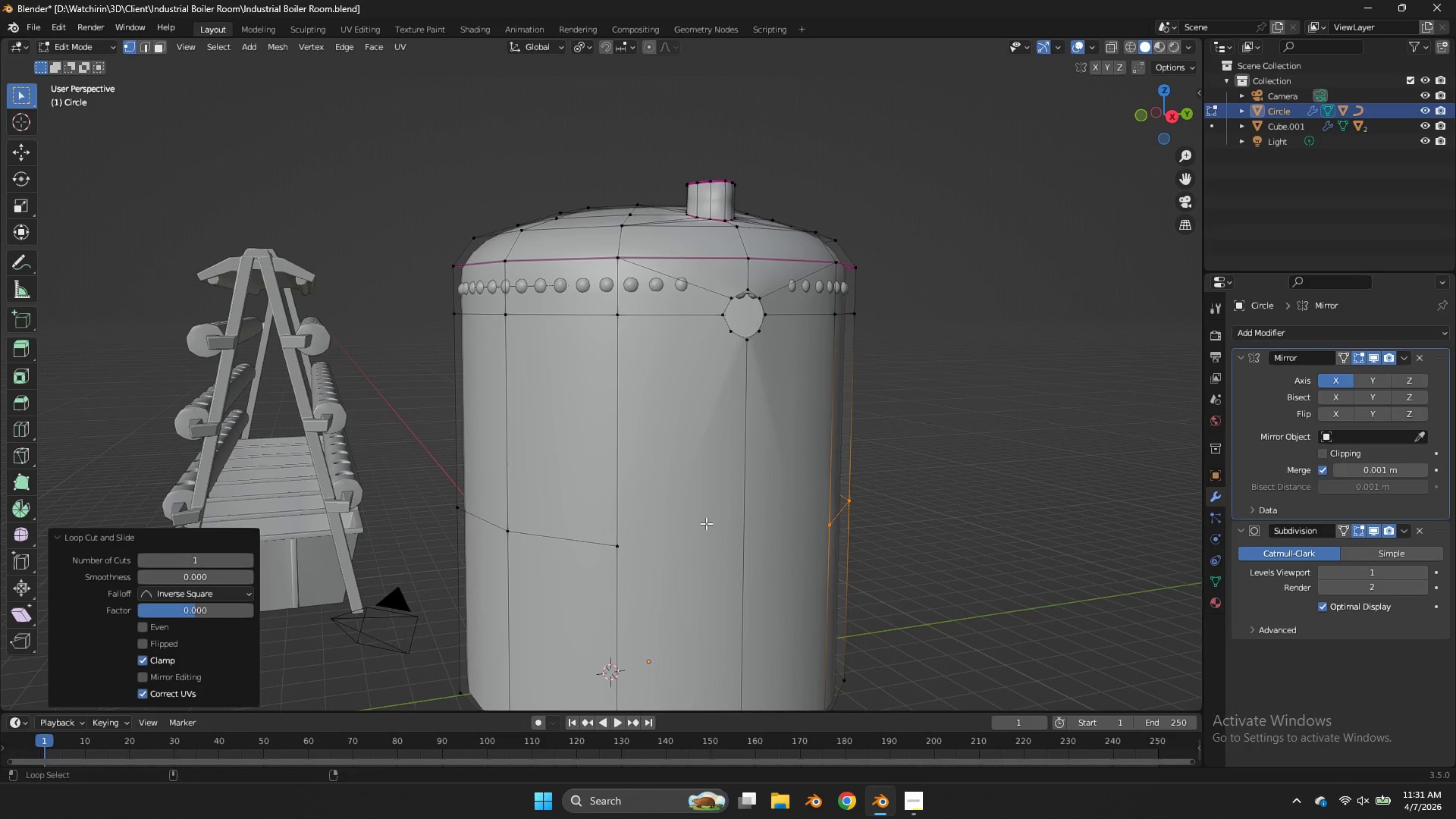 
hold_key(key=ShiftLeft, duration=0.89)
hold_key(key=AltLeft, duration=0.88)
left_click([576, 548])
 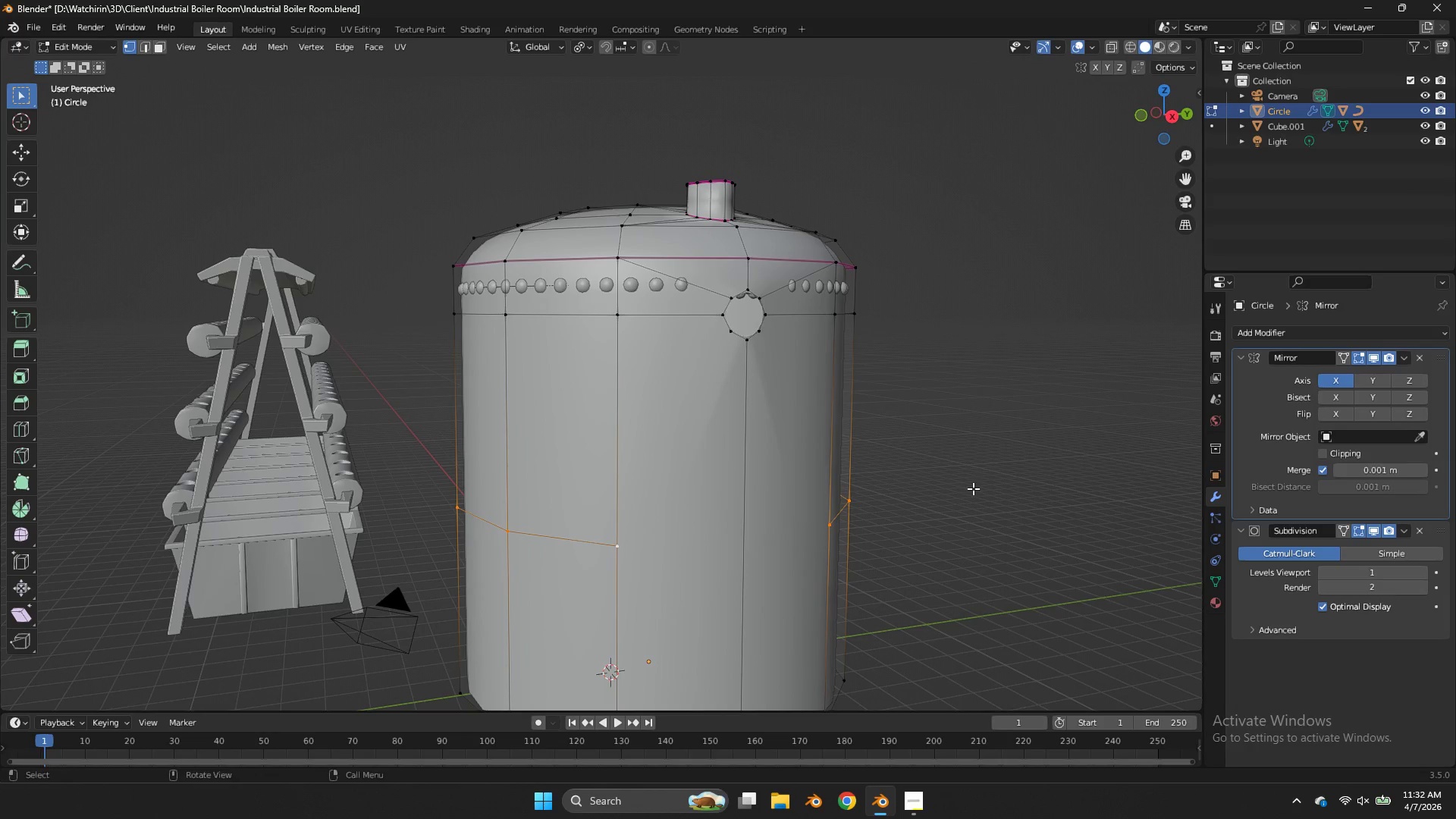 
type(gz)
 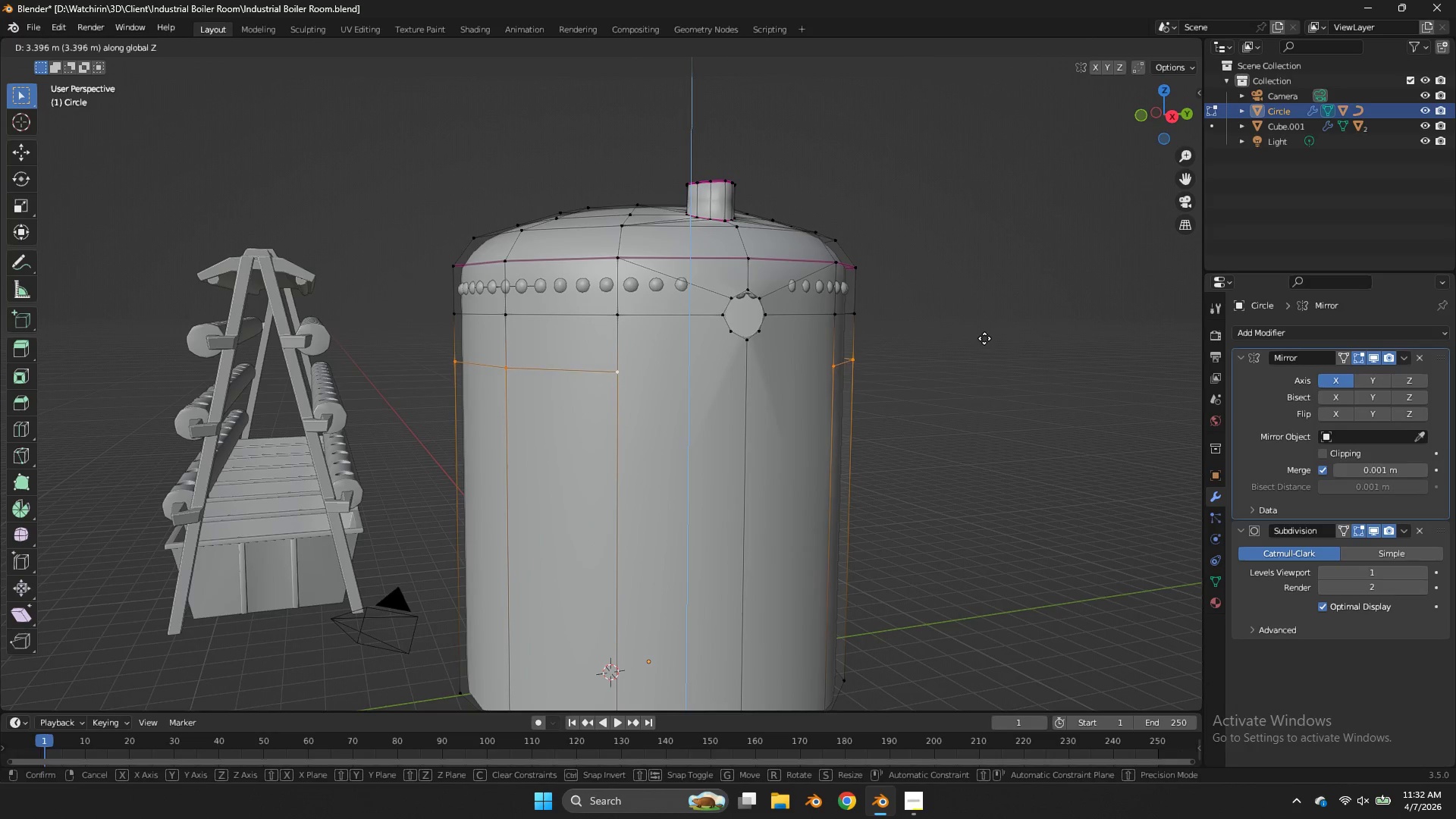 
left_click([985, 337])
 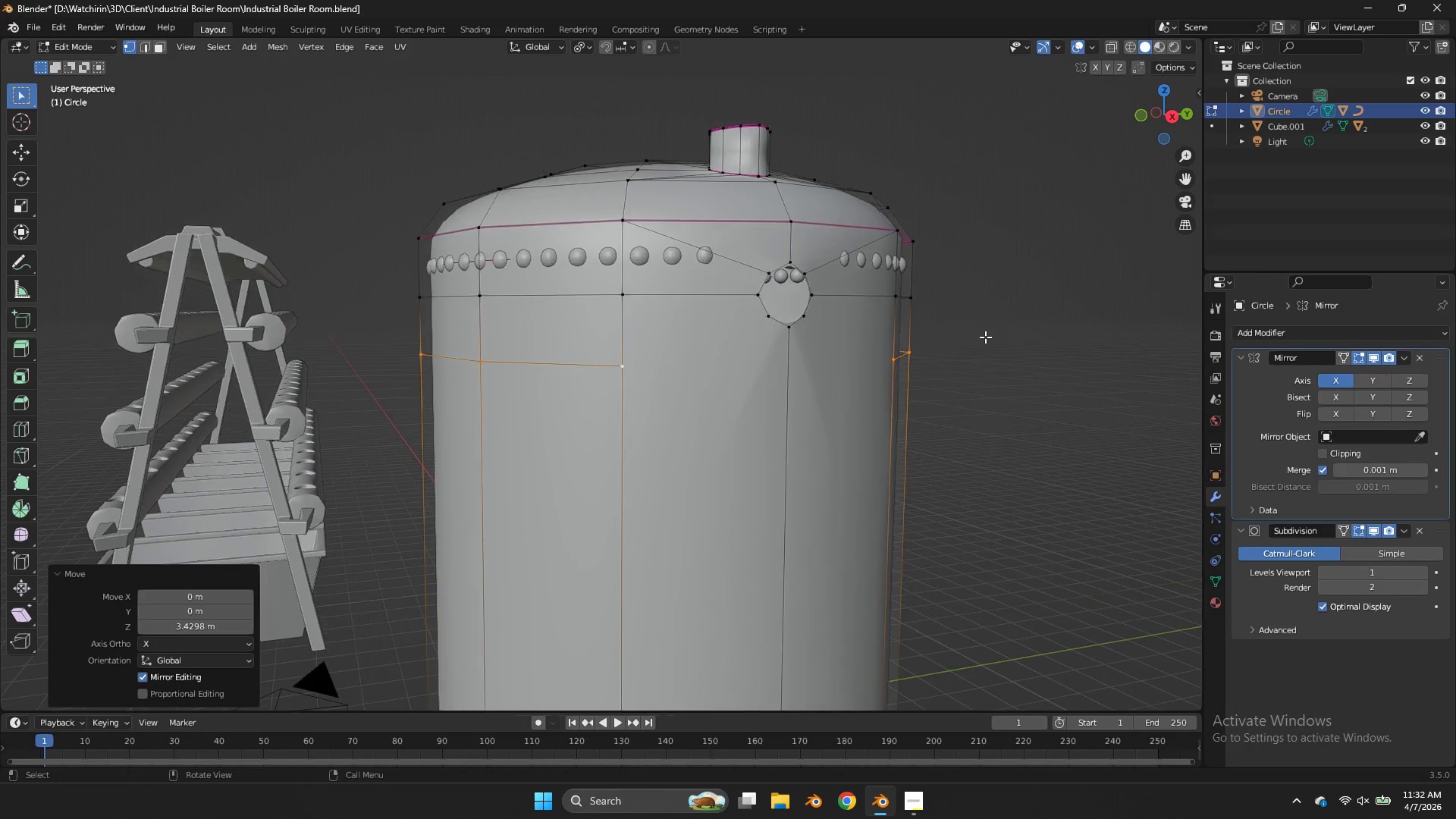 
scroll: coordinate [985, 337], scroll_direction: up, amount: 1.0
 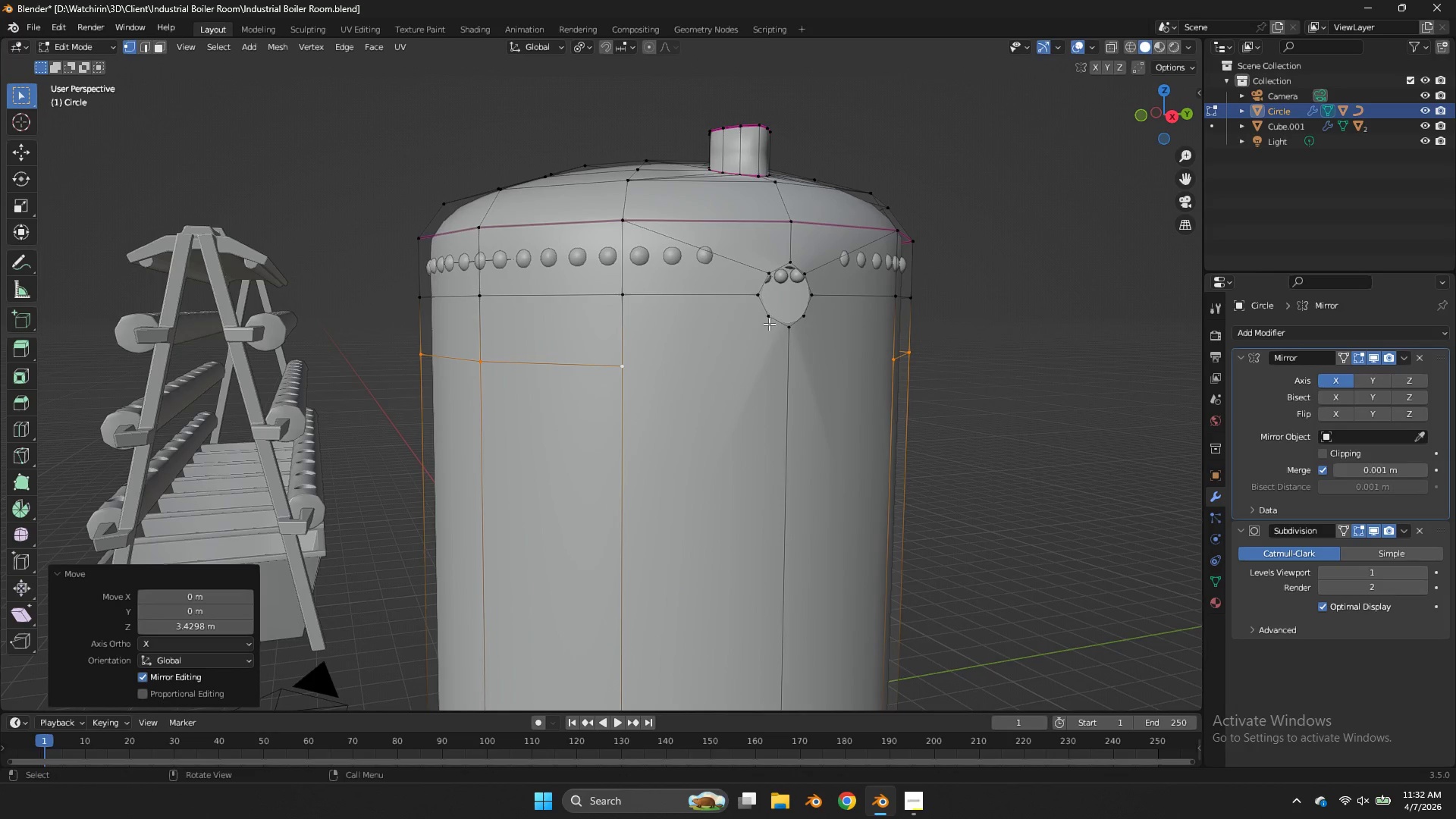 
left_click([764, 318])
 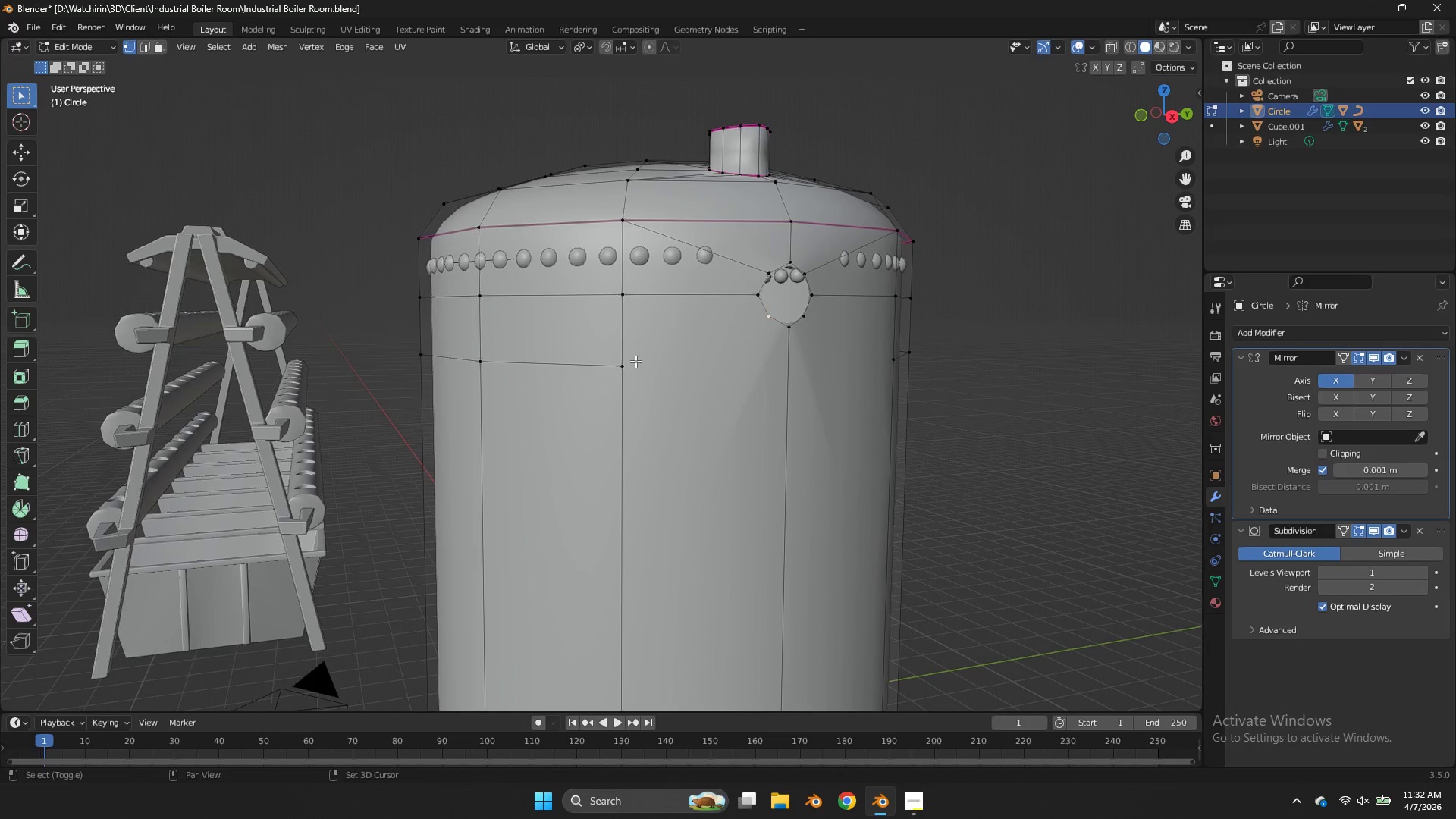 
hold_key(key=ShiftLeft, duration=0.33)
double_click([635, 361])
 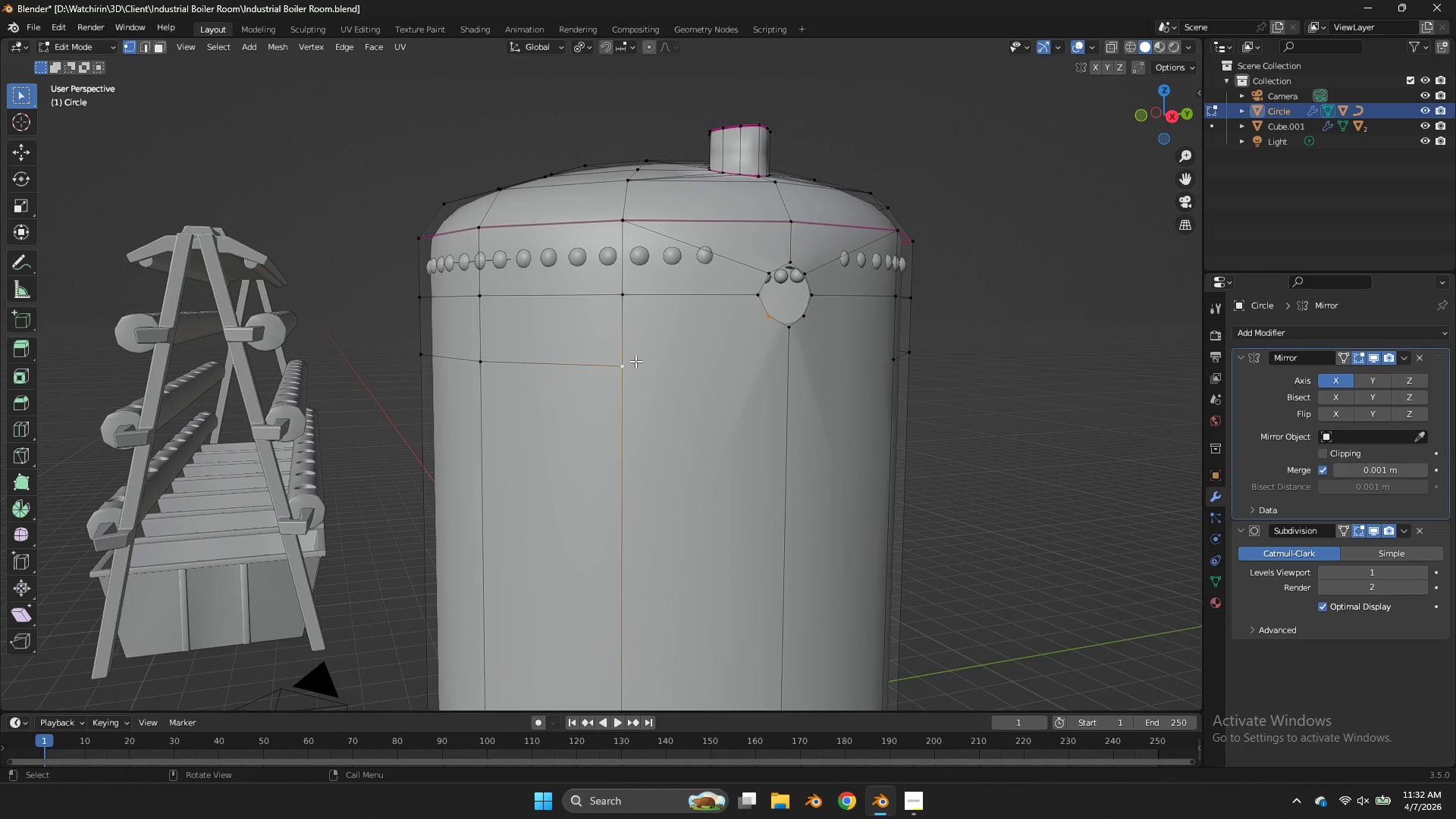 
key(J)
 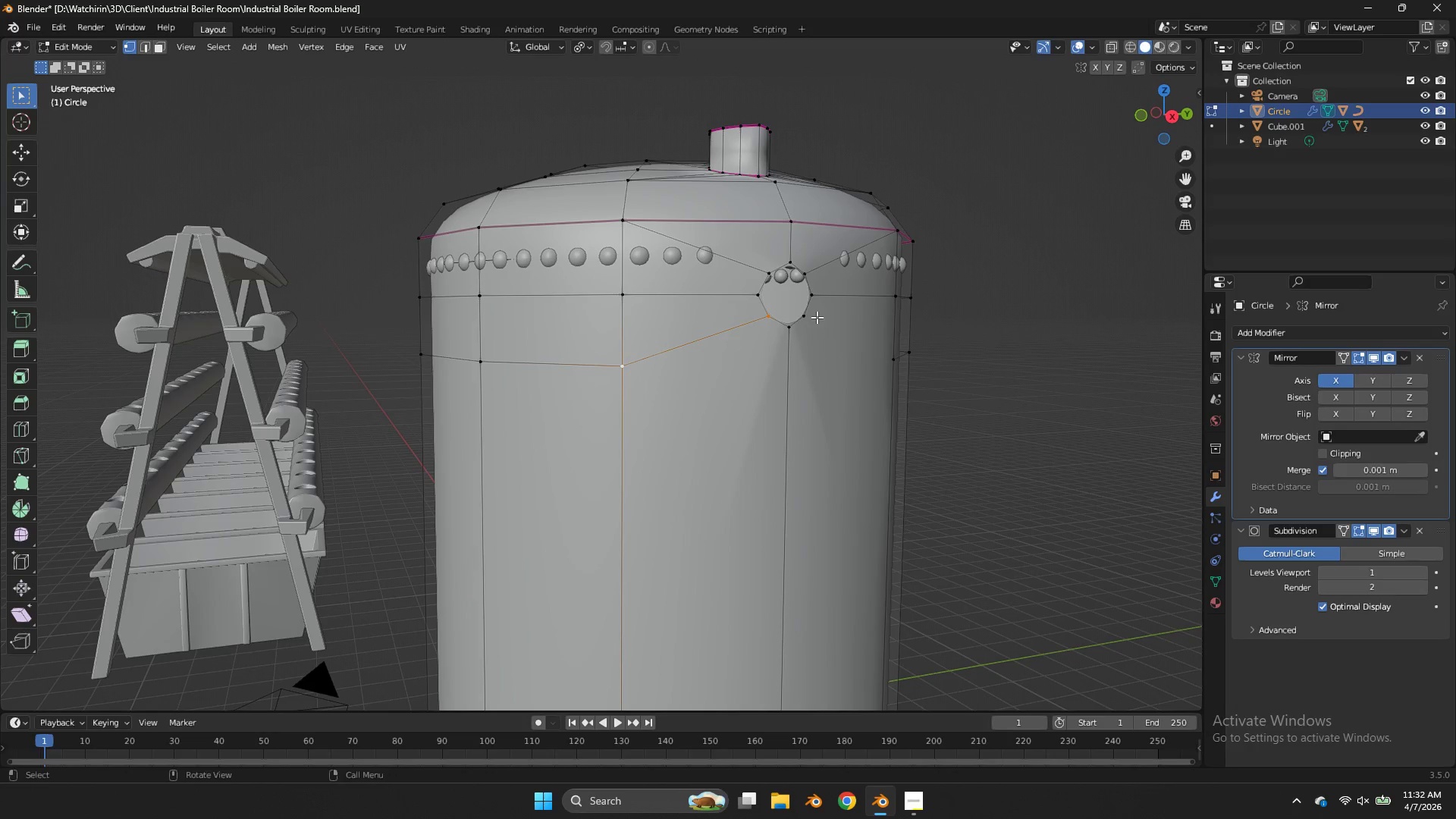 
left_click([817, 316])
 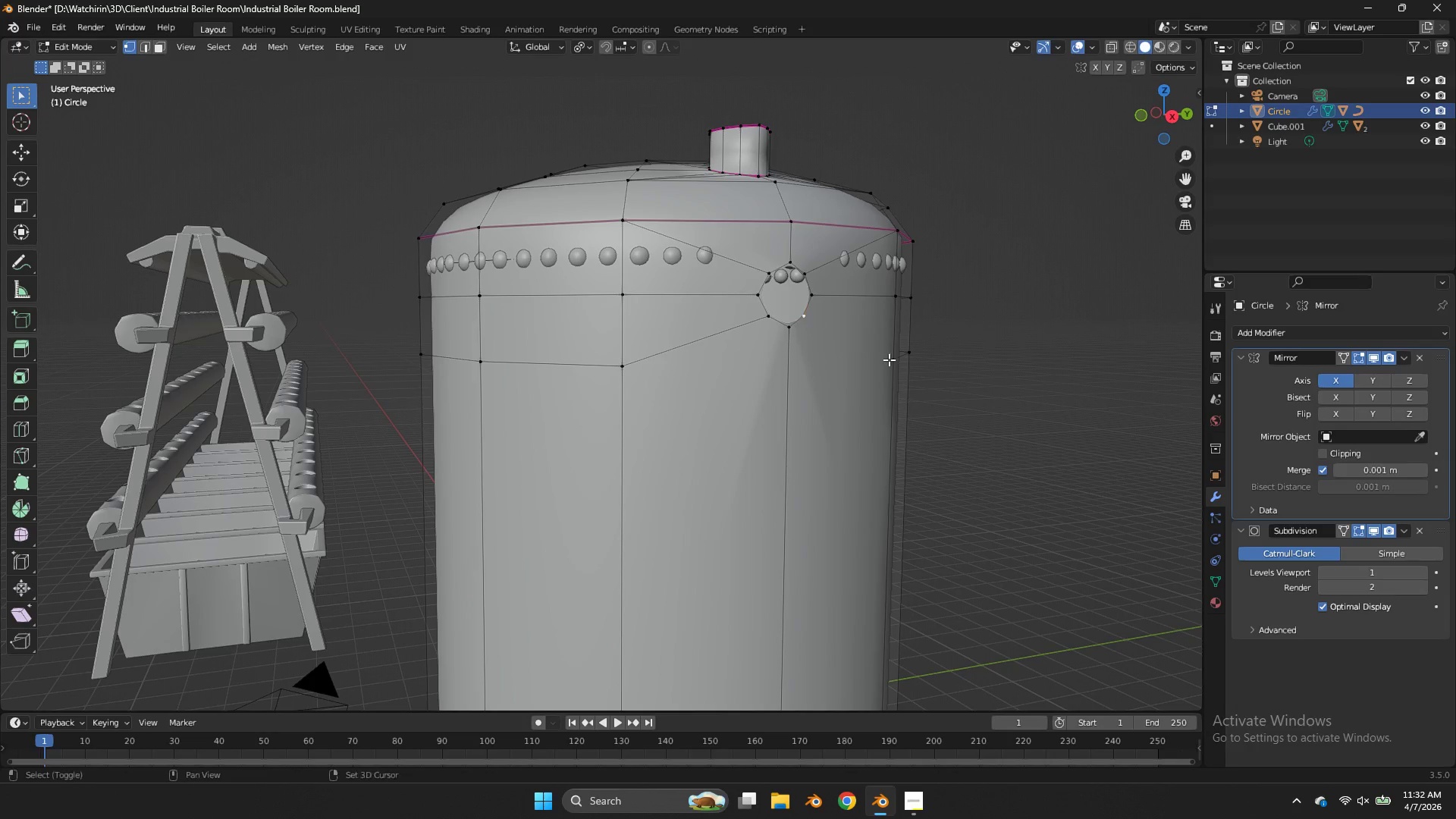 
hold_key(key=ShiftLeft, duration=0.61)
double_click([893, 362])
 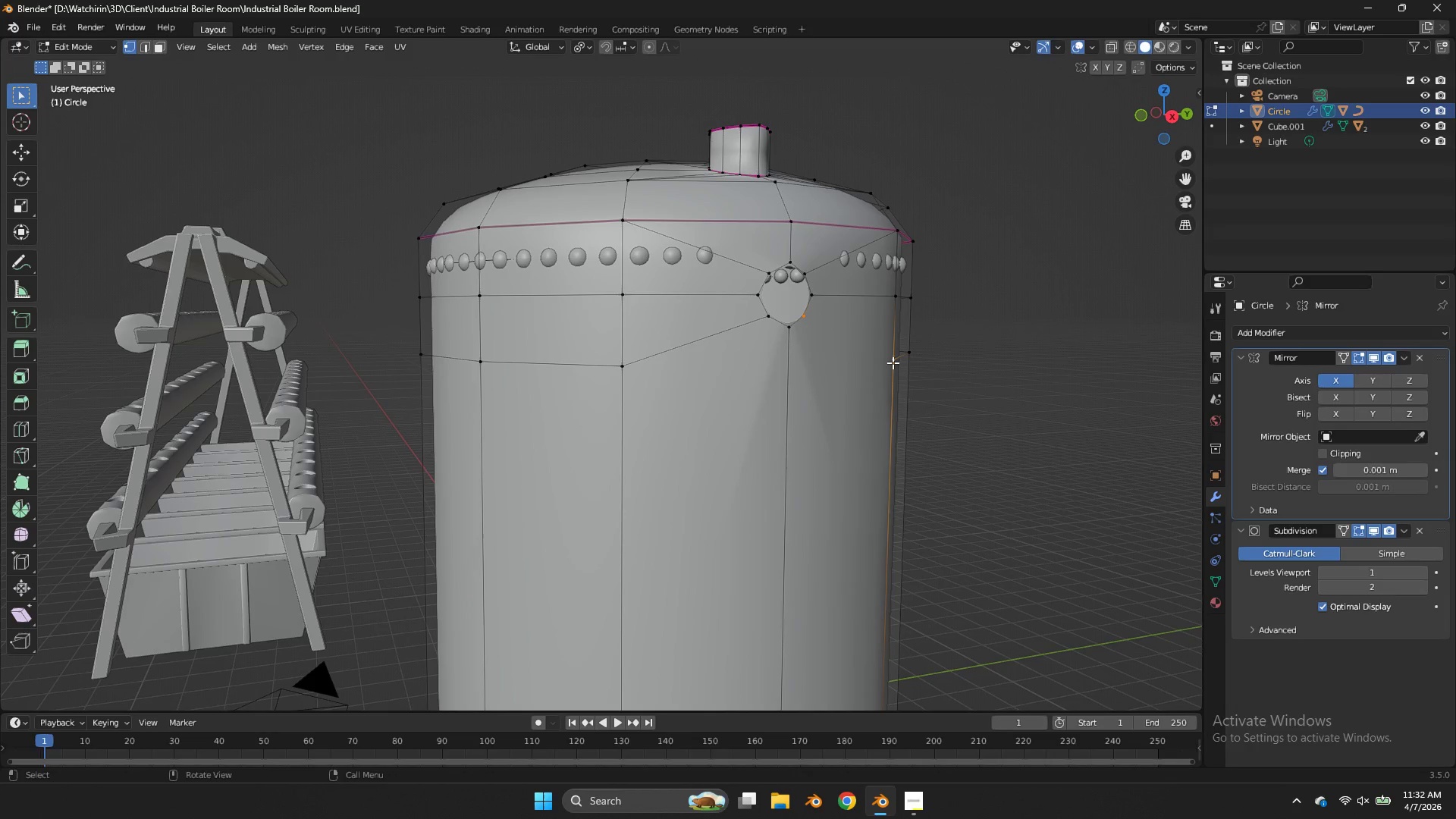 
key(J)
 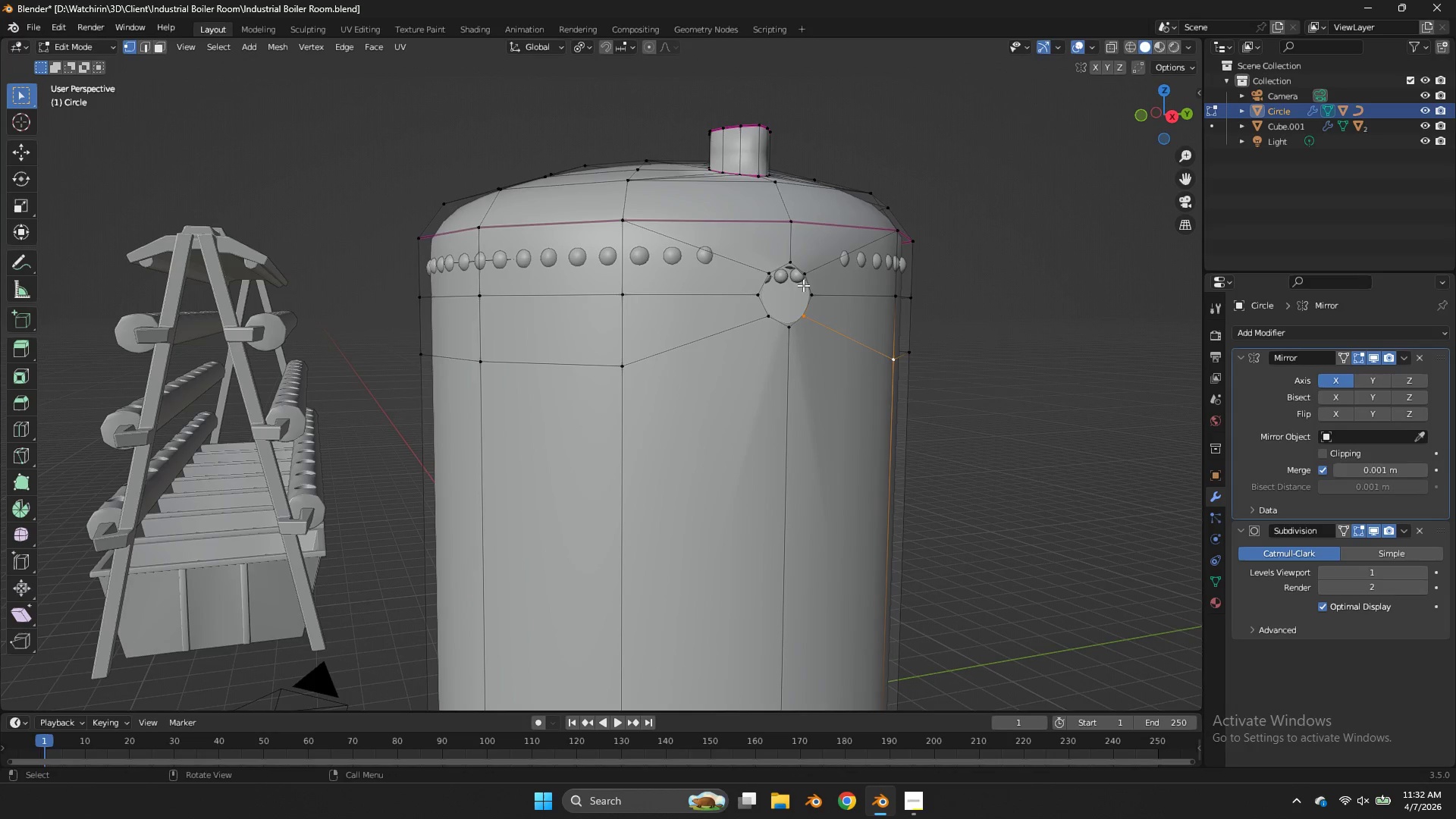 
hold_key(key=AltLeft, duration=0.62)
left_click([800, 275])
 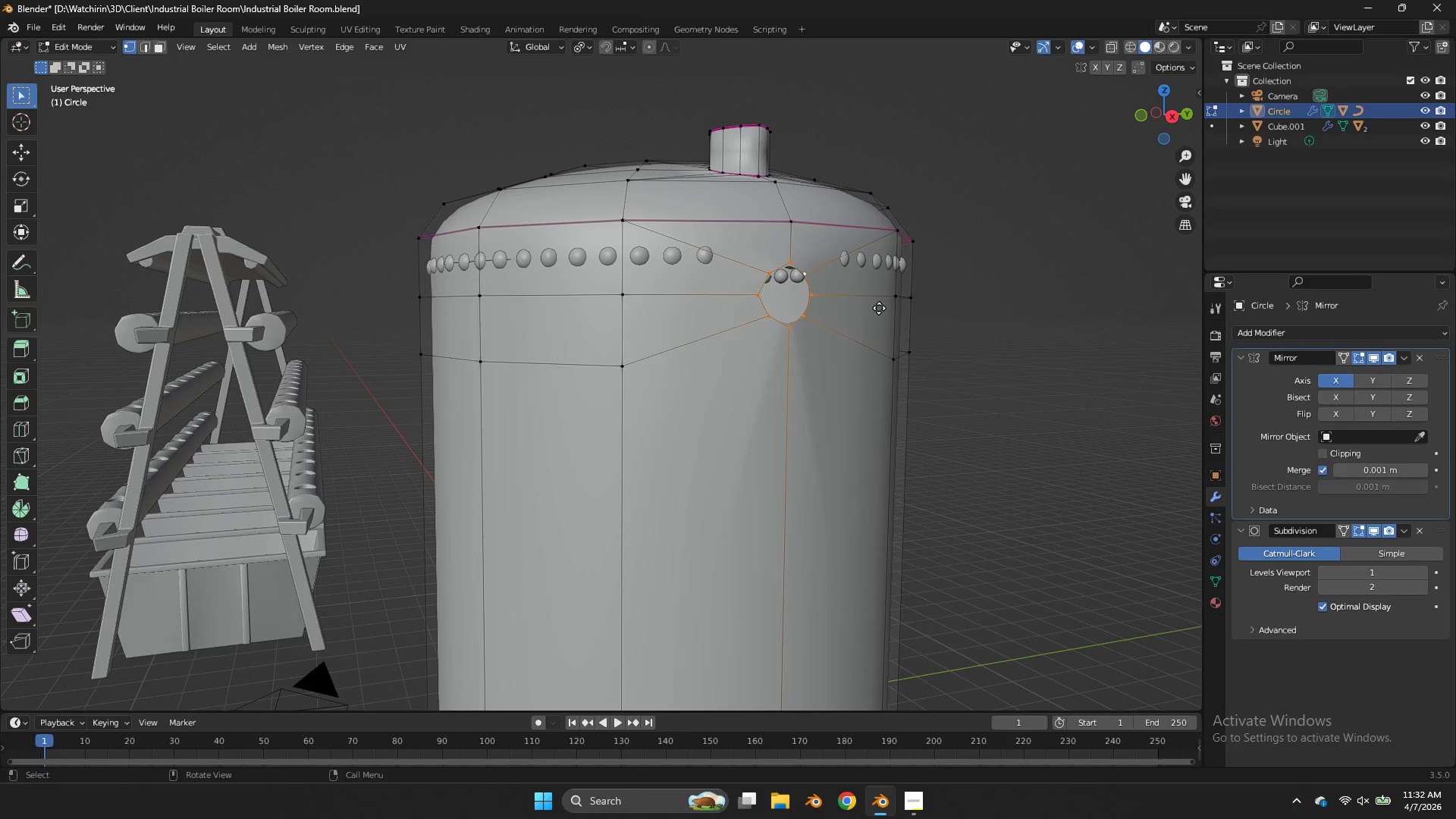 
type(eyx)
 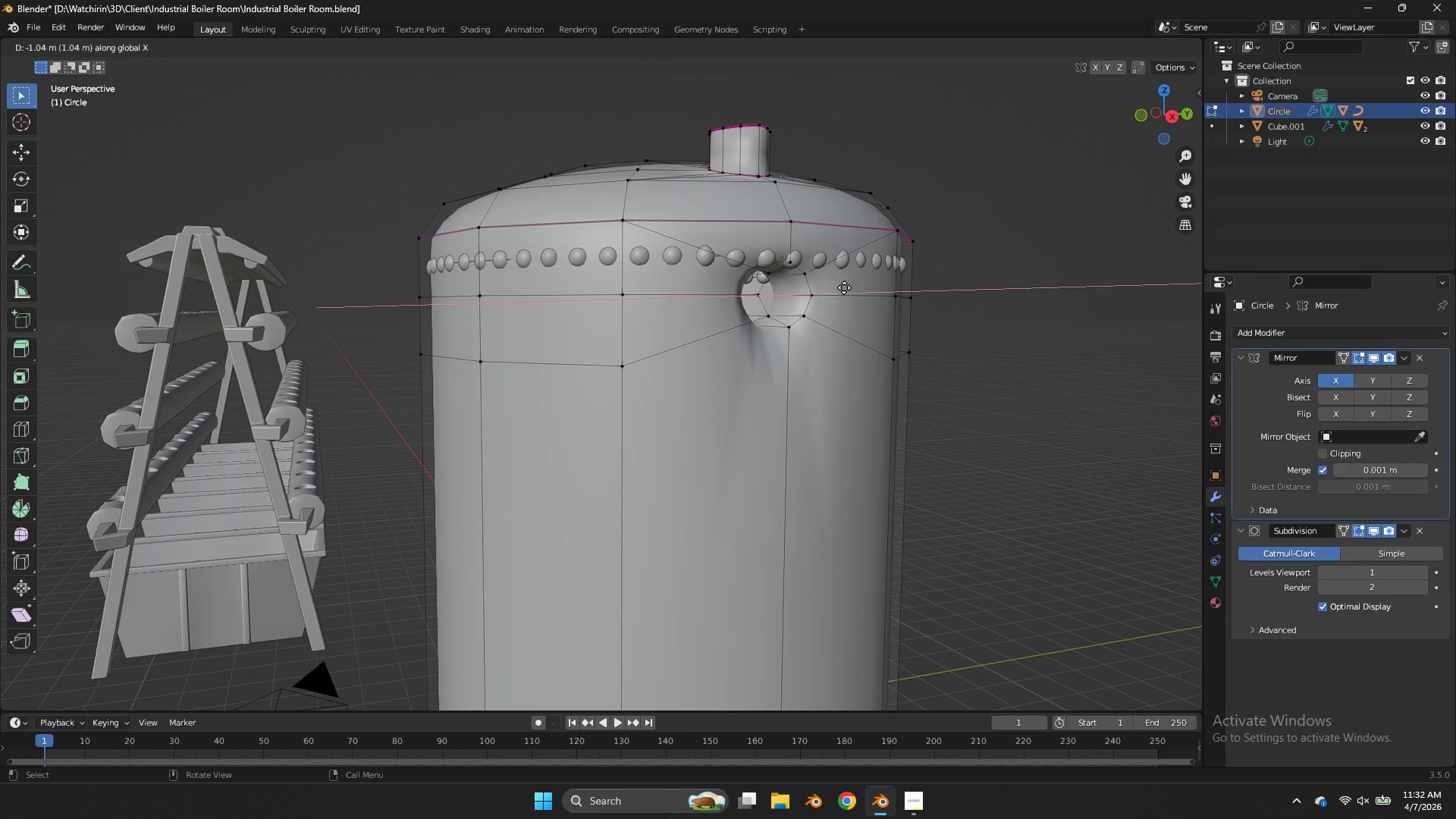 
left_click([848, 290])
 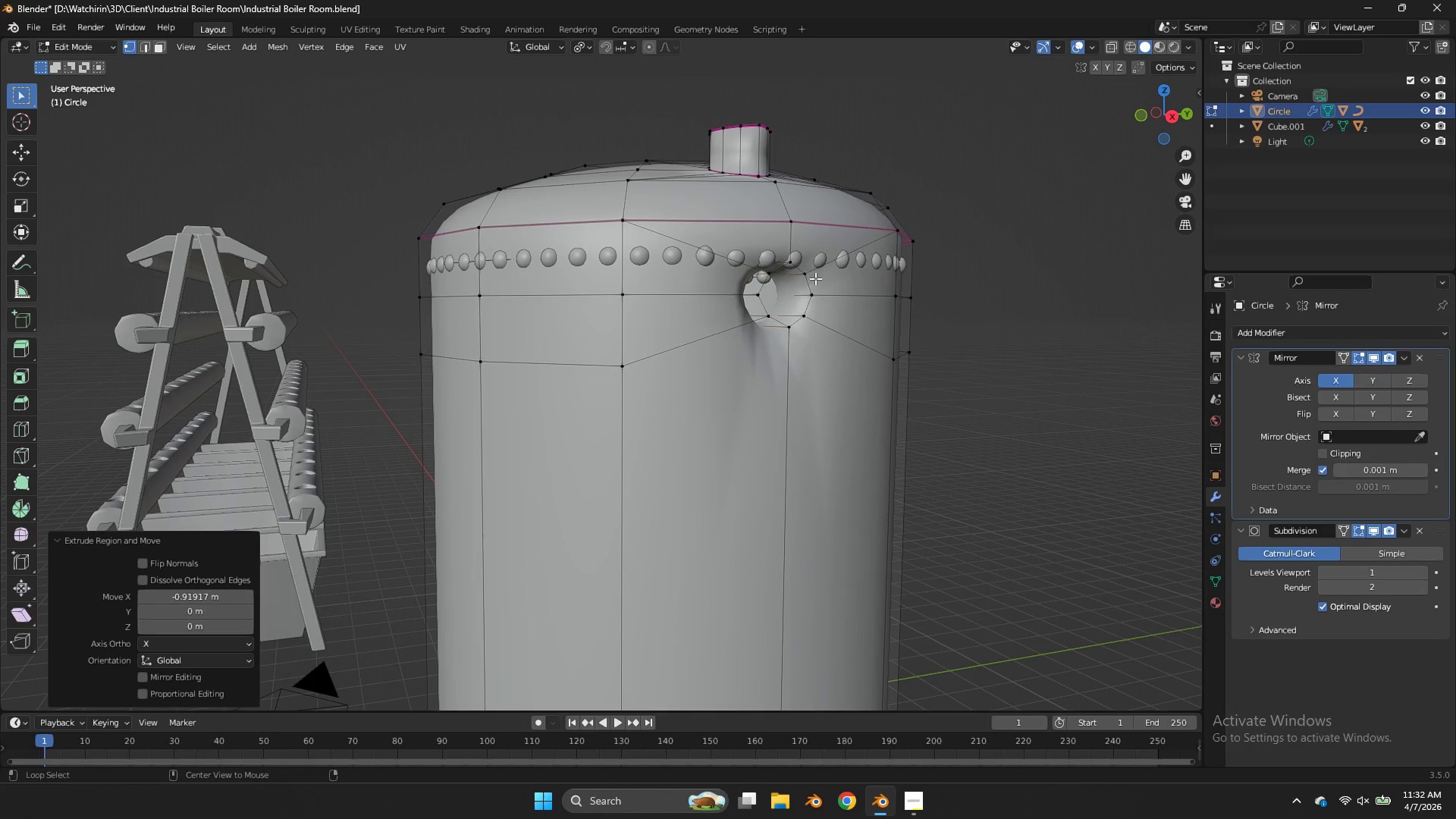 
hold_key(key=AltLeft, duration=0.84)
left_click([802, 272])
 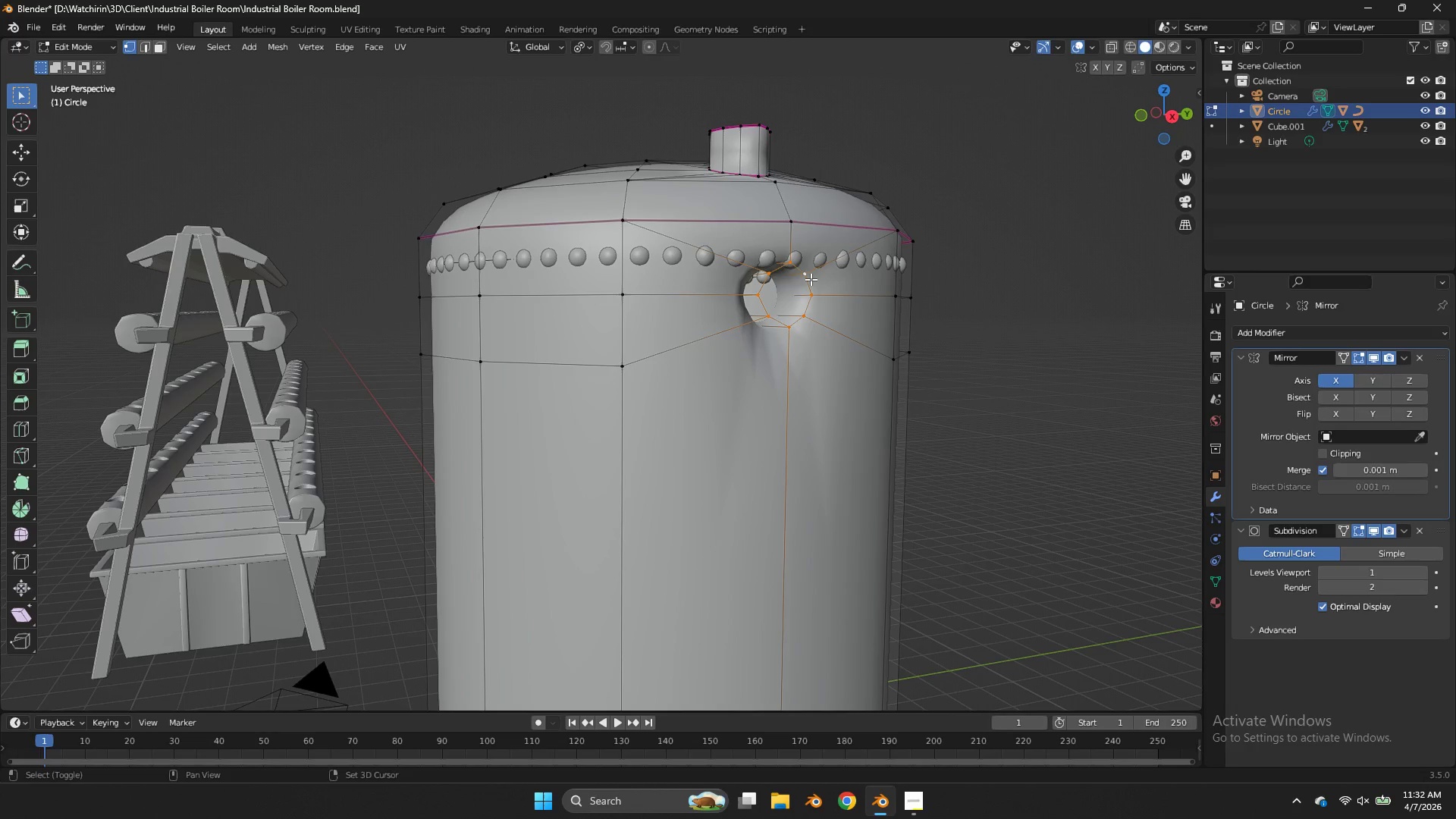 
key(Shift+E)
 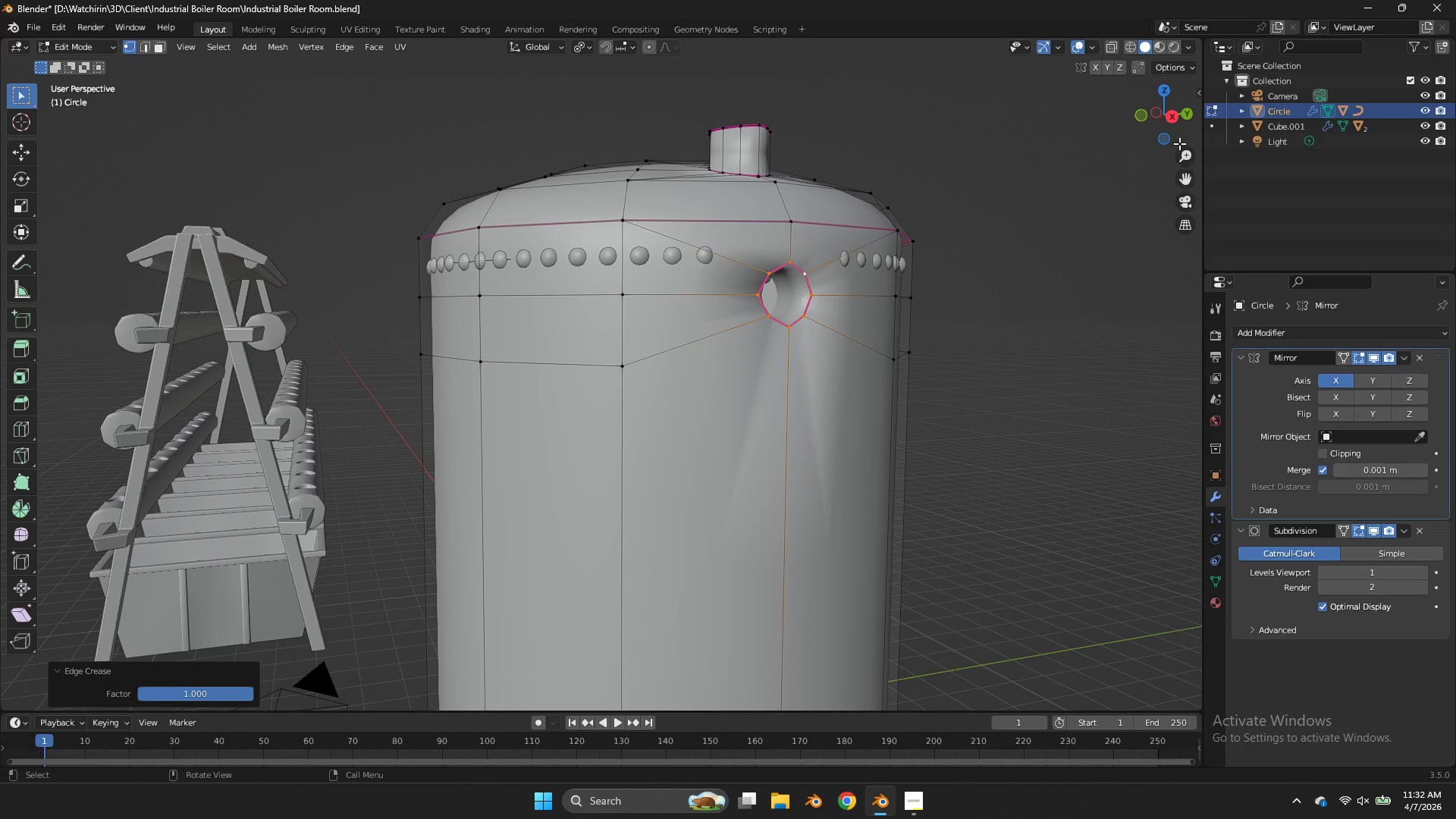 
left_click_drag(start_coordinate=[1153, 121], to_coordinate=[1158, 146])
 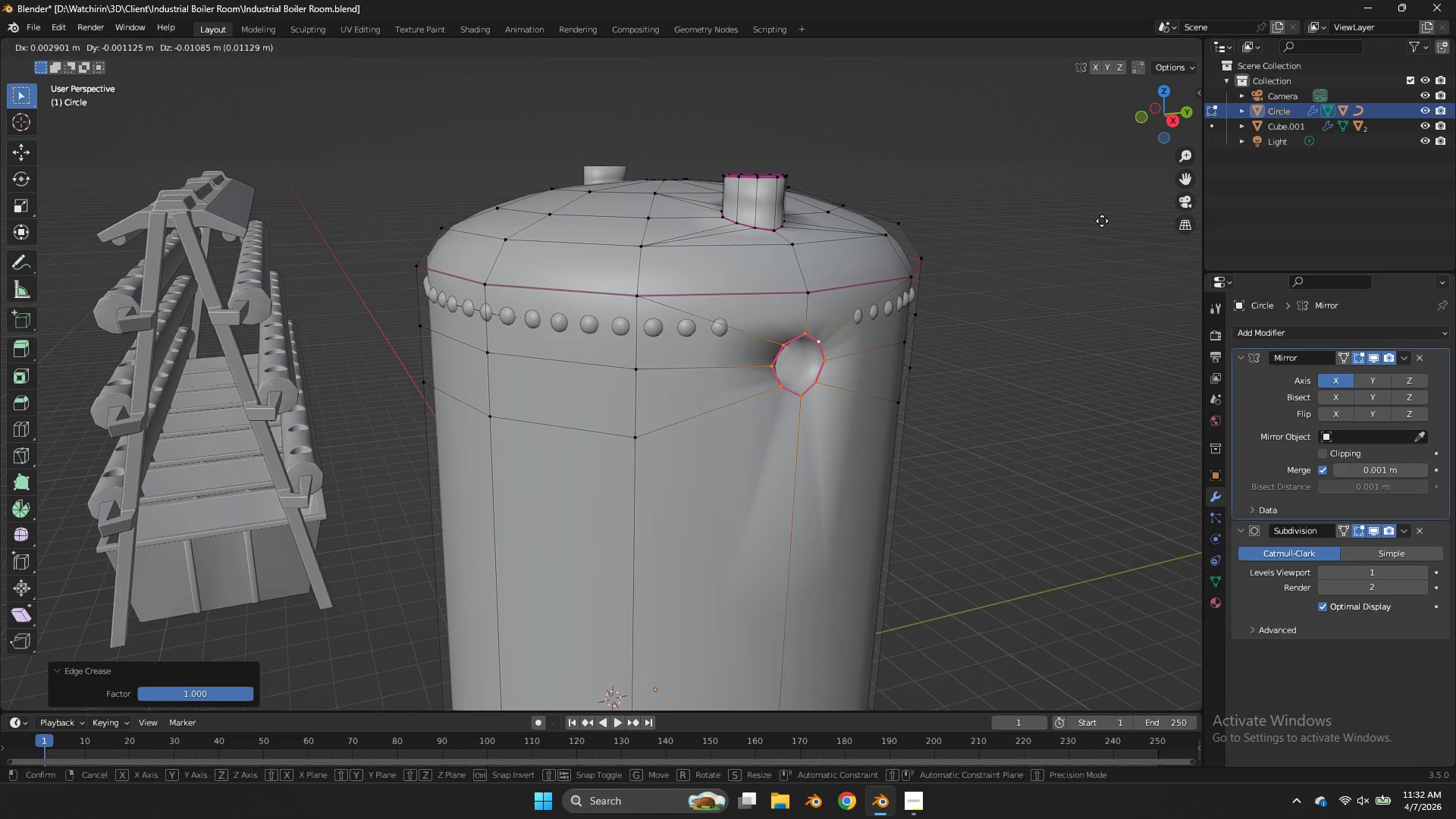 
type(gyx)
 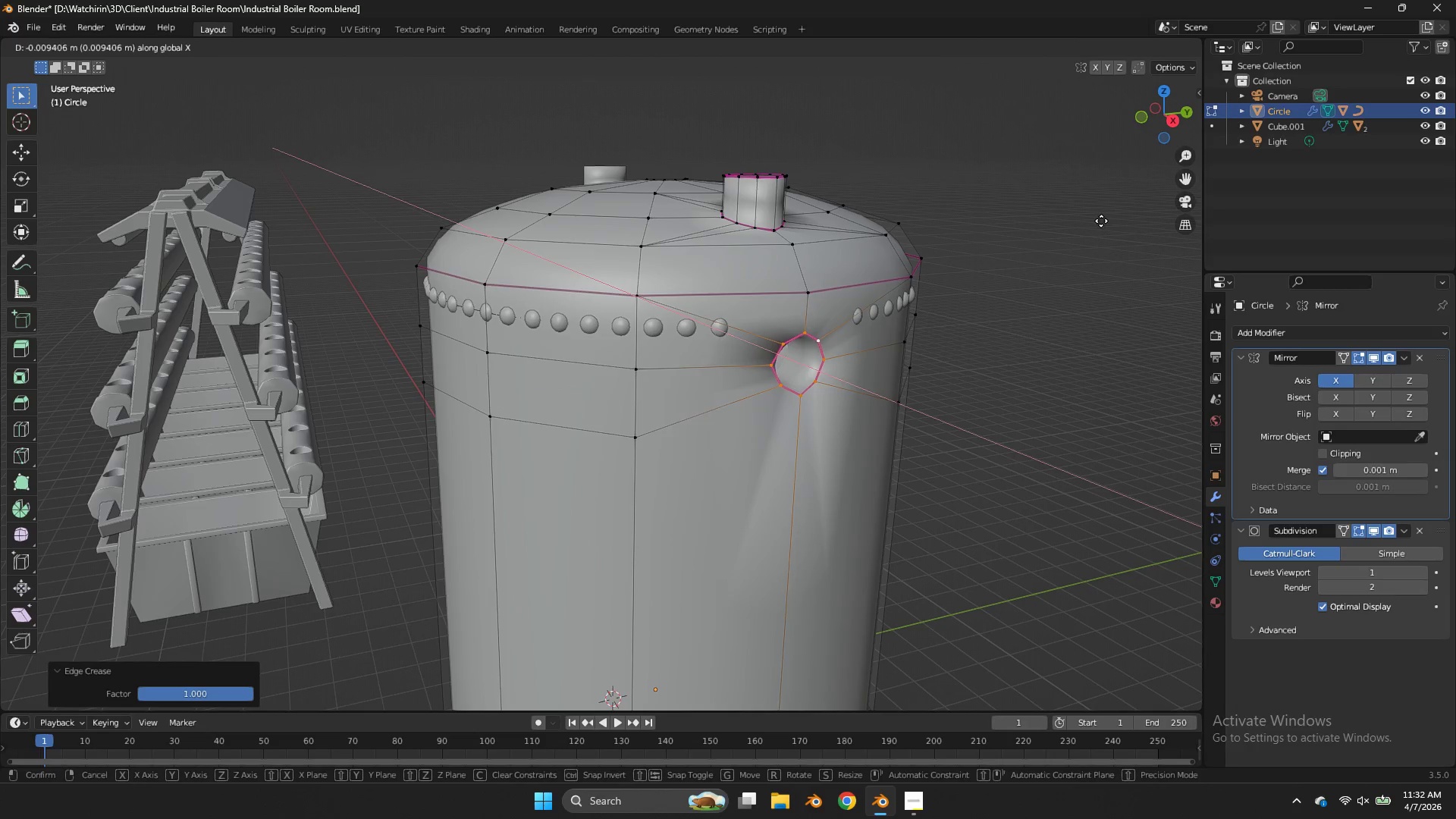 
hold_key(key=ShiftLeft, duration=3.14)
left_click([1027, 202])
 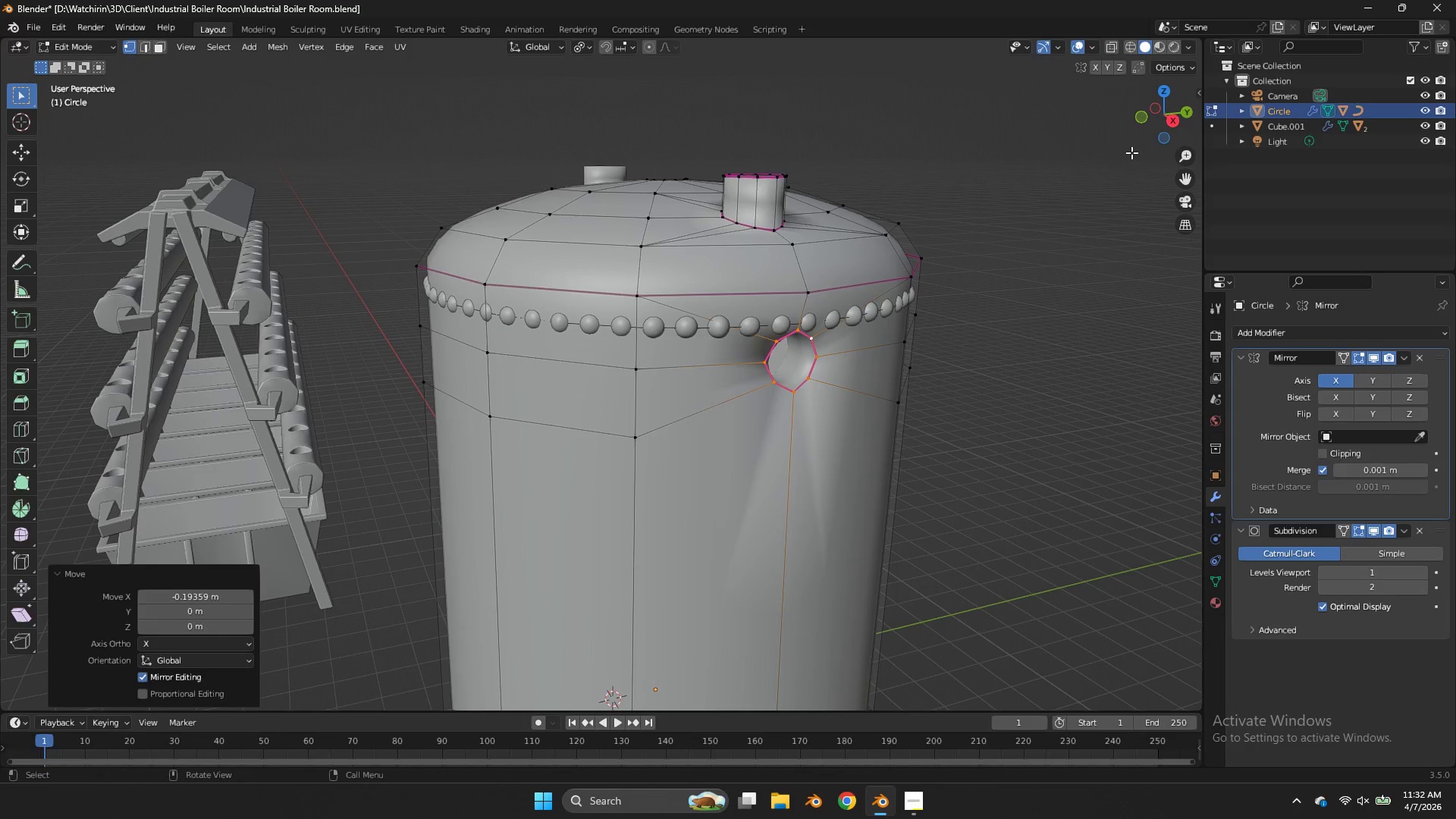 
key(Tab)
 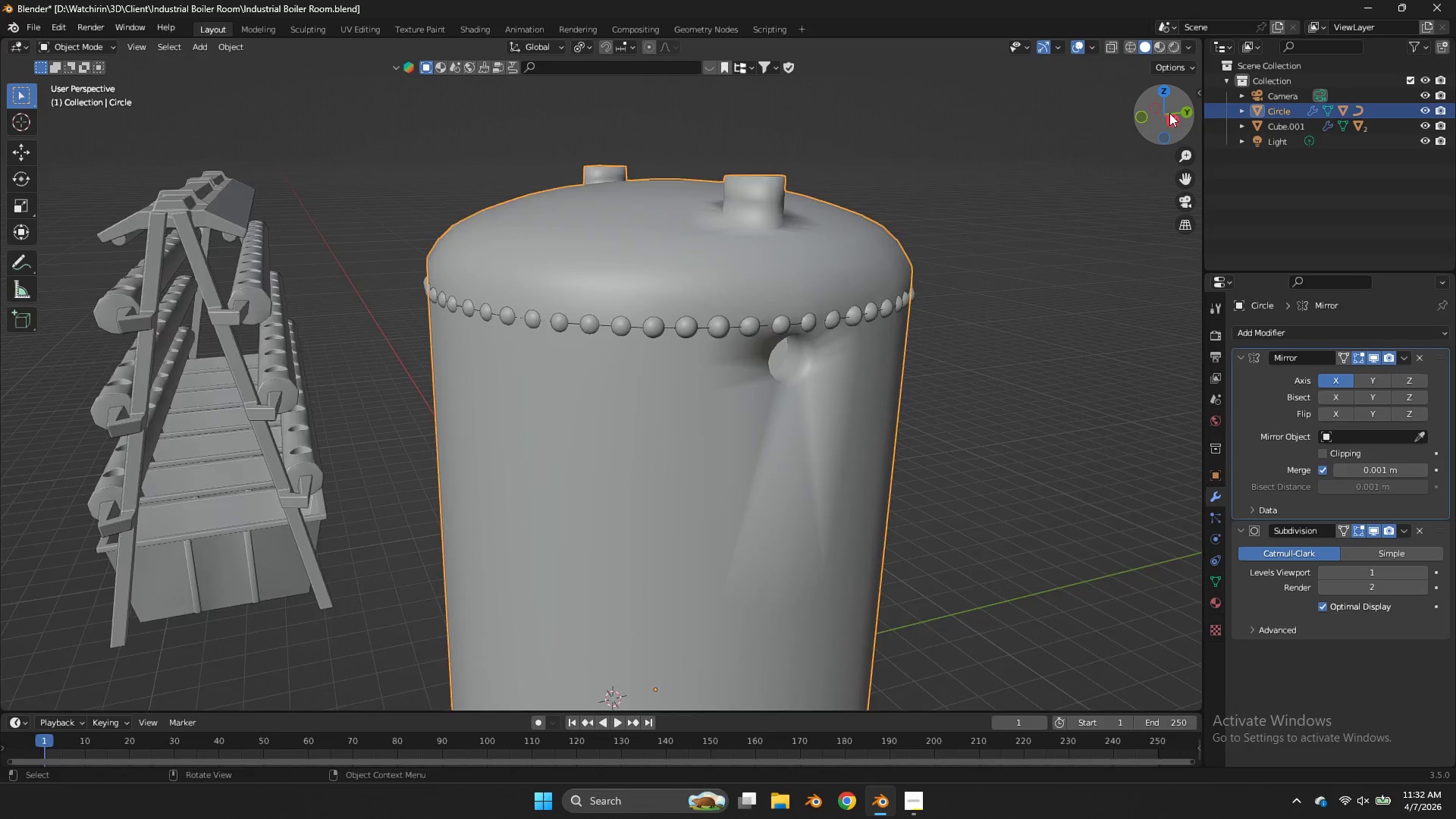 
left_click_drag(start_coordinate=[1173, 114], to_coordinate=[982, 105])
 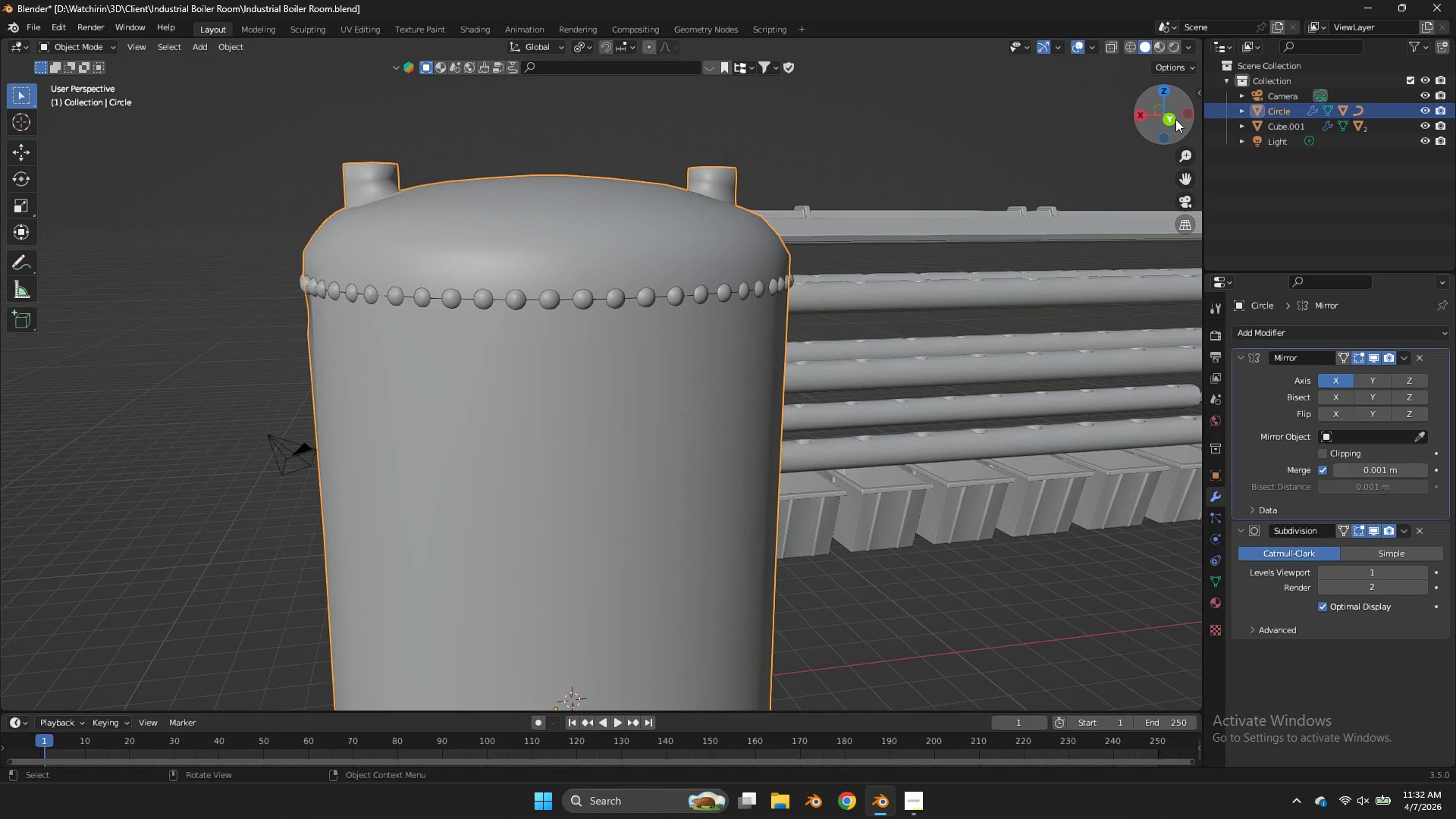 
left_click([1175, 119])
 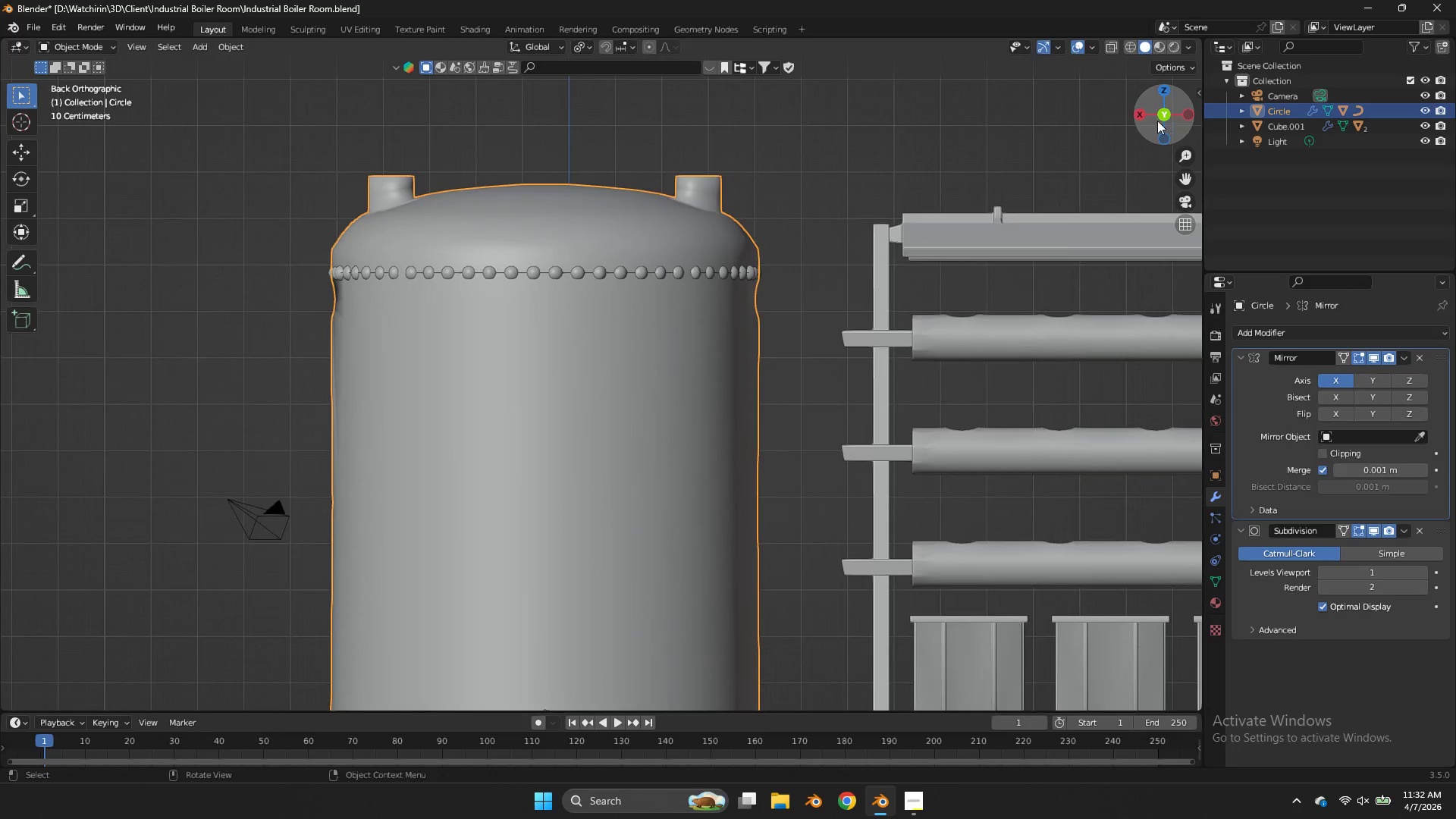 
key(Z)
 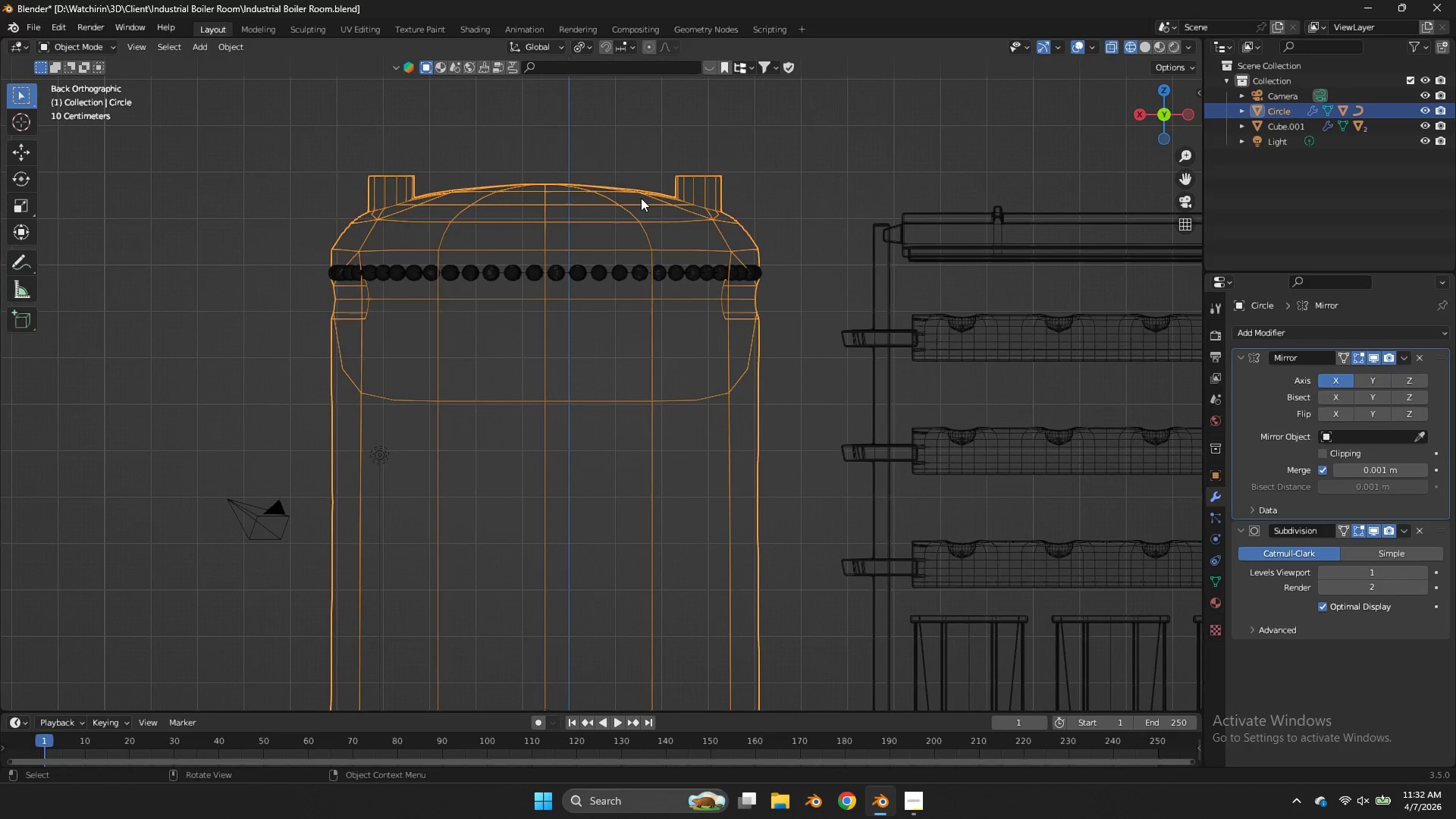 
key(Tab)
 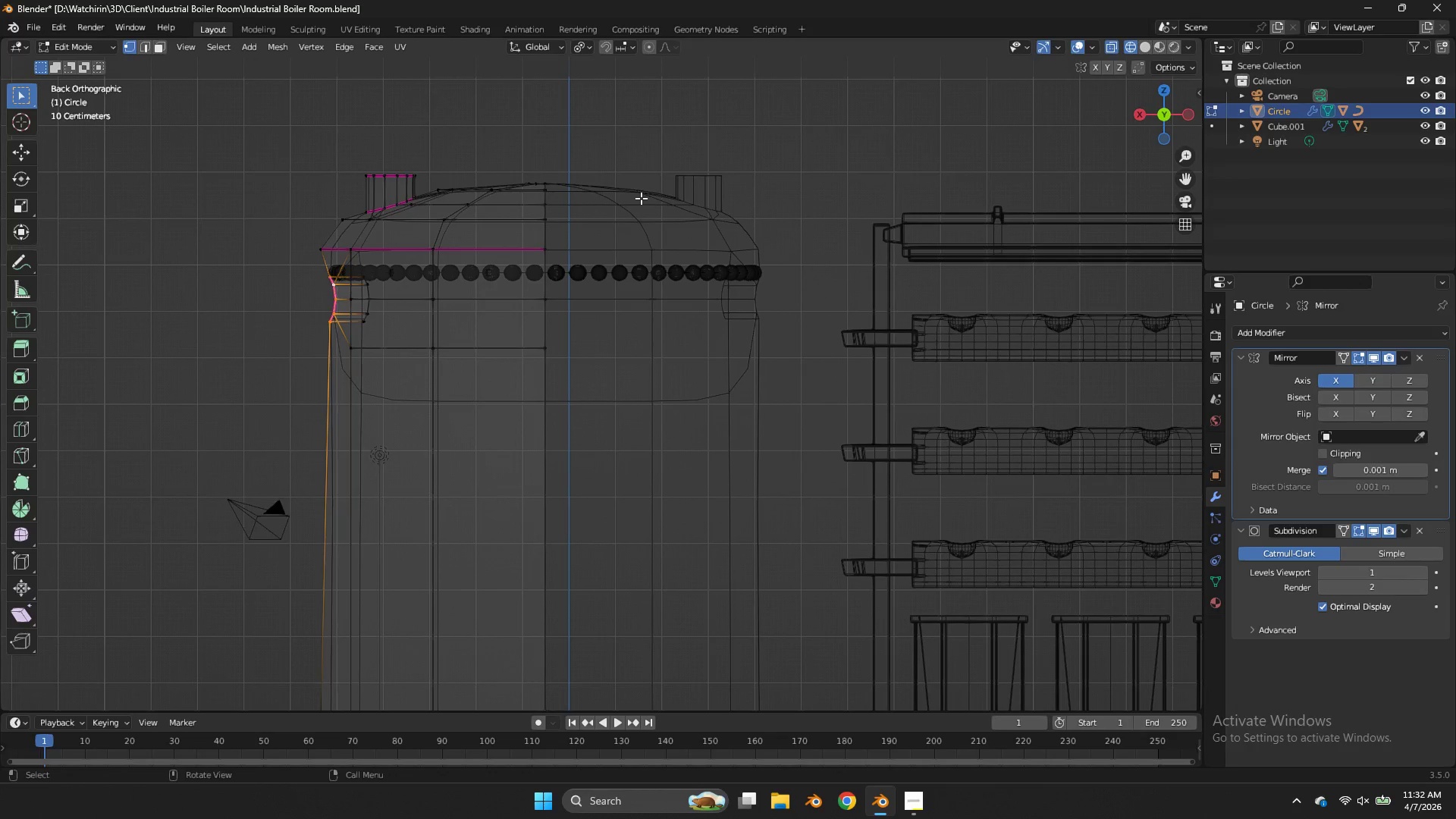 
scroll: coordinate [641, 198], scroll_direction: down, amount: 1.0
 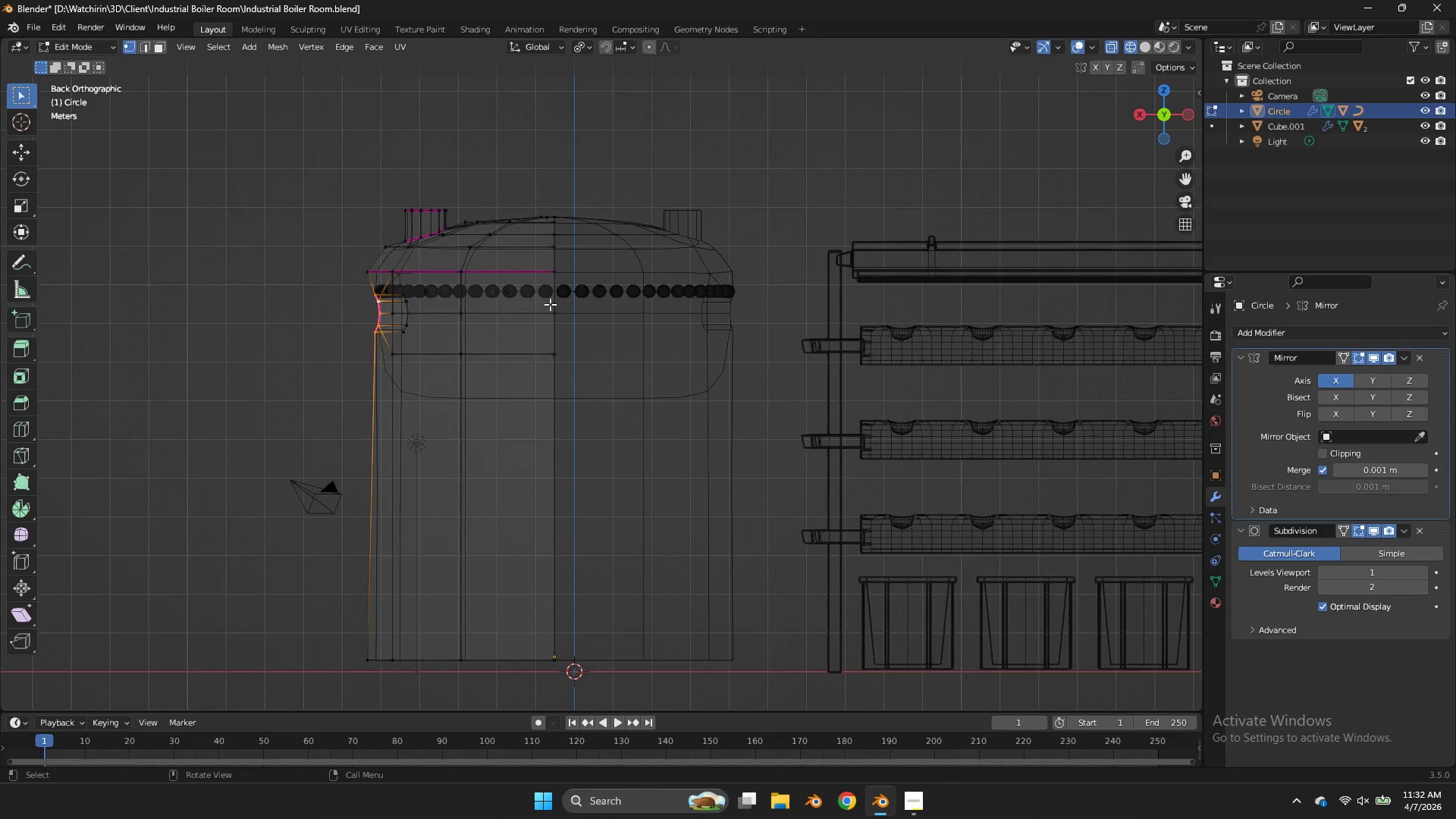 
scroll: coordinate [550, 304], scroll_direction: up, amount: 1.0
 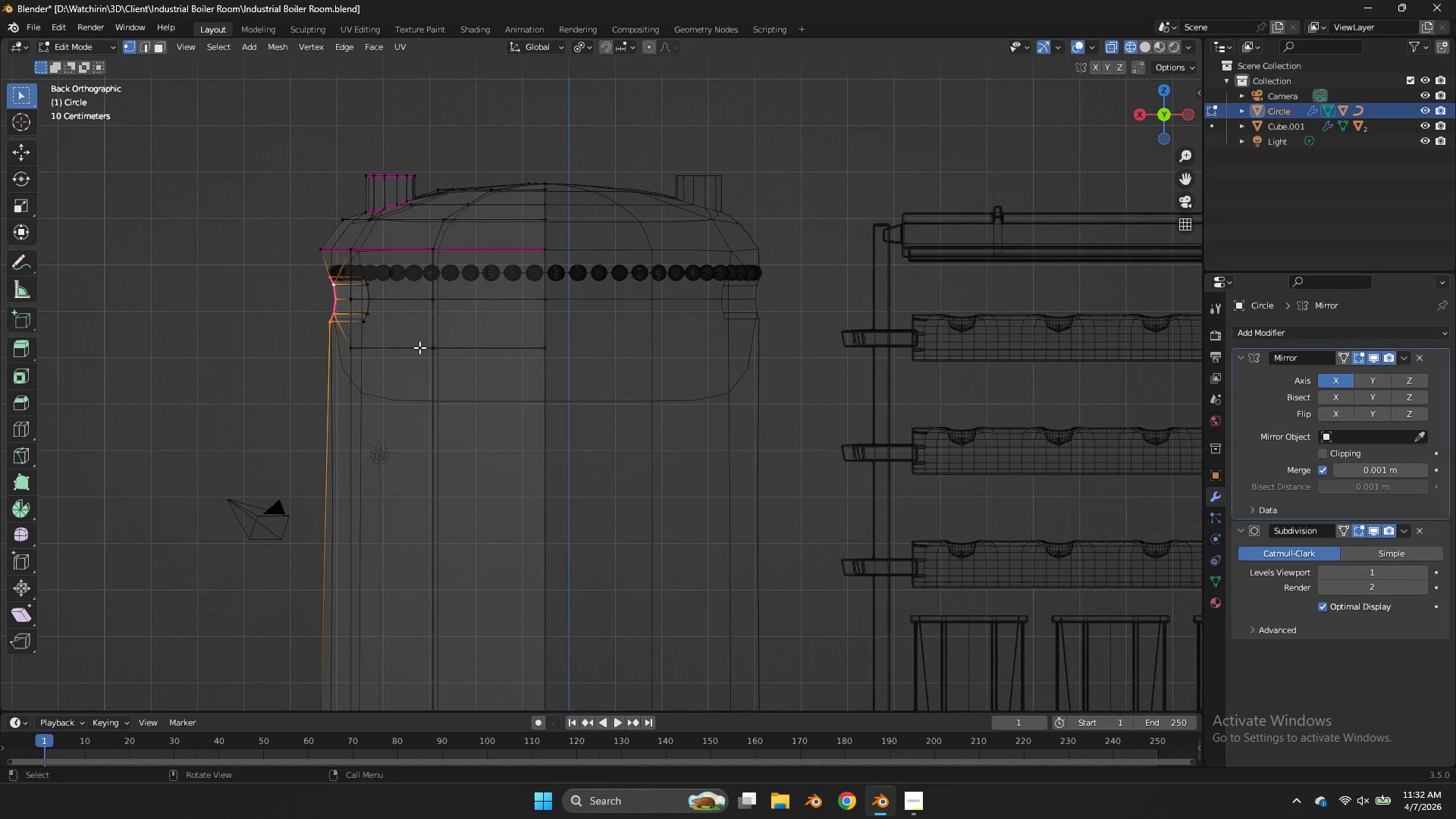 
hold_key(key=AltLeft, duration=0.72)
left_click([419, 347])
 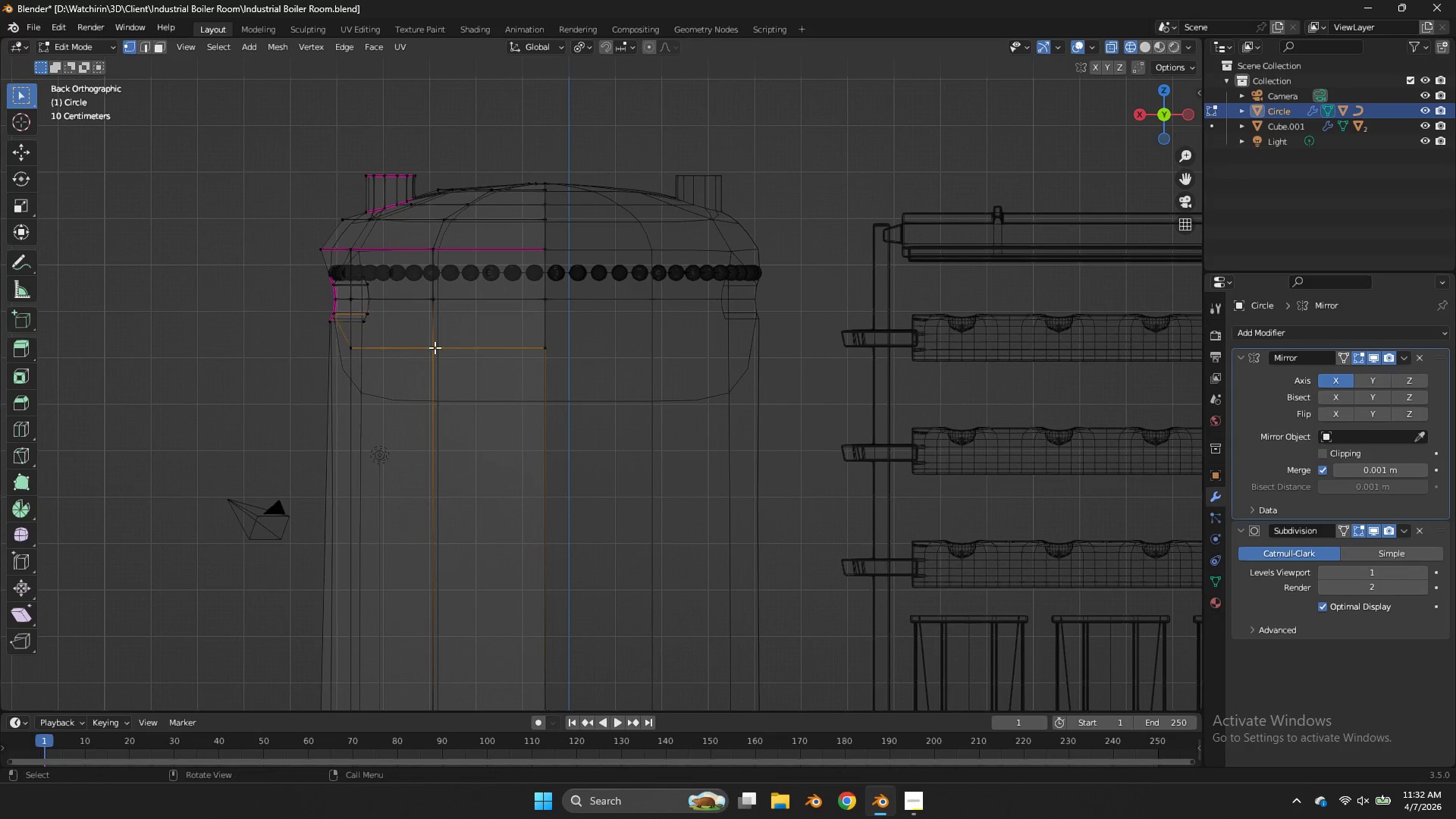 
type(zzz)
 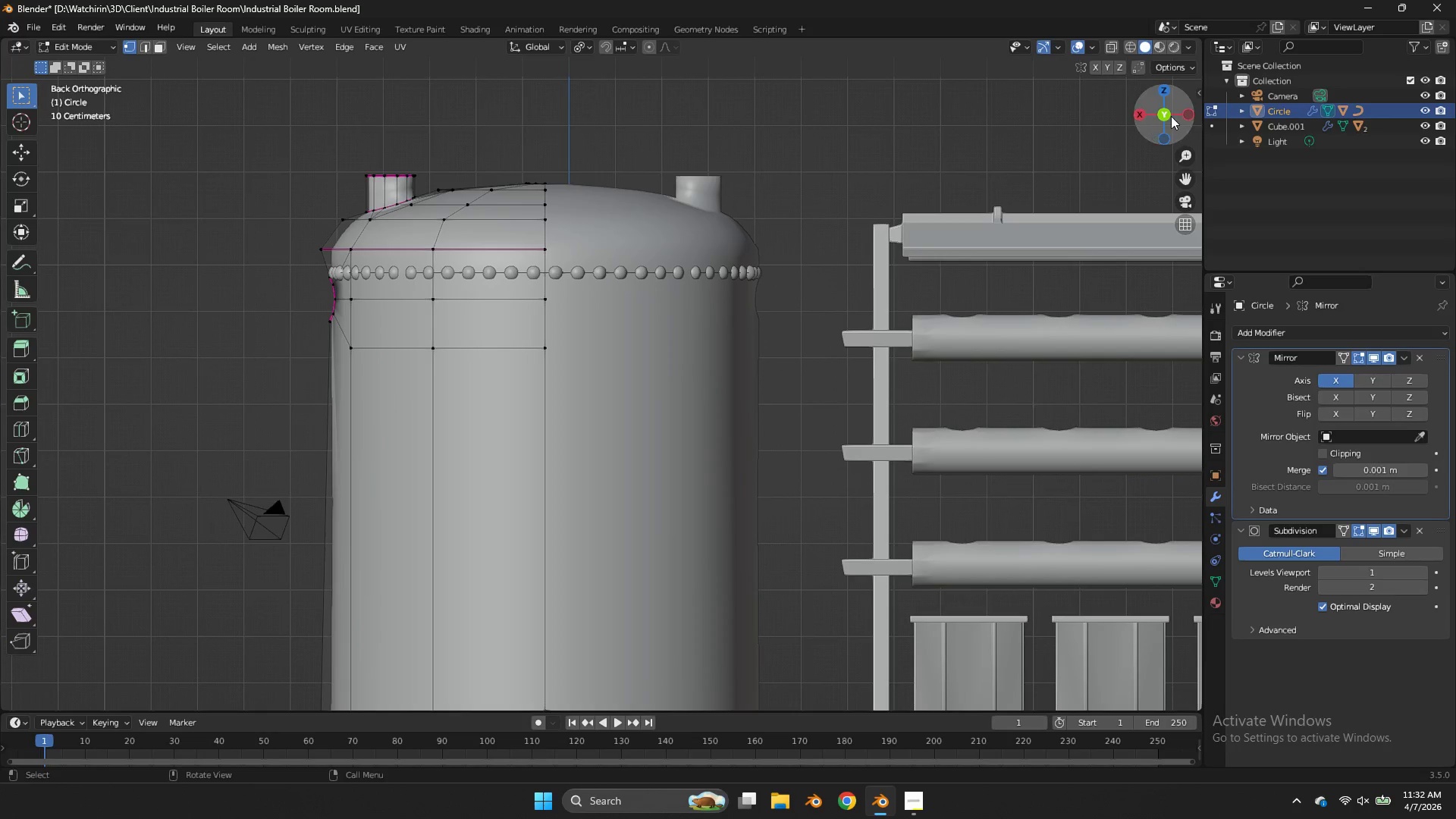 
left_click_drag(start_coordinate=[1173, 116], to_coordinate=[113, 120])
 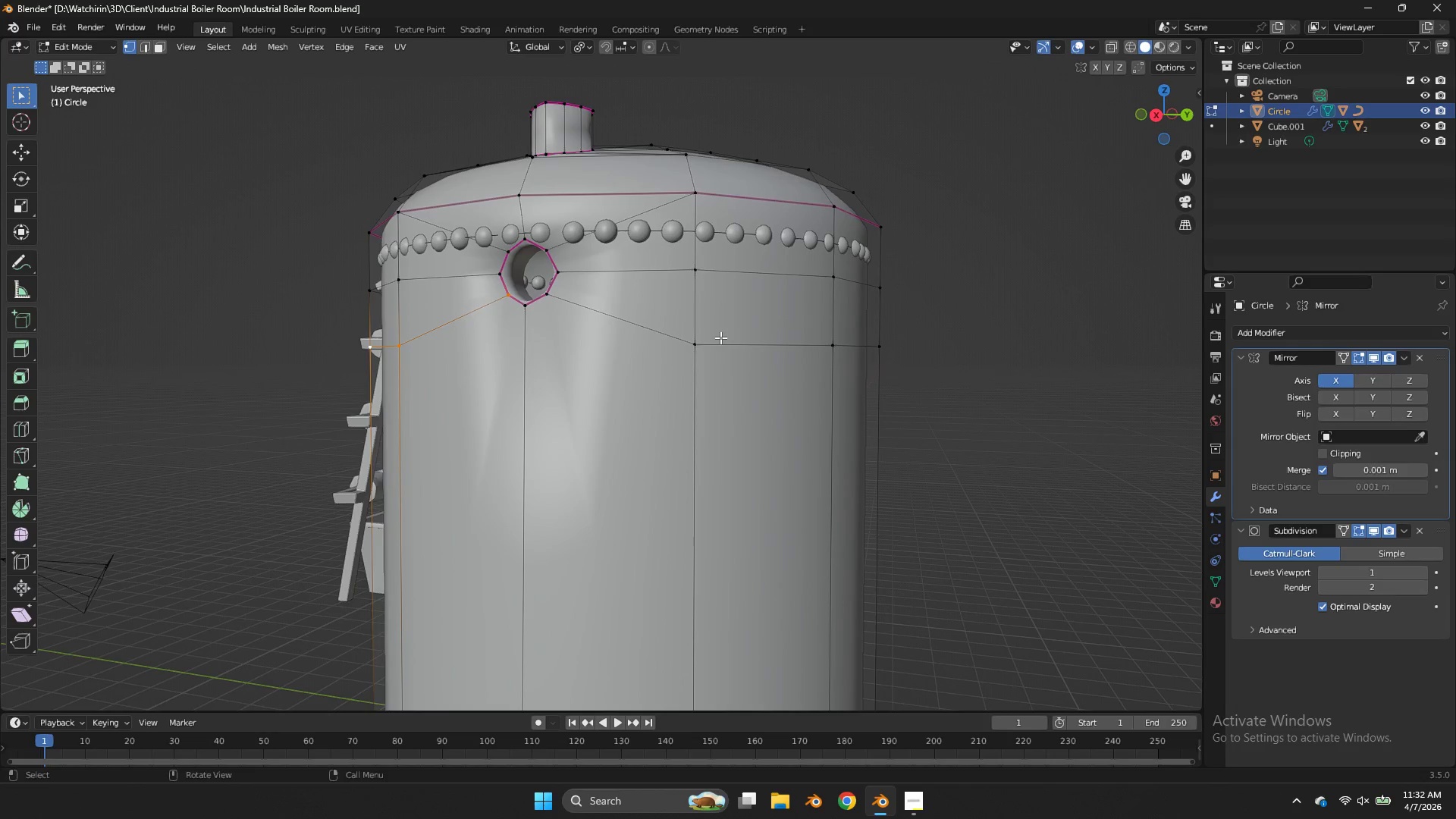 
left_click([720, 337])
 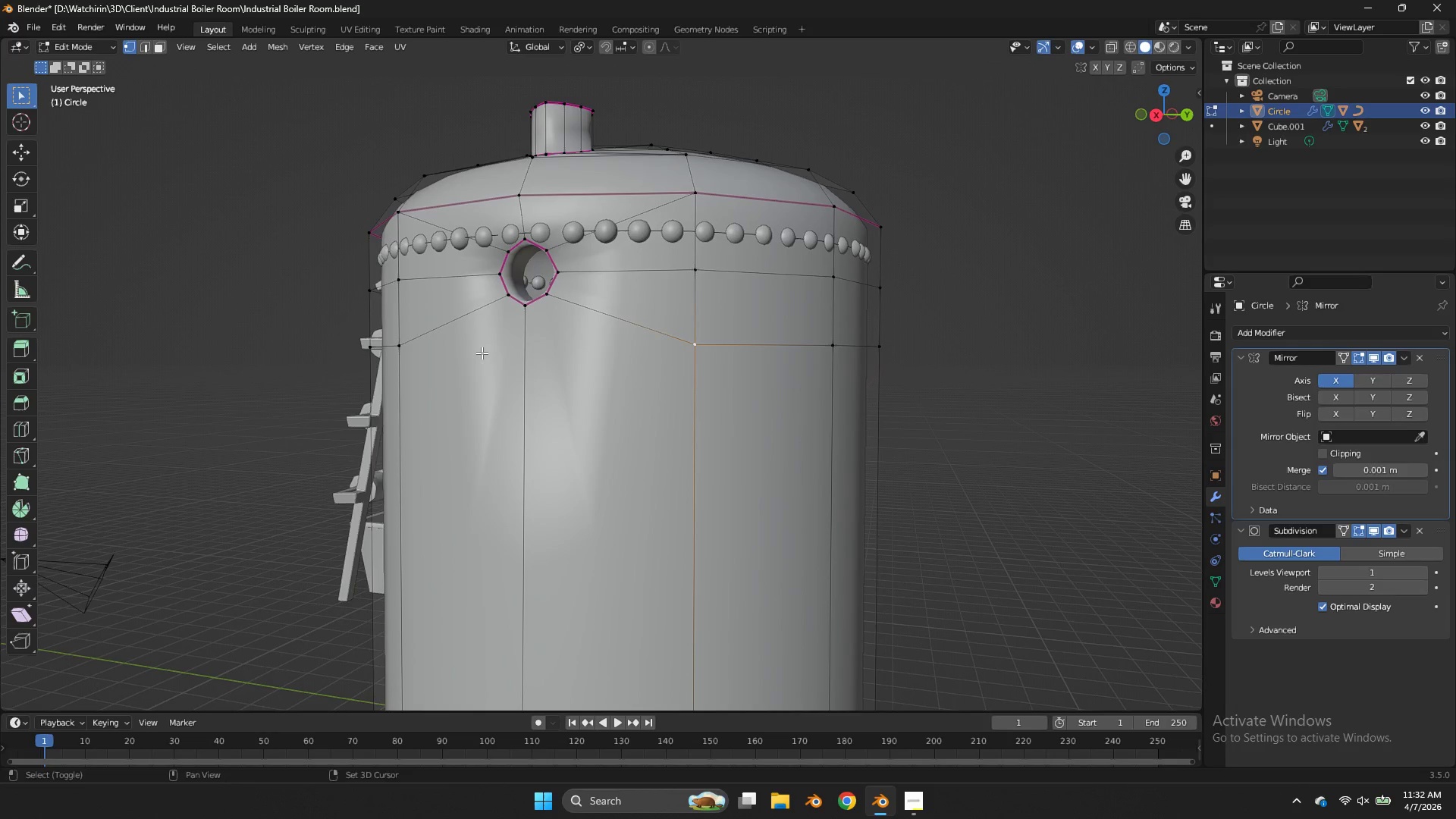 
hold_key(key=ShiftLeft, duration=0.56)
left_click([397, 348])
 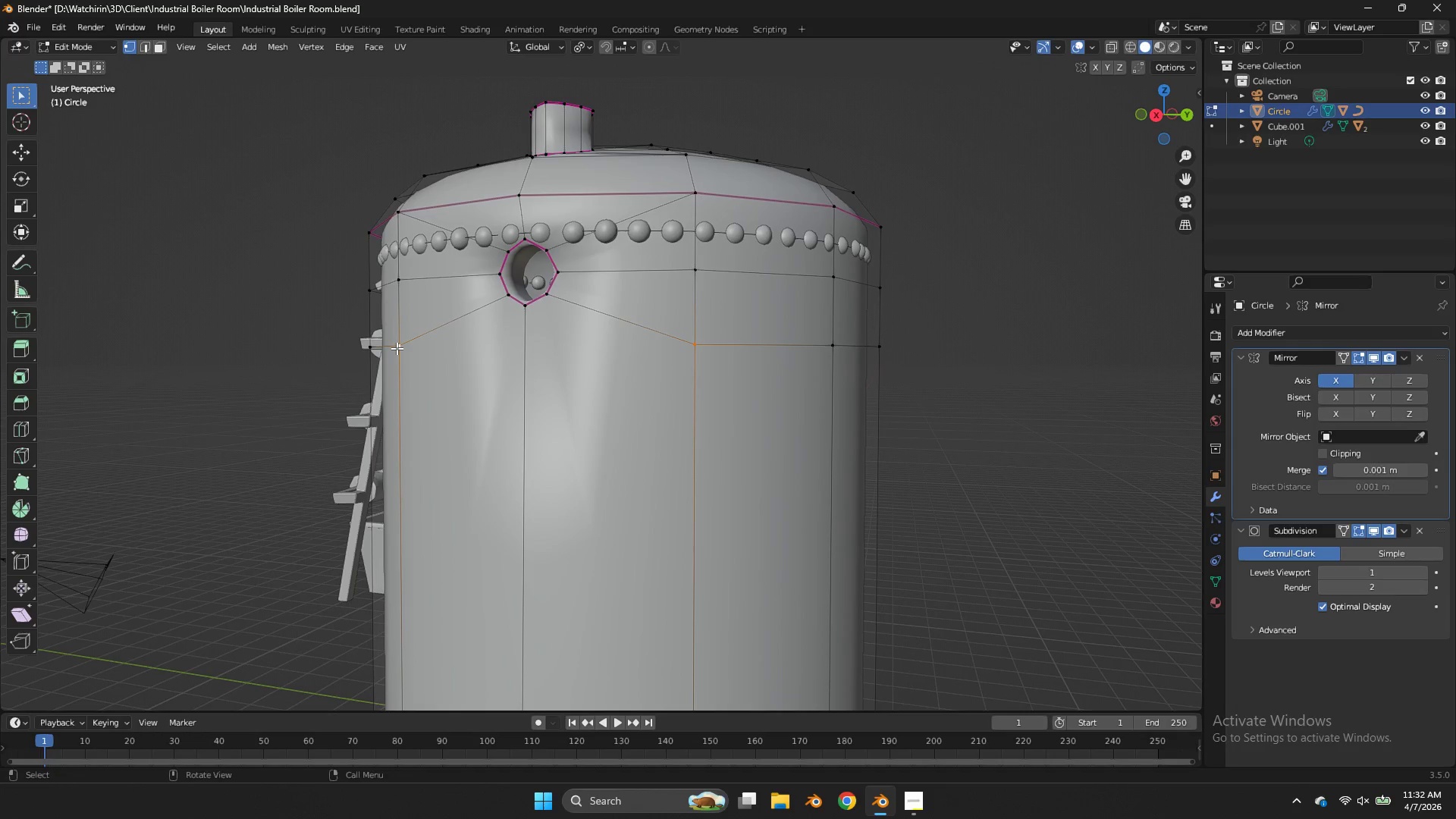 
key(J)
 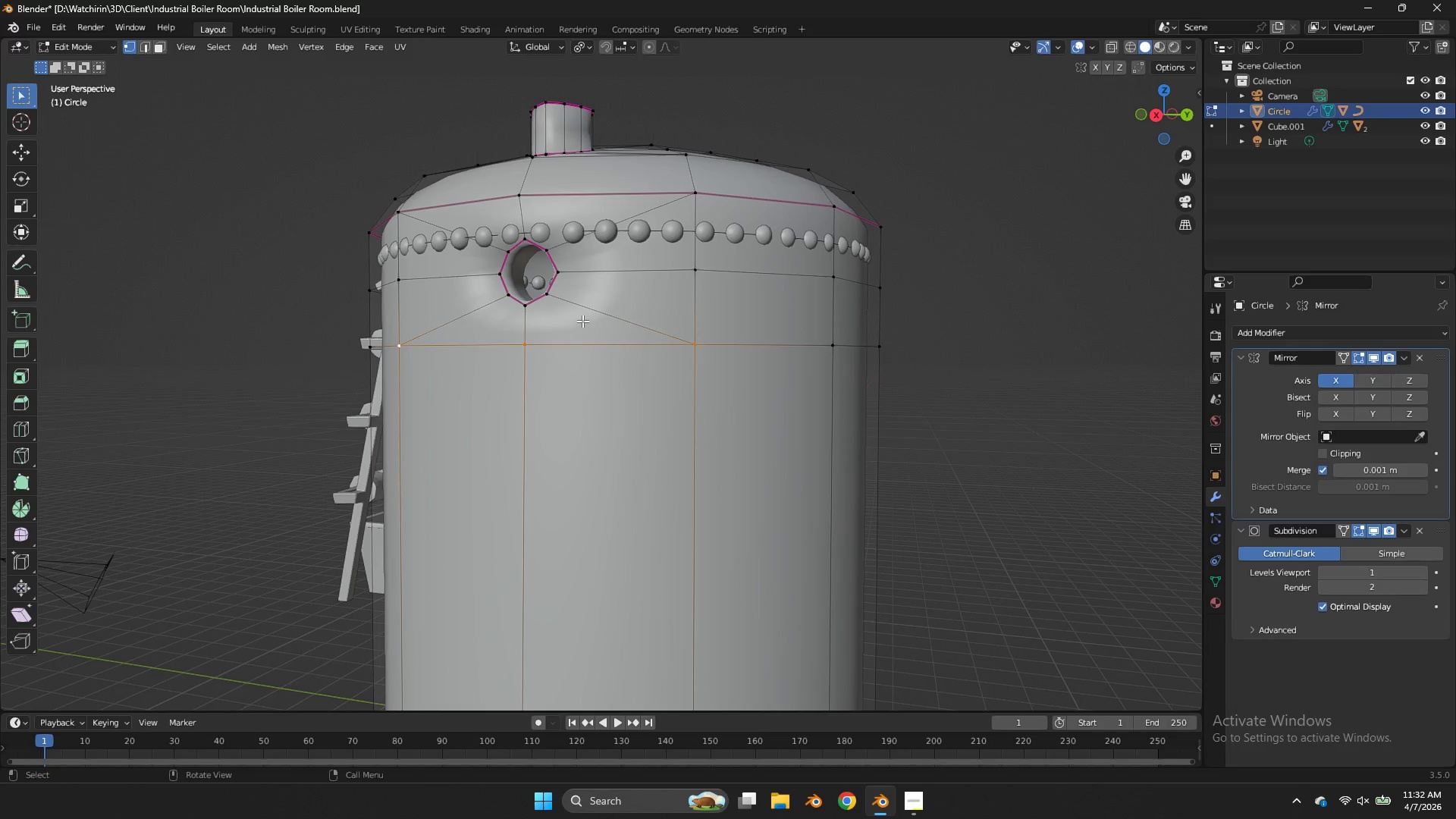 
key(Tab)
 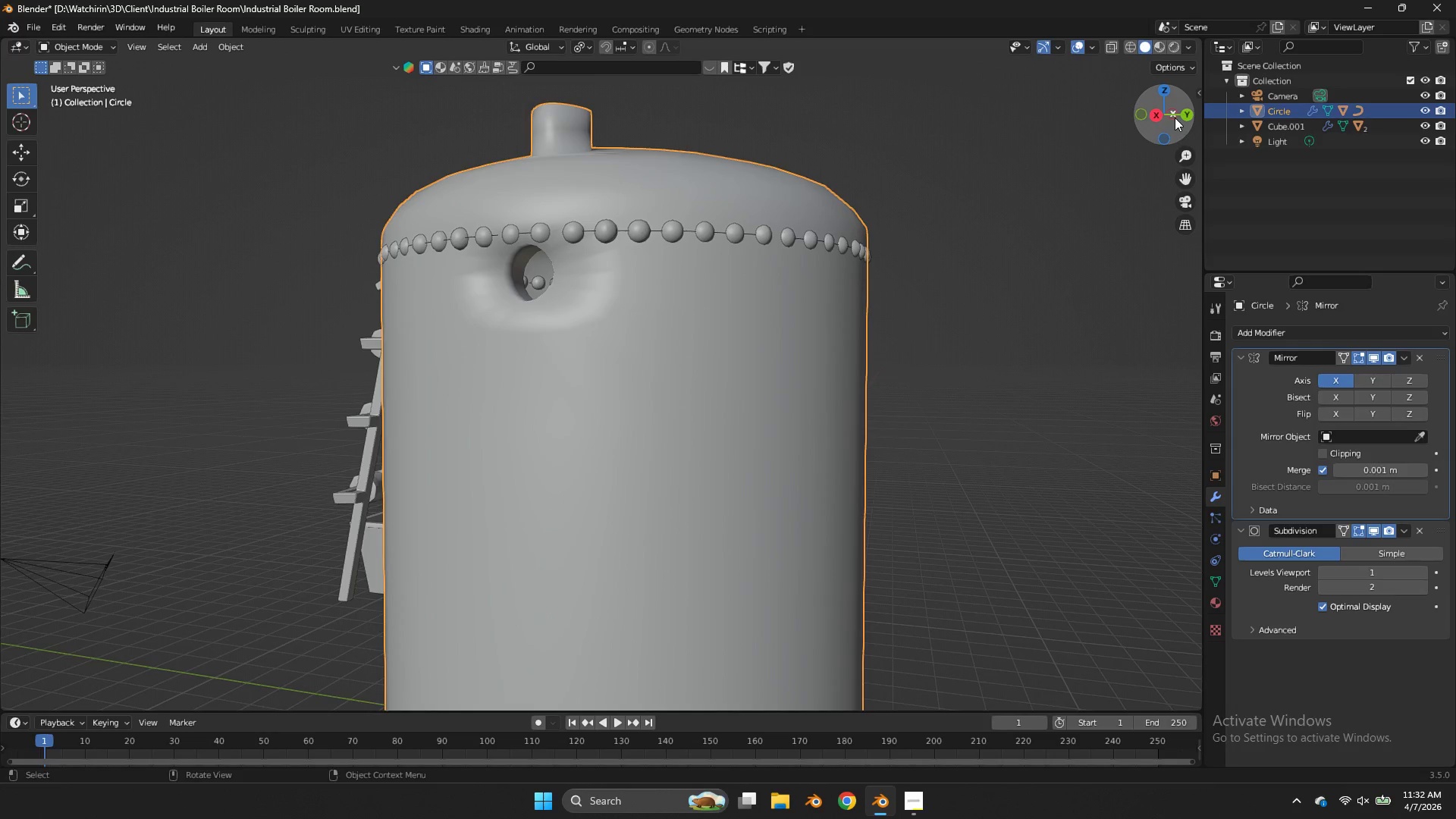 
left_click_drag(start_coordinate=[1177, 118], to_coordinate=[17, 133])
 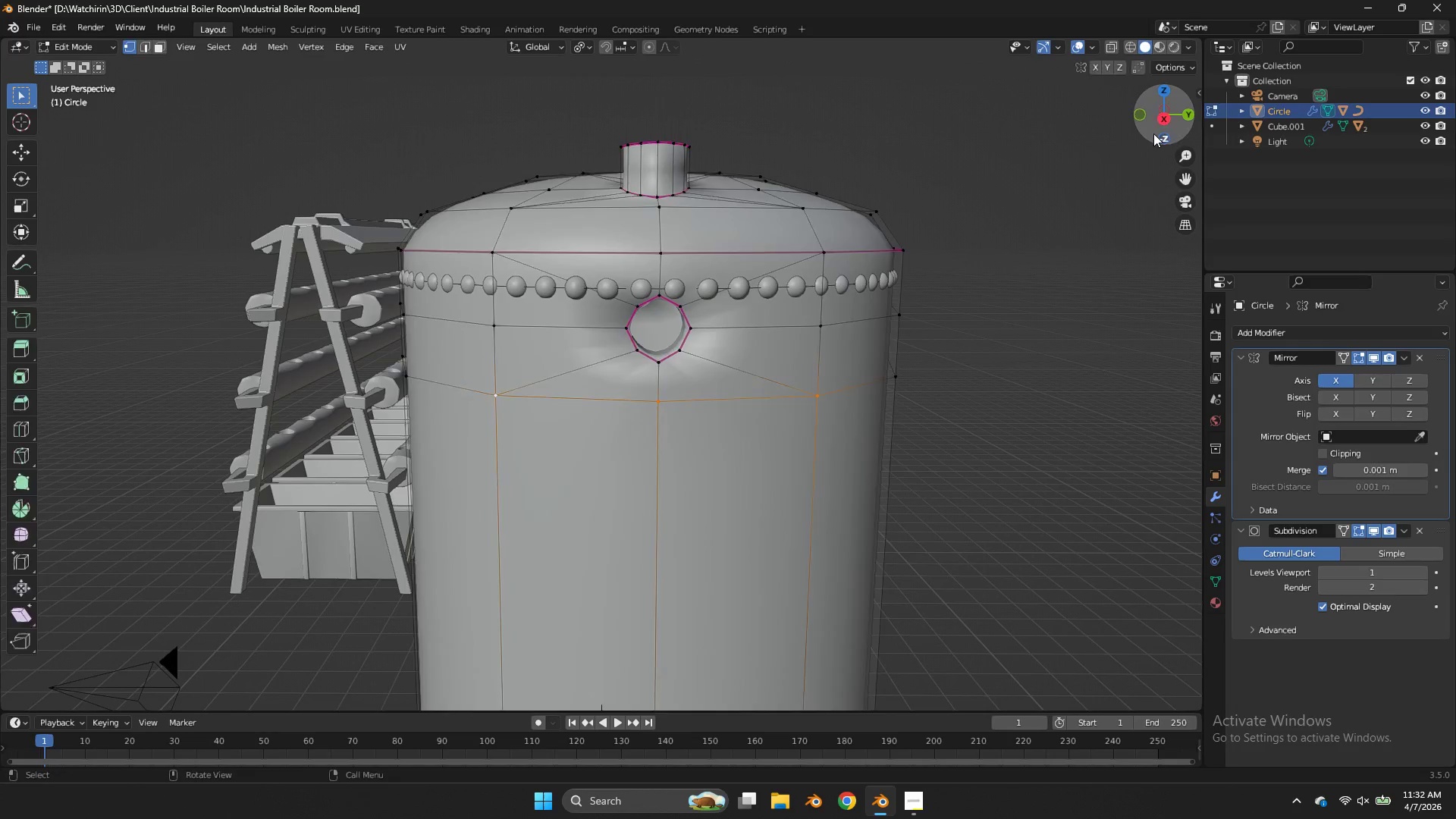 
key(Tab)
 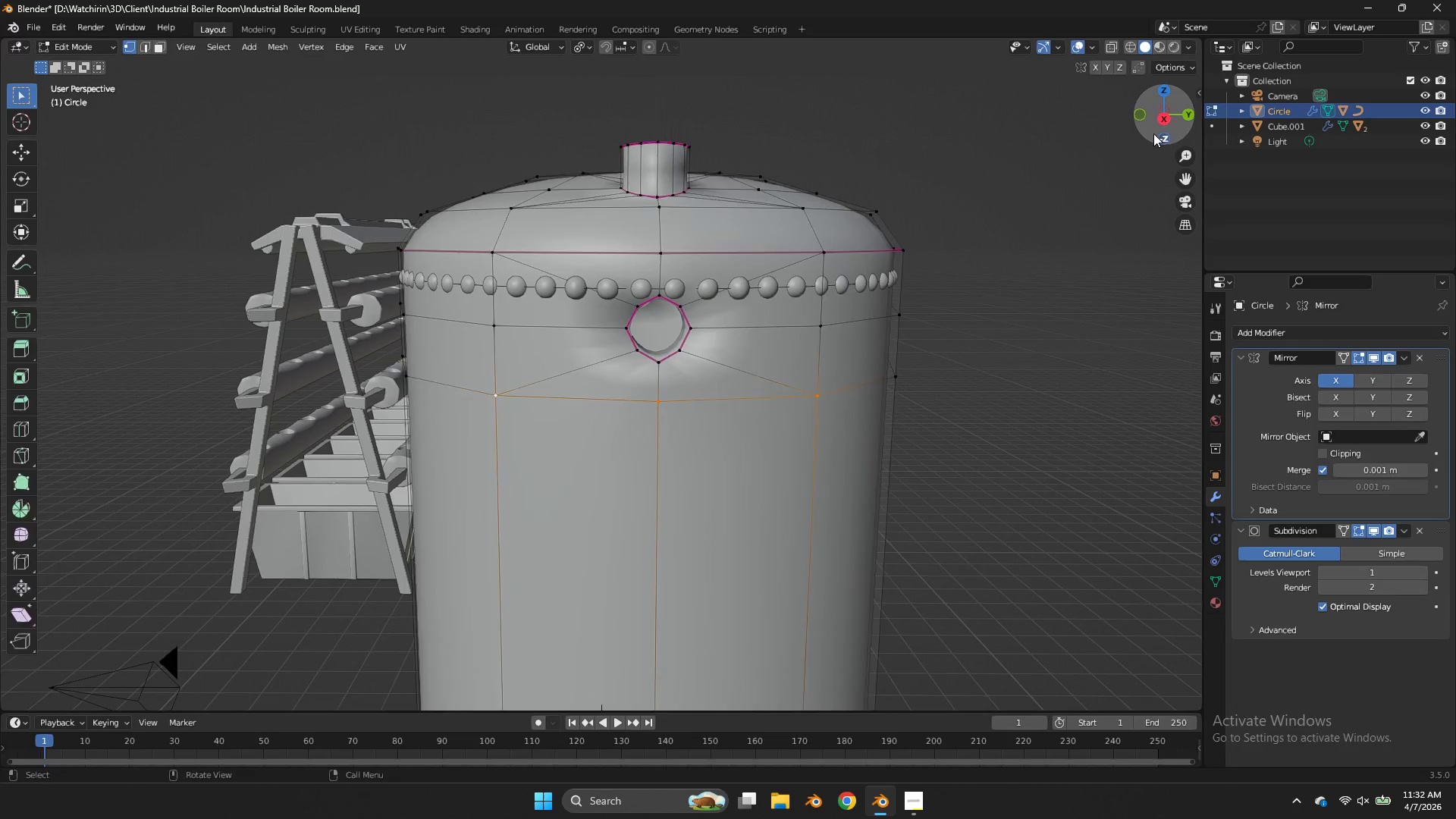 
key(Tab)
 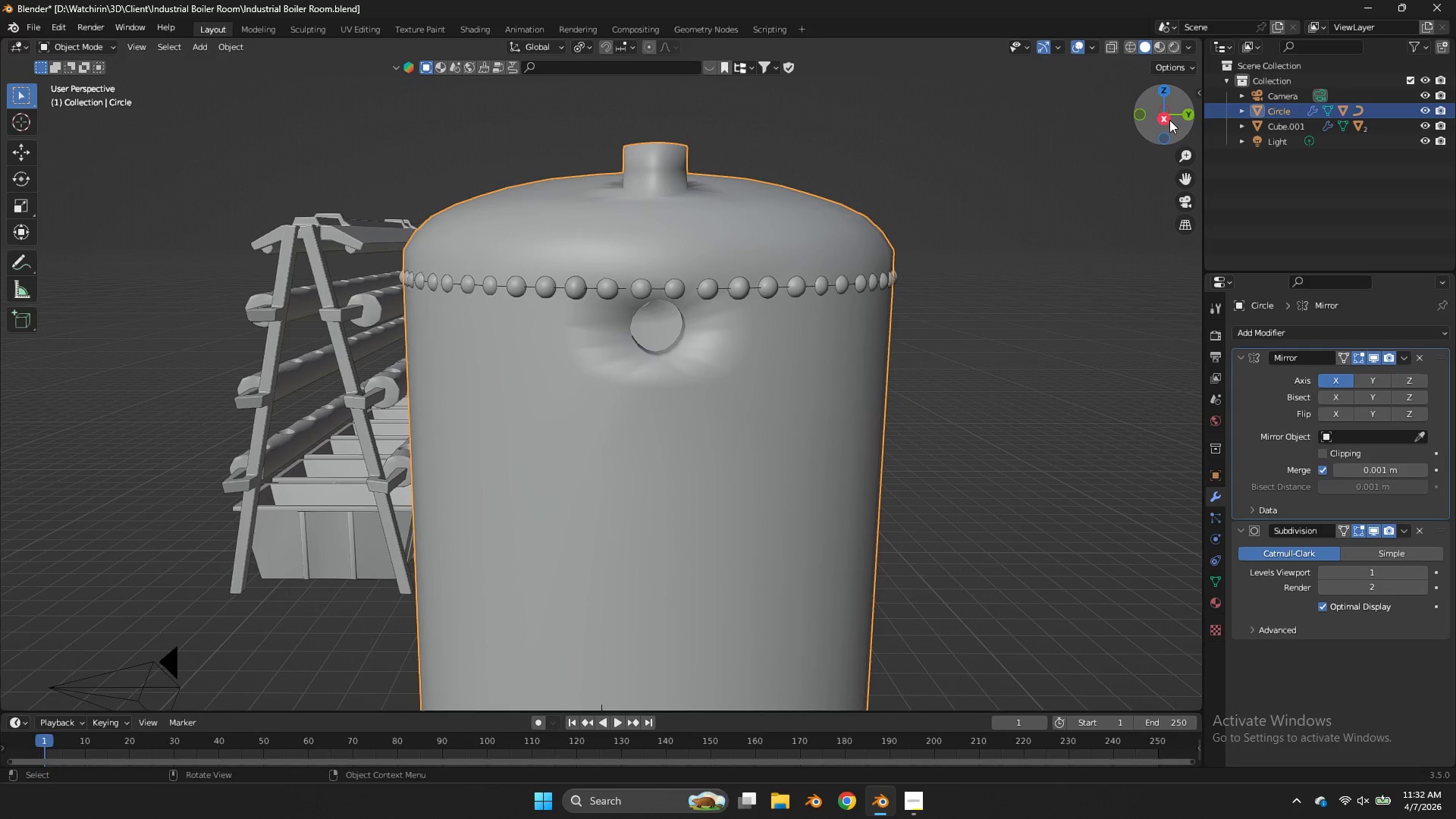 
left_click_drag(start_coordinate=[1169, 120], to_coordinate=[1189, 131])
 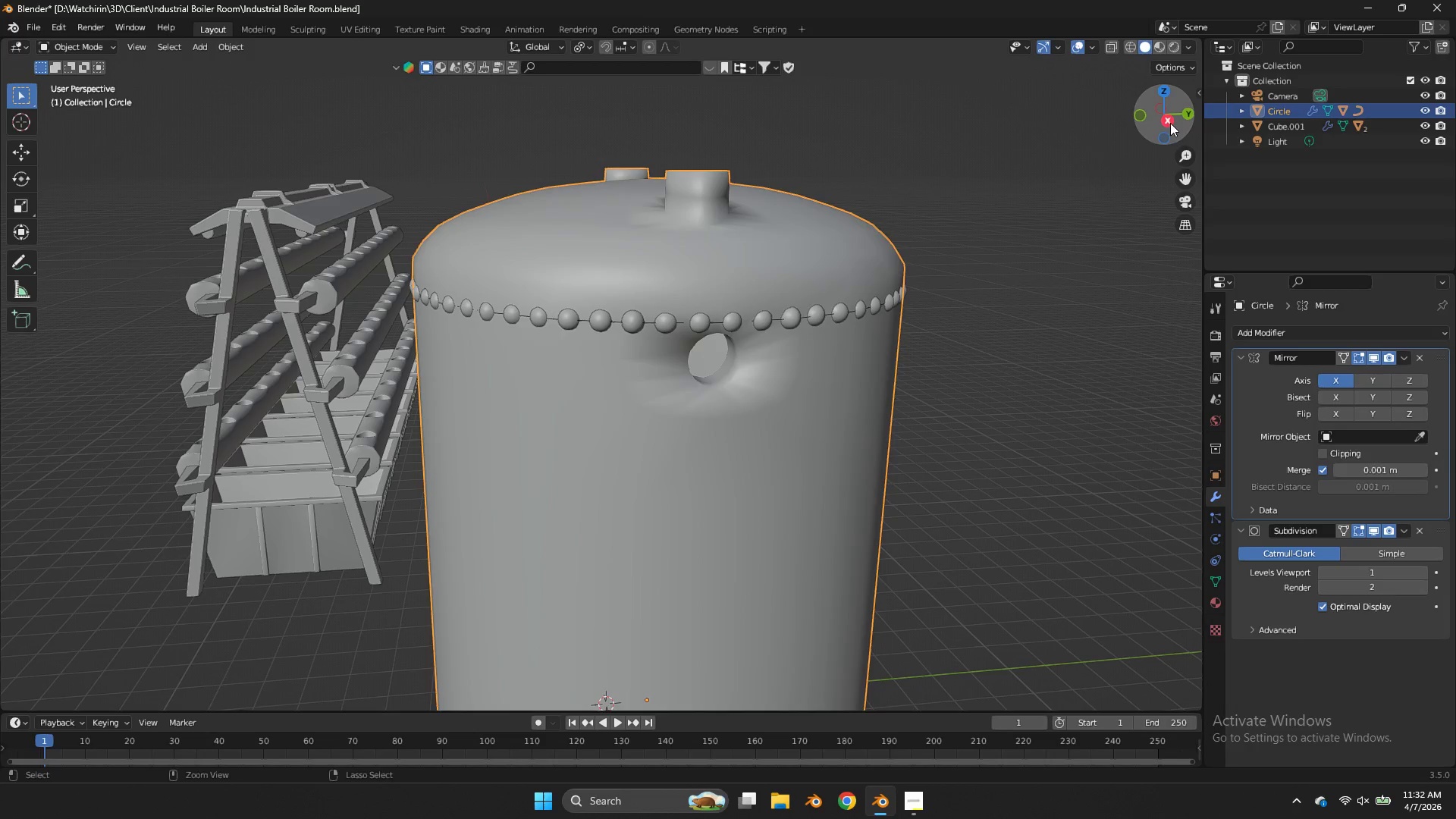 
key(Control+Z)
 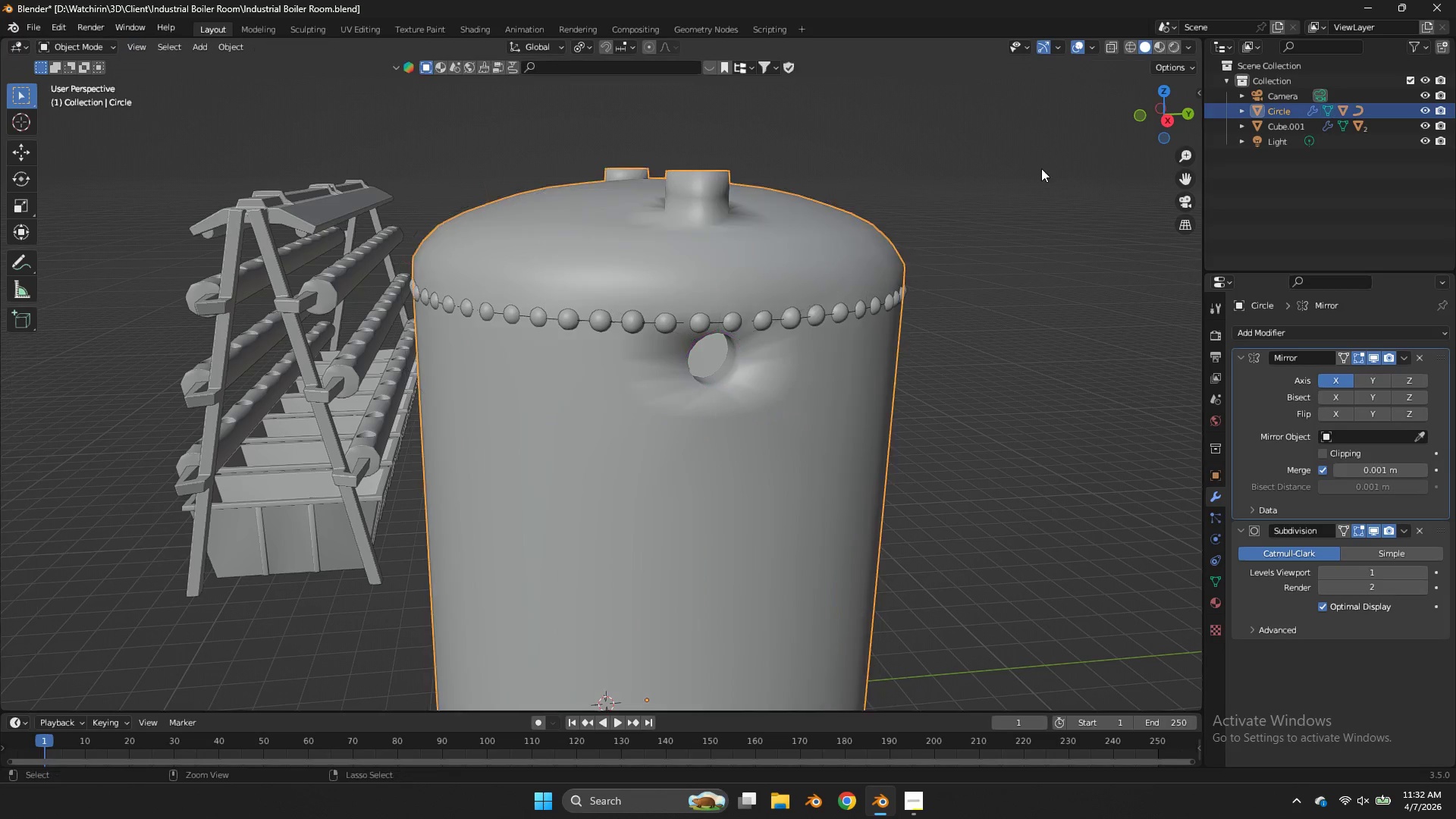 
key(Control+Z)
 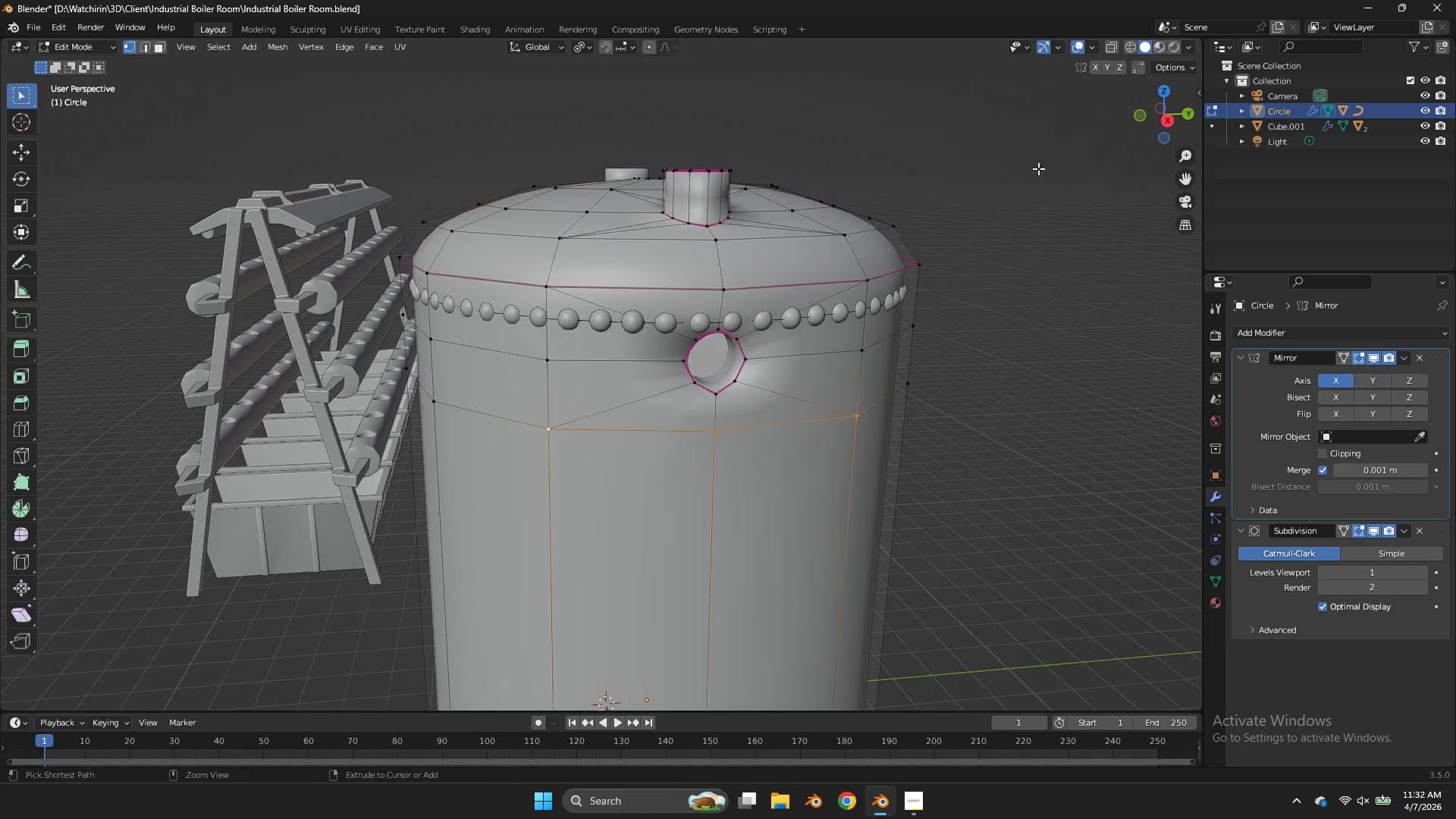 
key(Control+Z)
 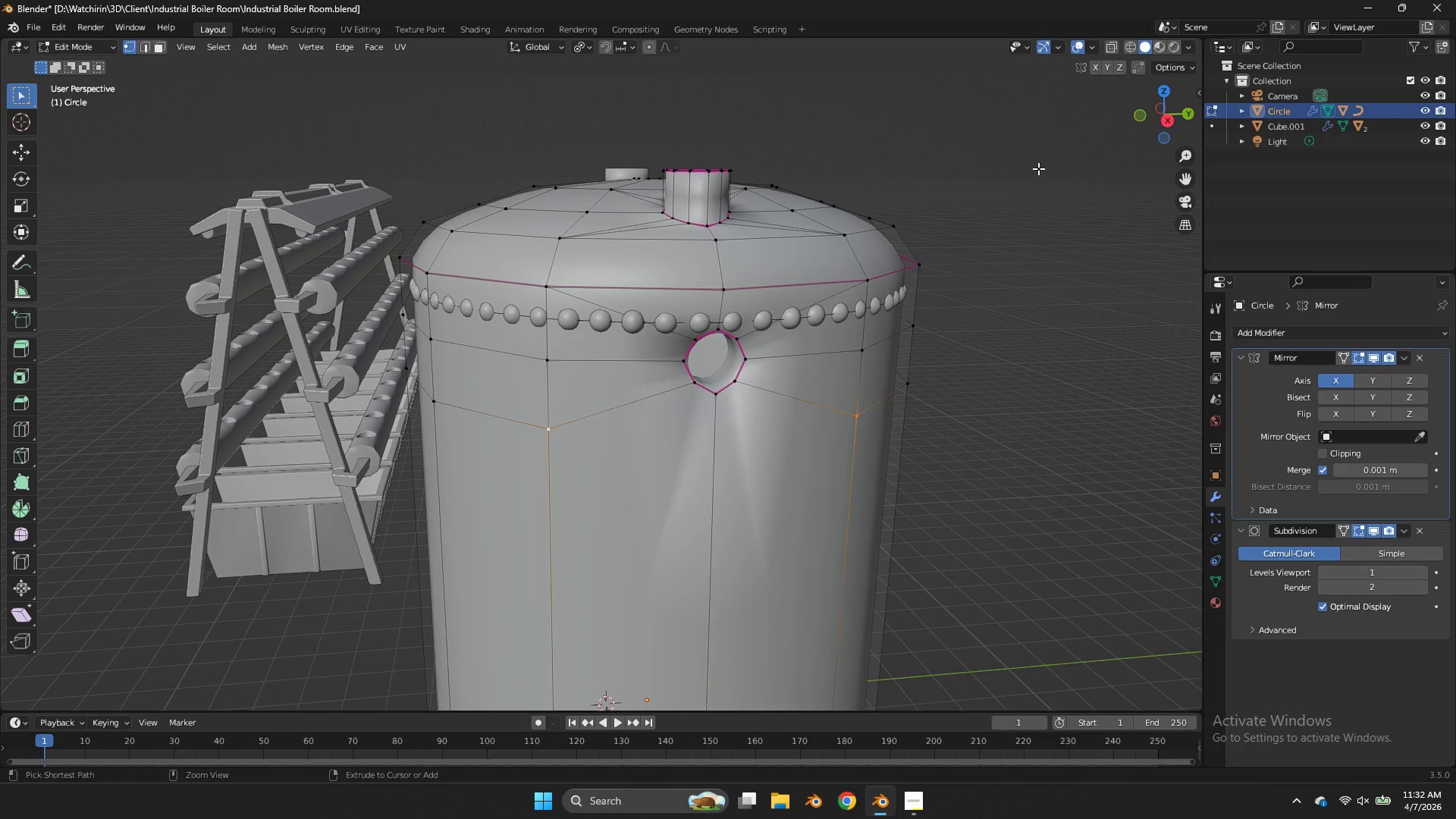 
key(Control+Z)
 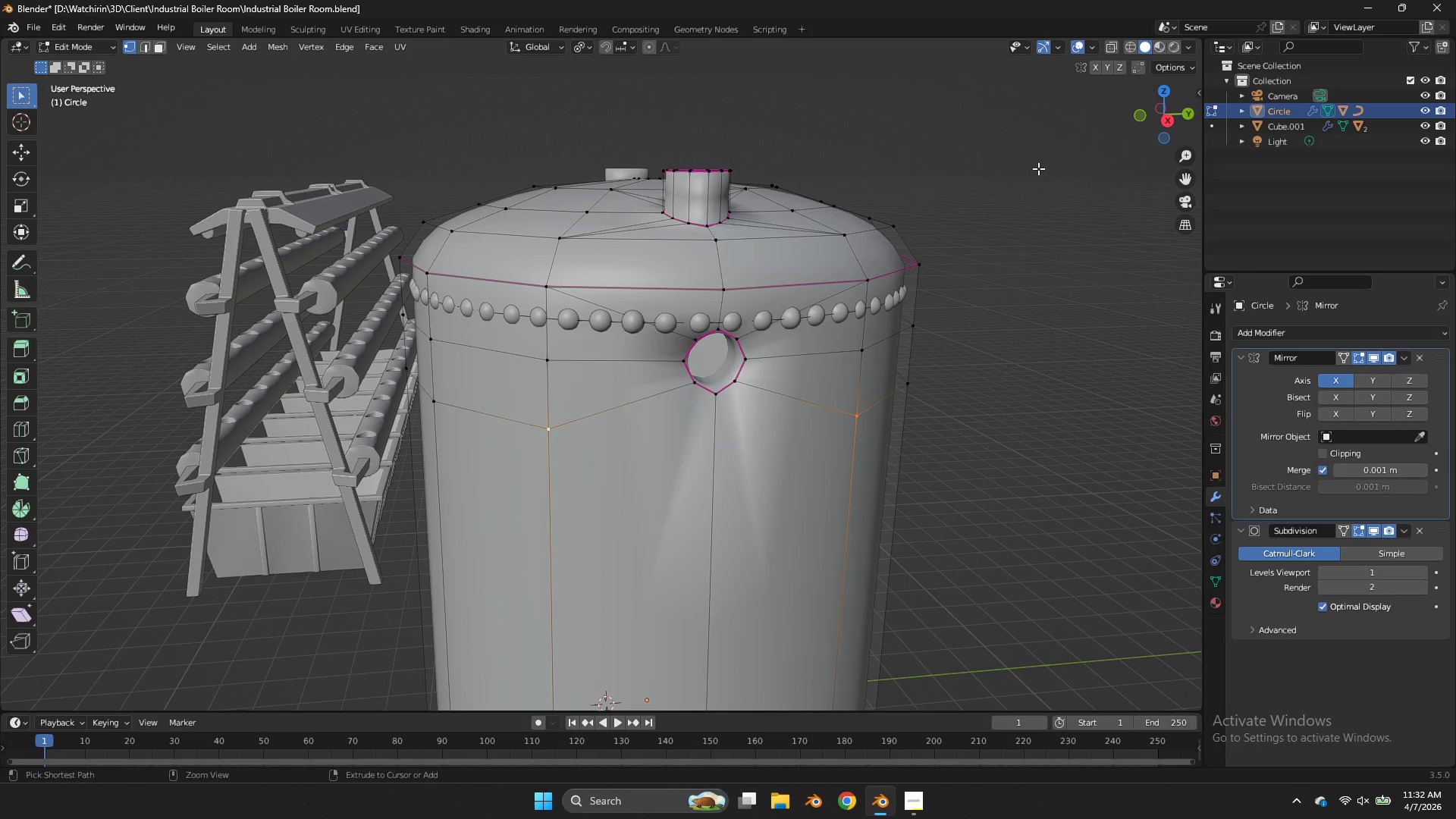 
key(Control+Z)
 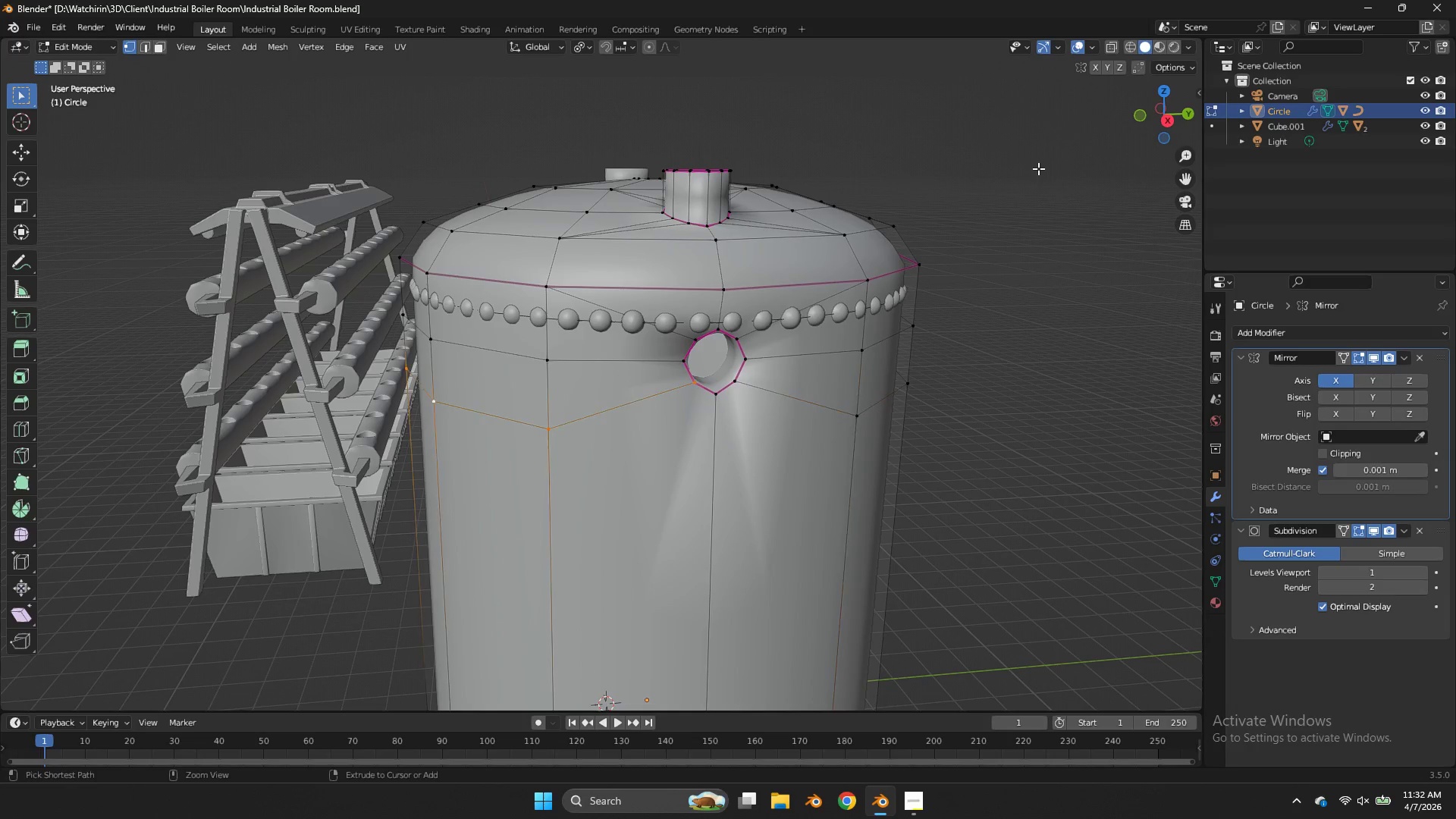 
key(Control+Z)
 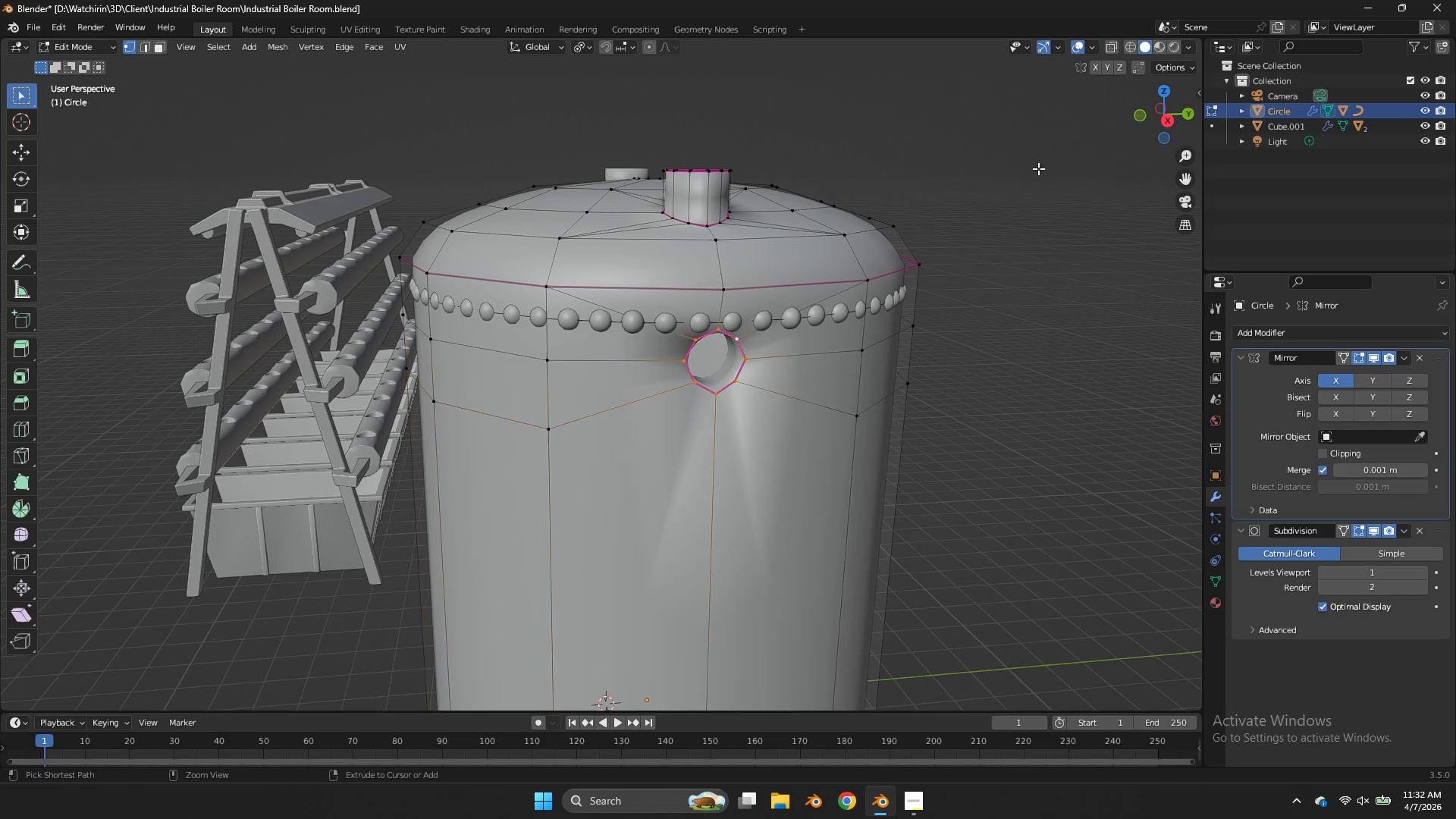 
key(Control+Z)
 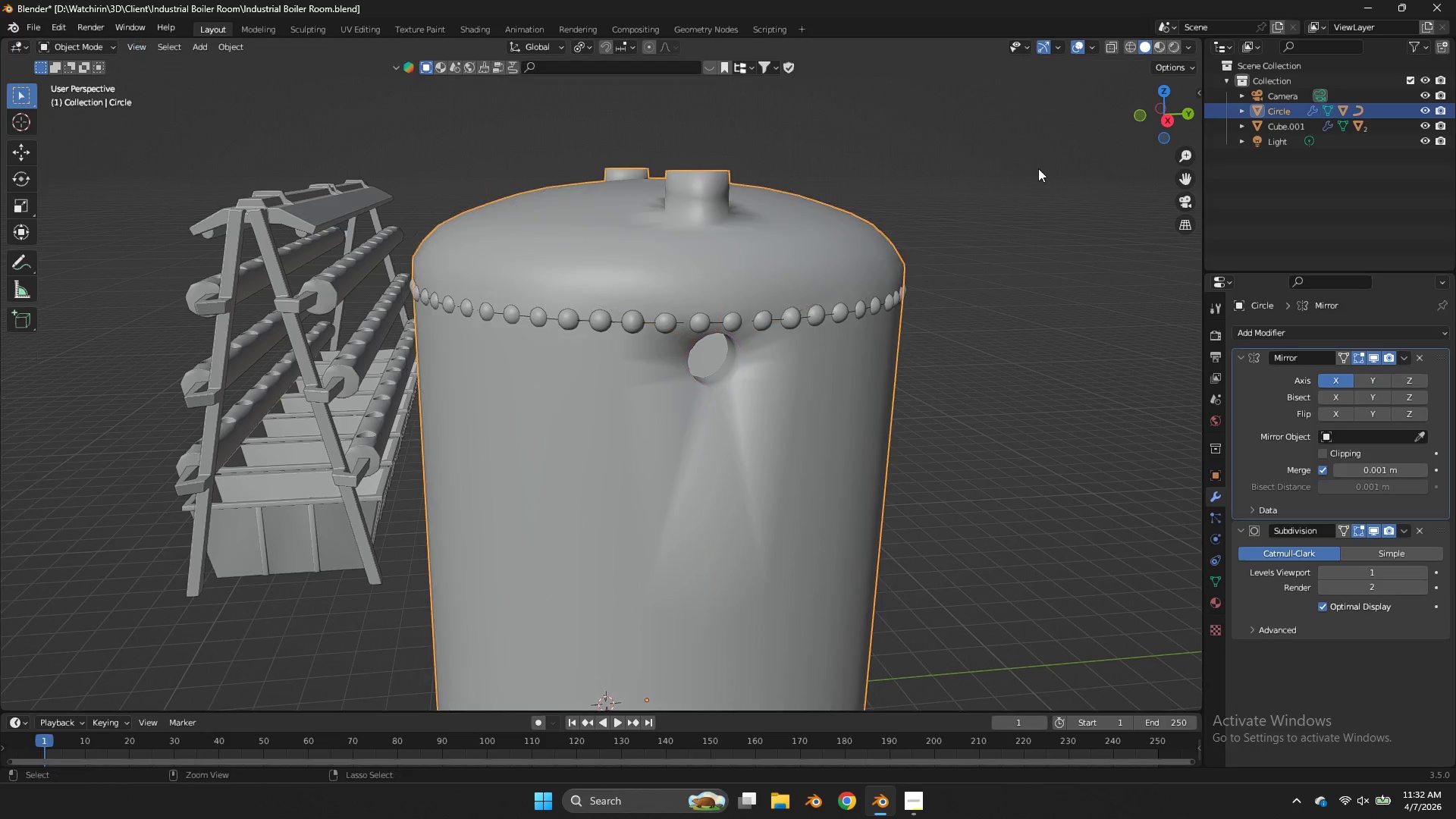 
key(Control+Z)
 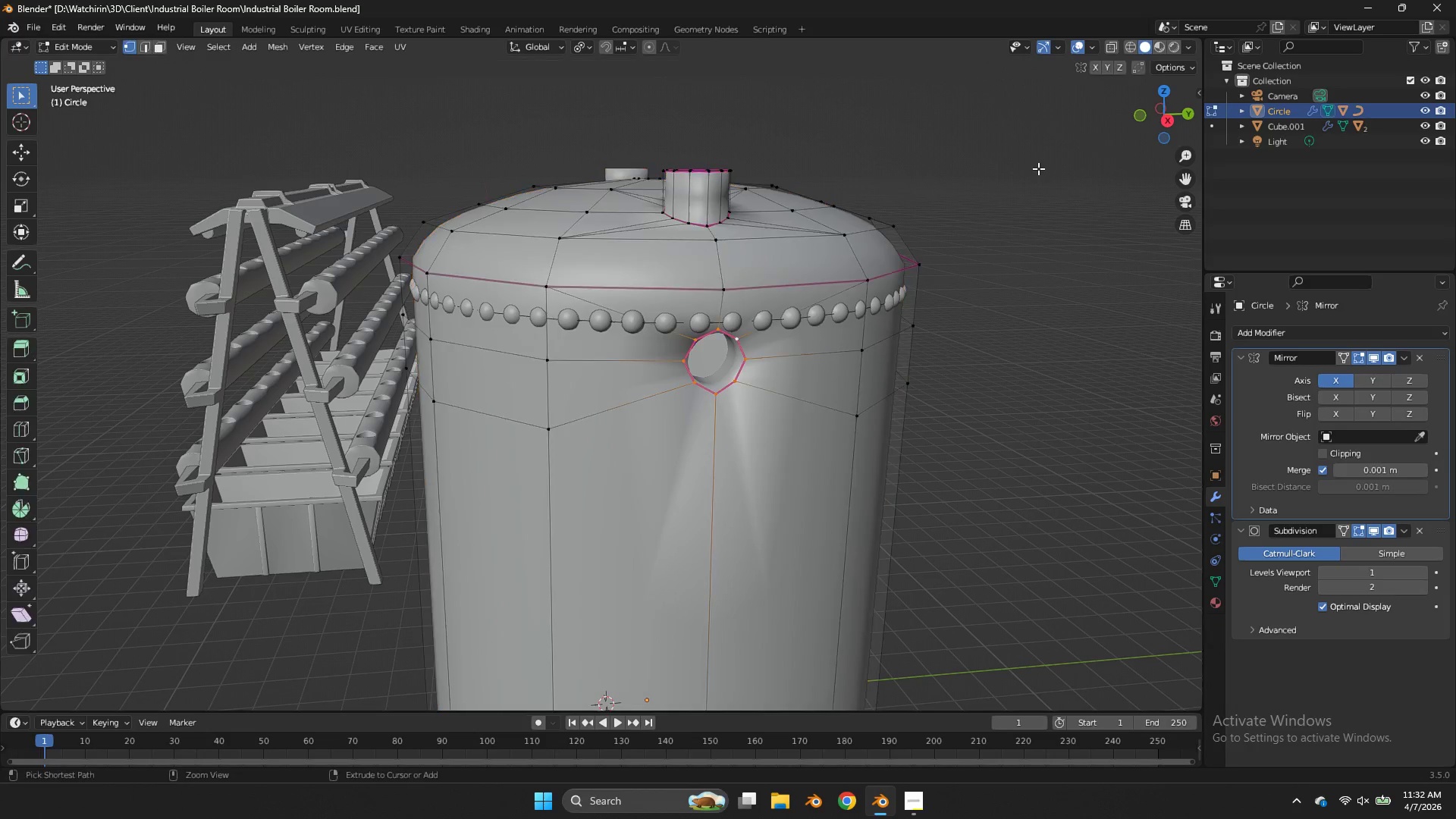 
key(Control+Z)
 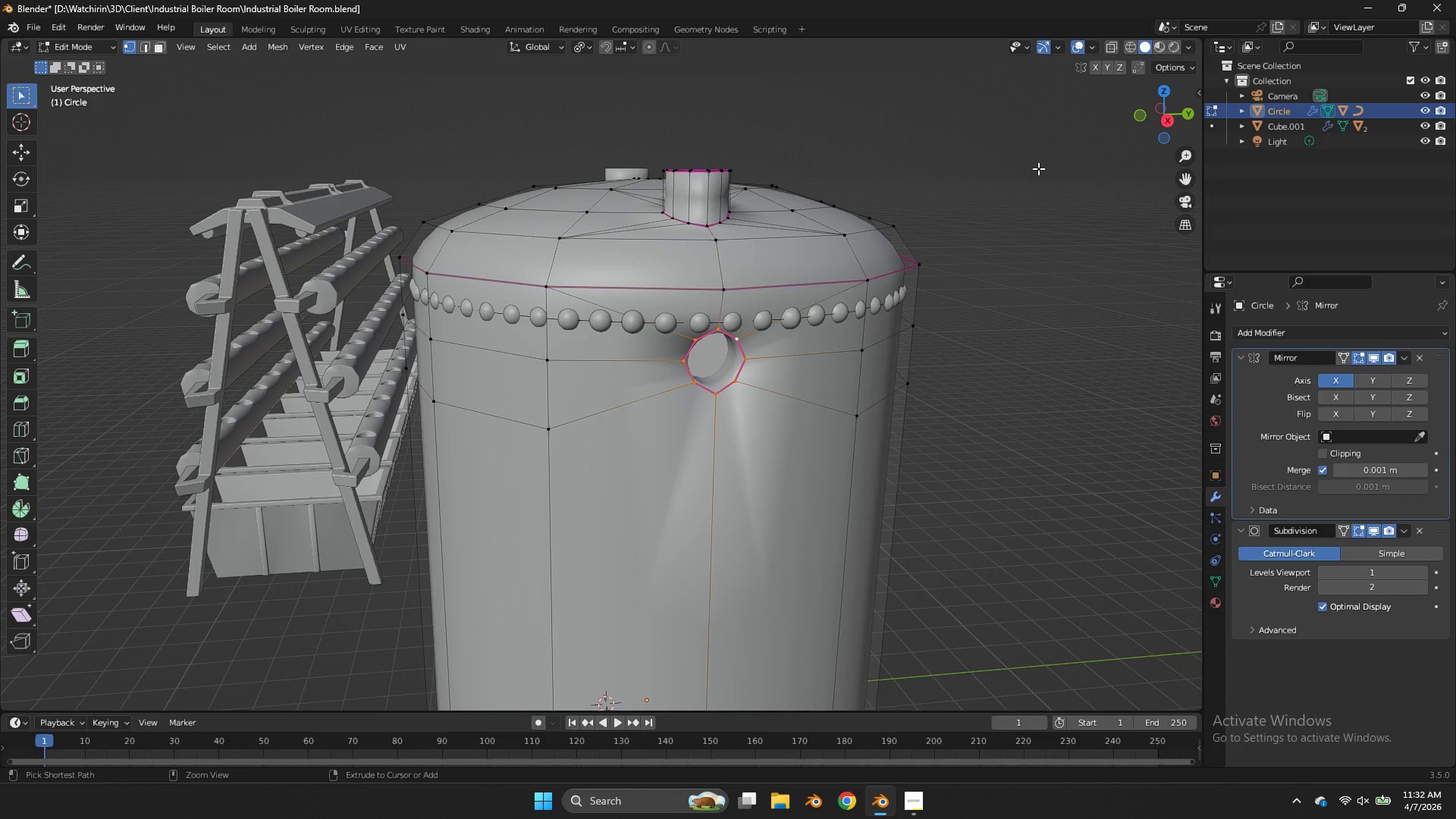 
key(Control+Z)
 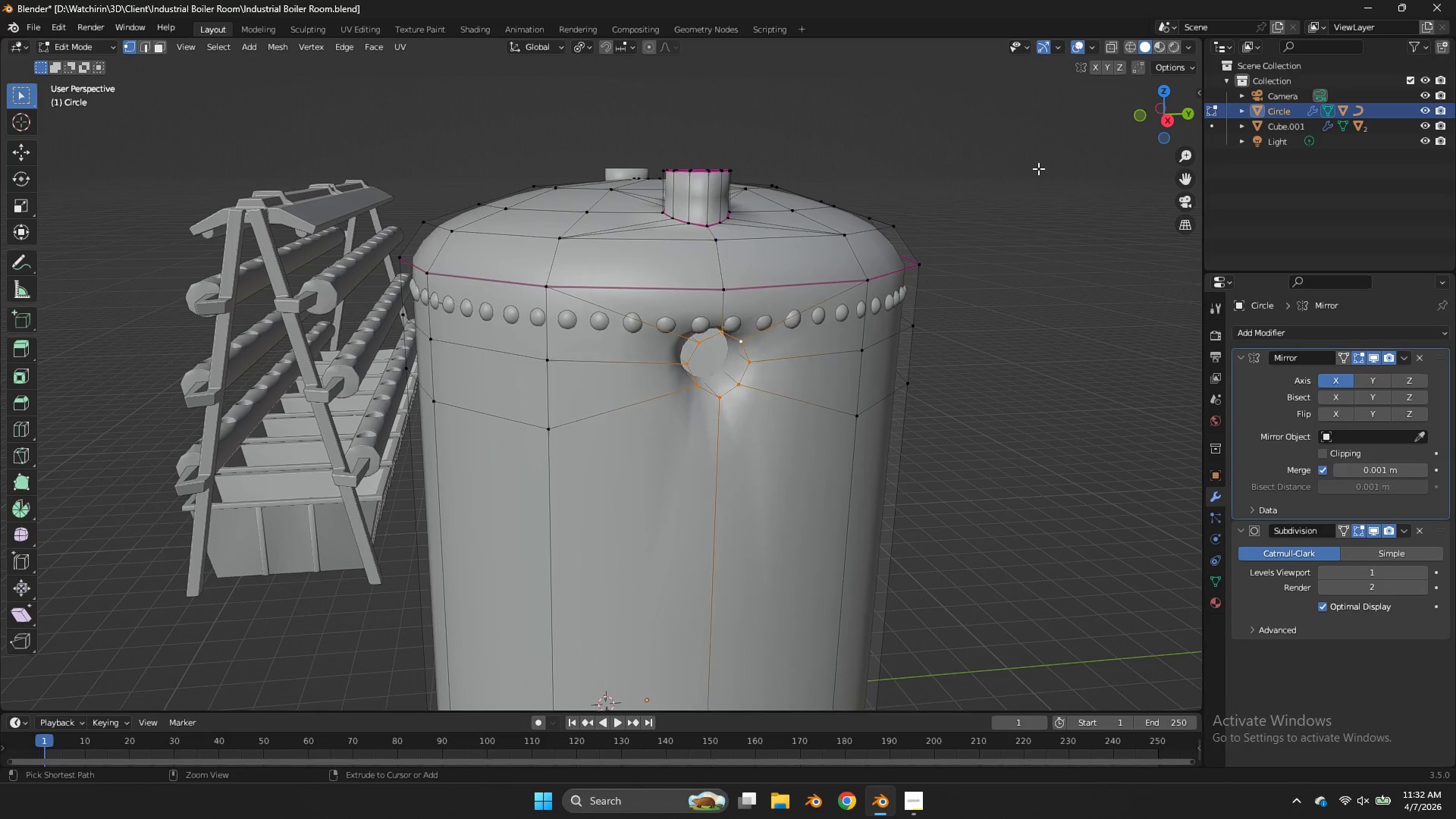 
key(Control+Z)
 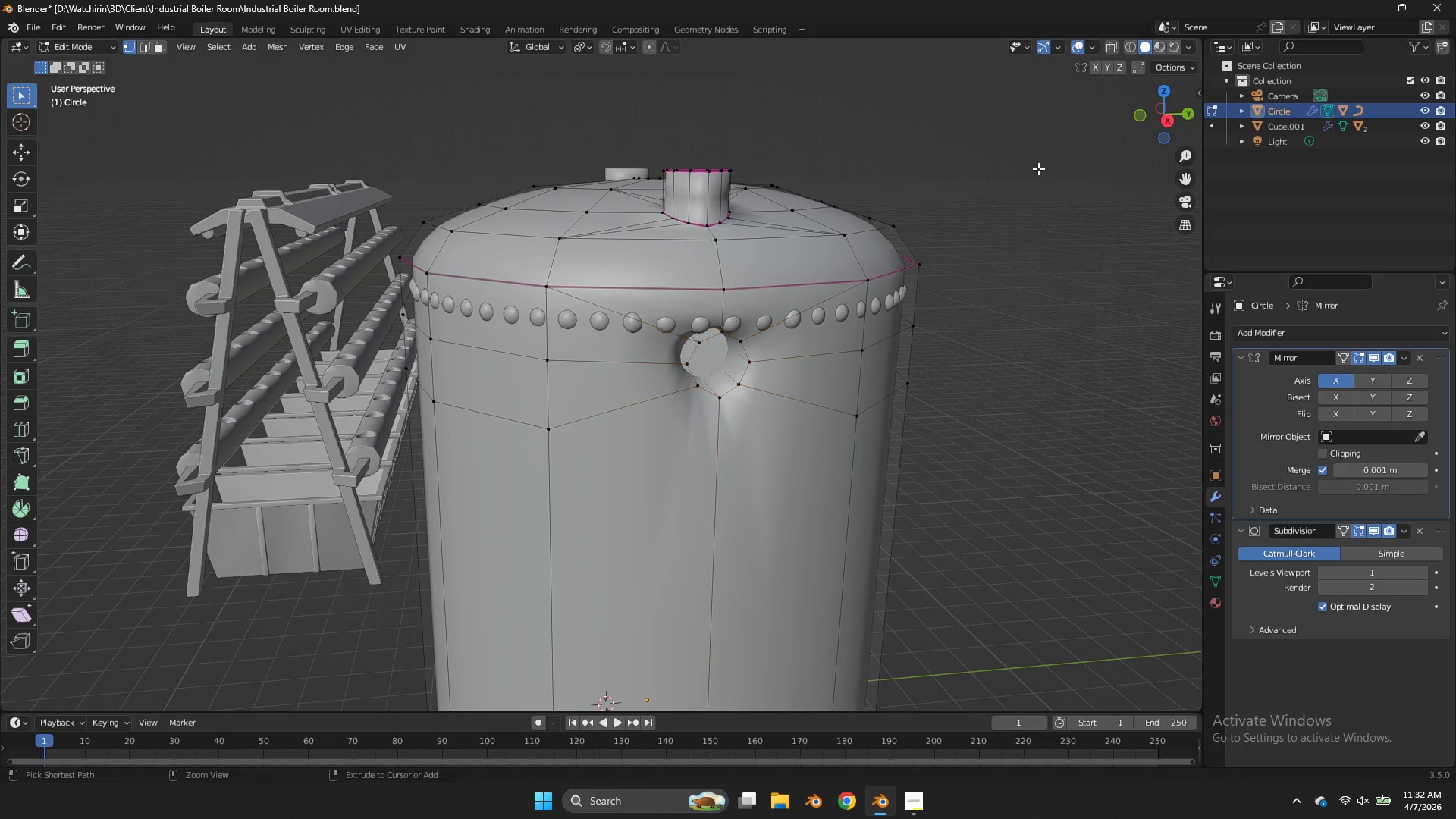 
key(Control+Z)
 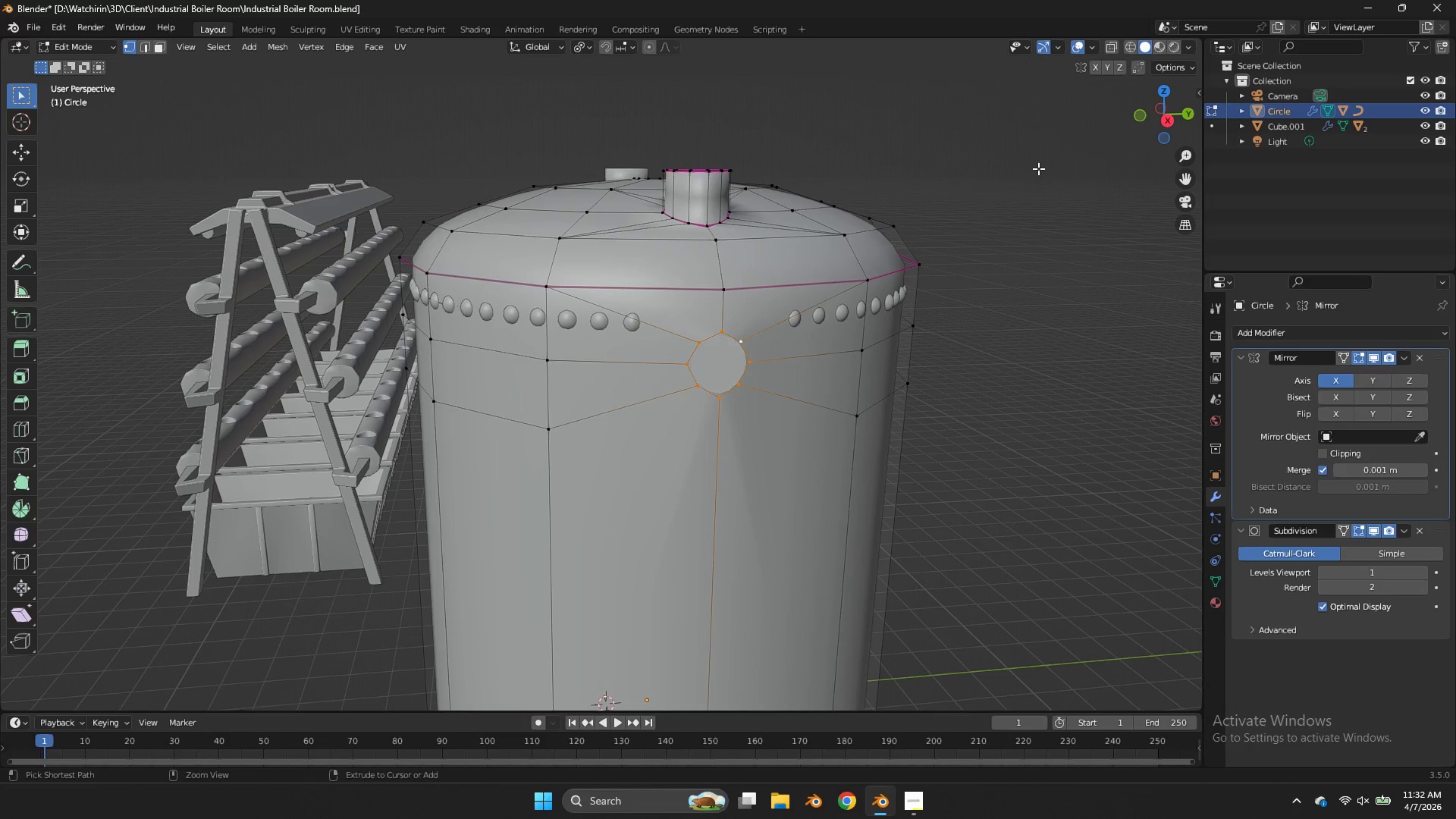 
key(Control+Z)
 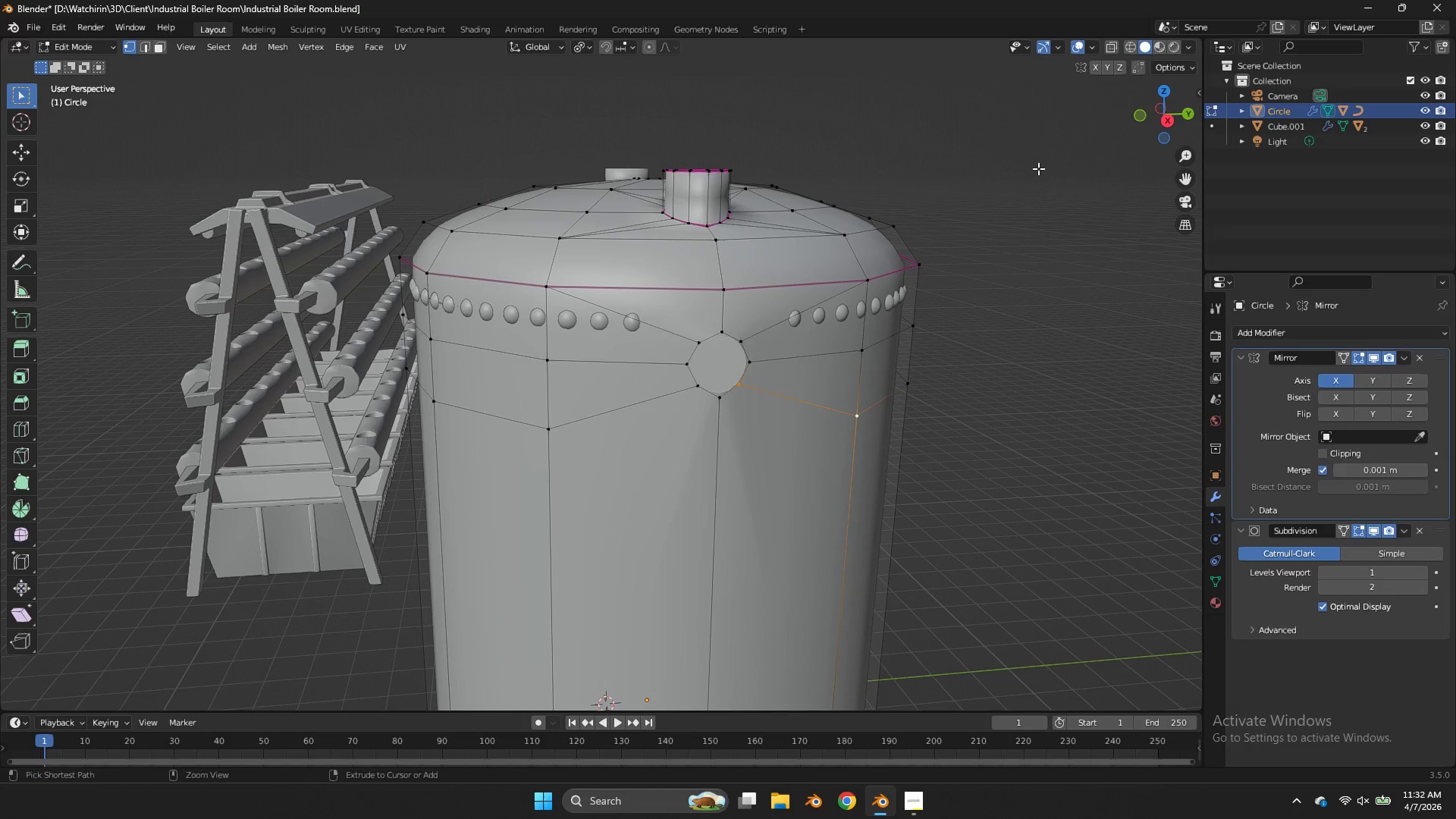 
key(Control+Z)
 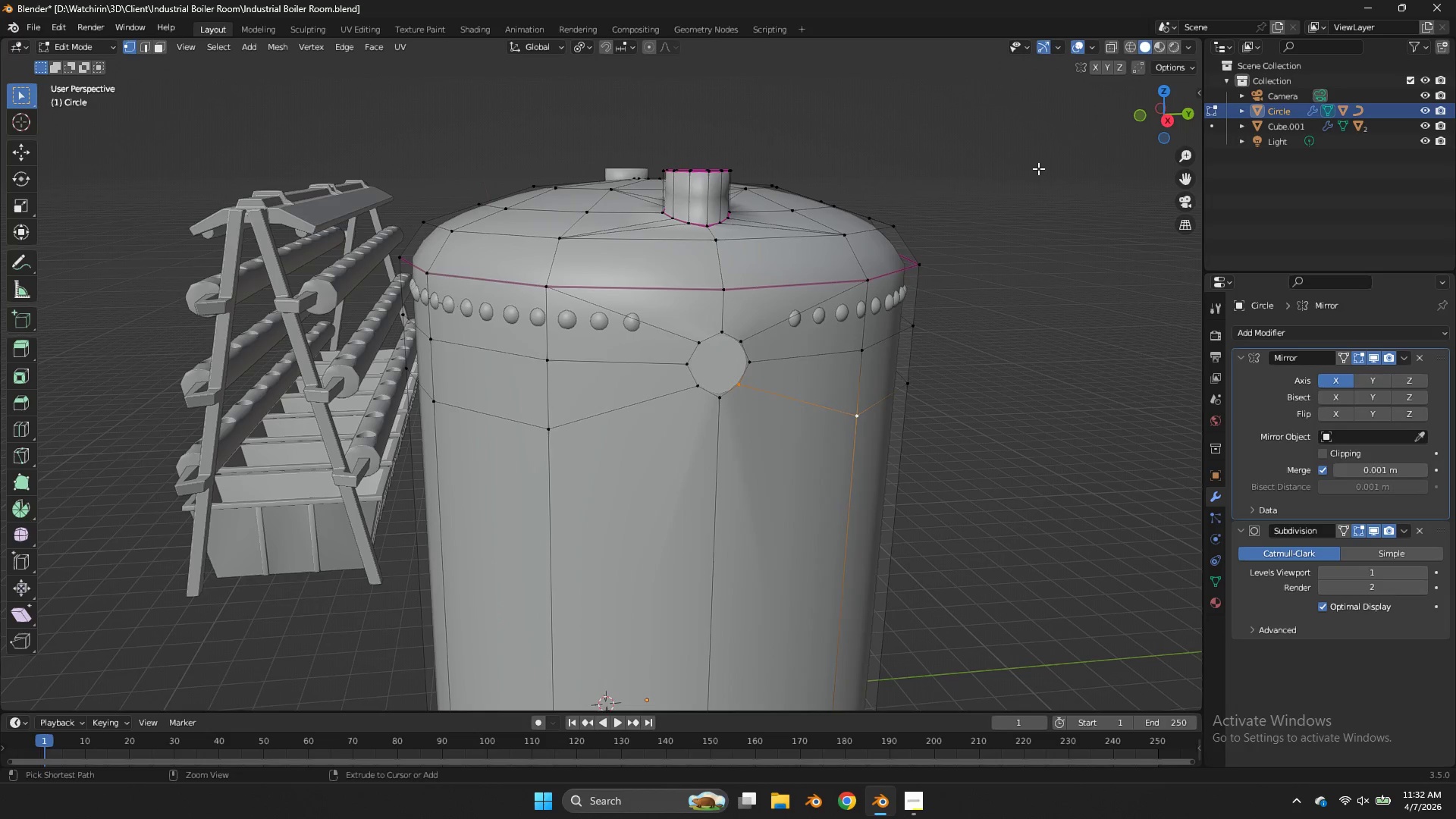 
key(Control+Z)
 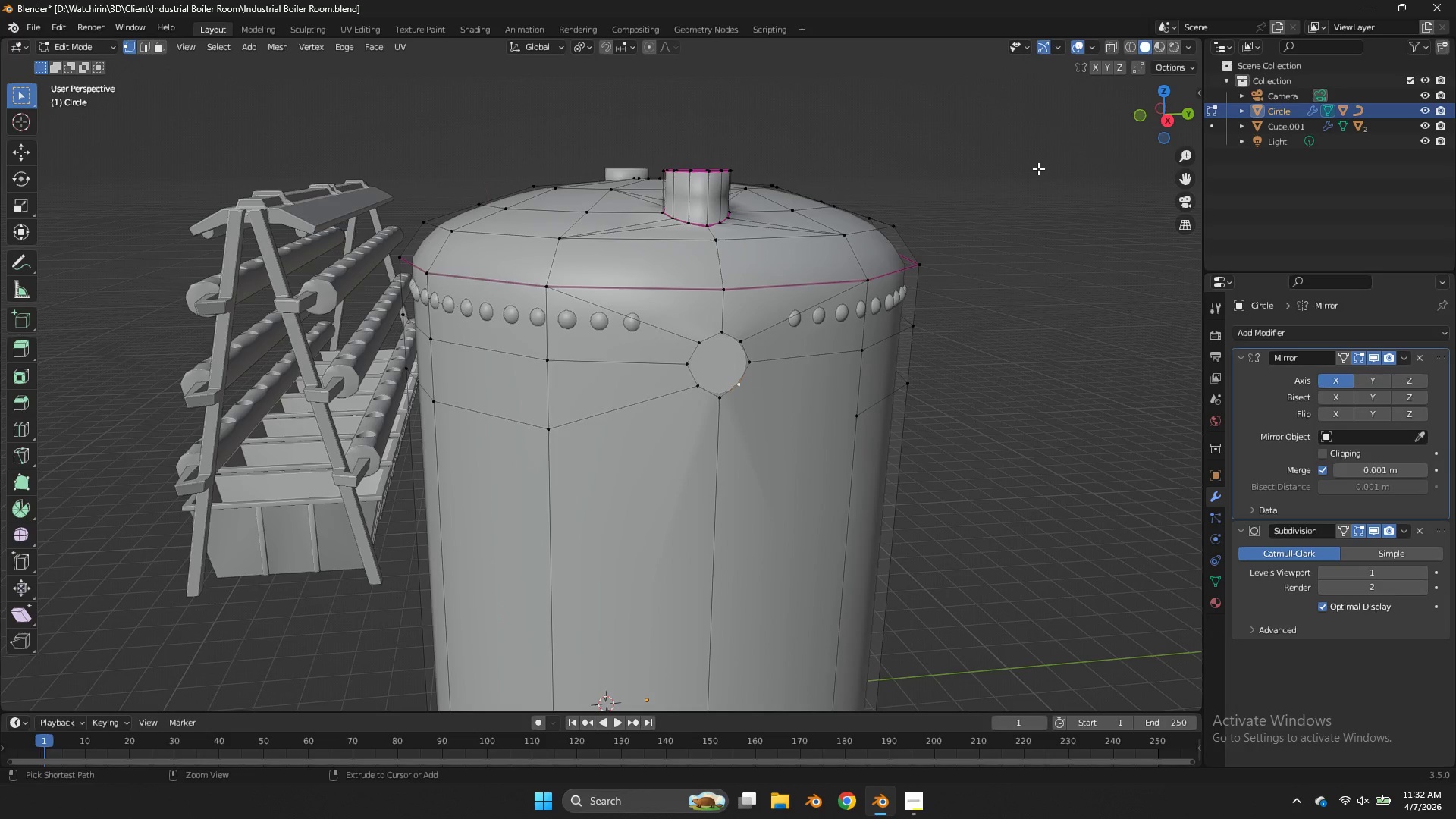 
key(Control+Z)
 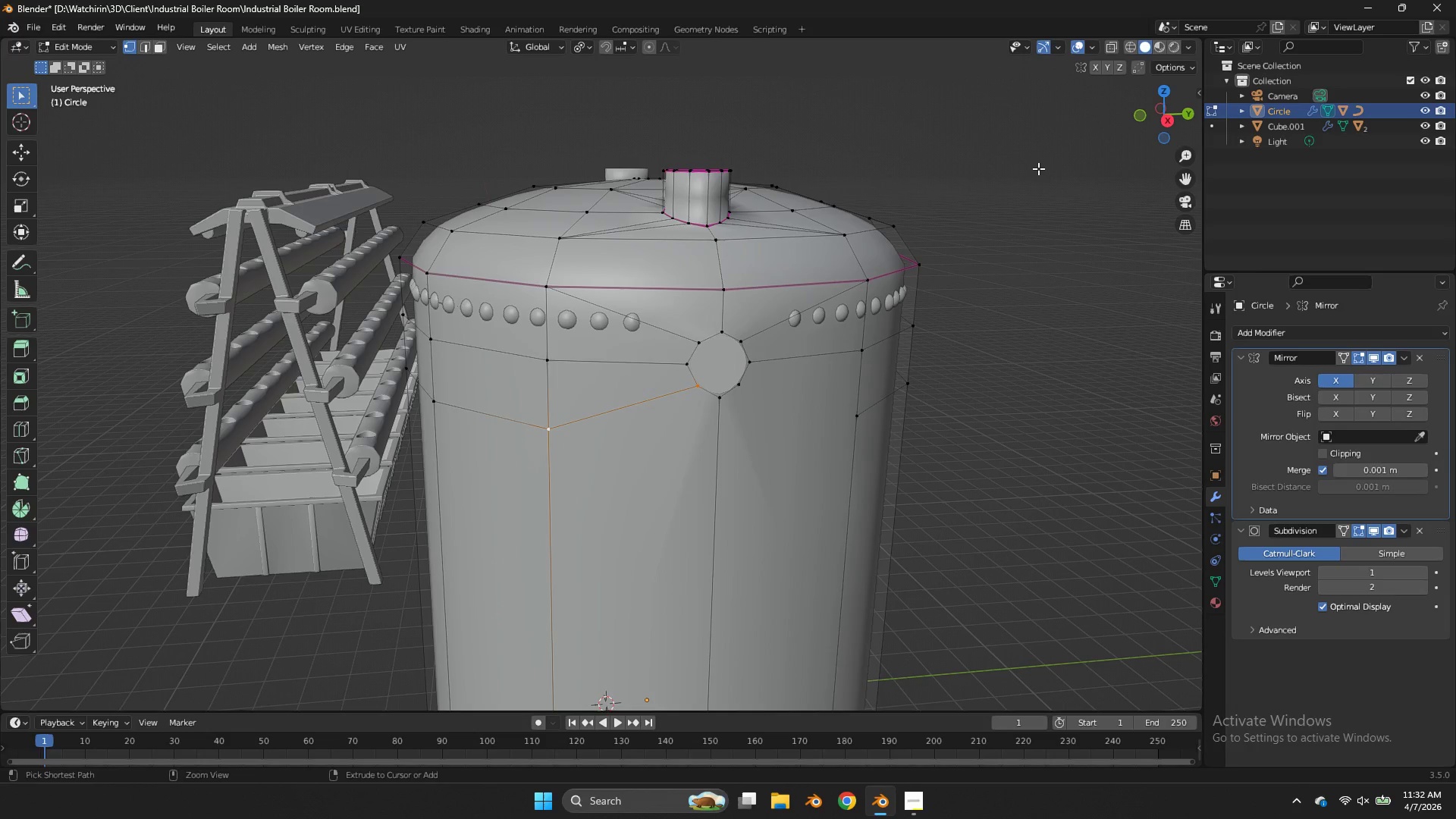 
key(Control+Z)
 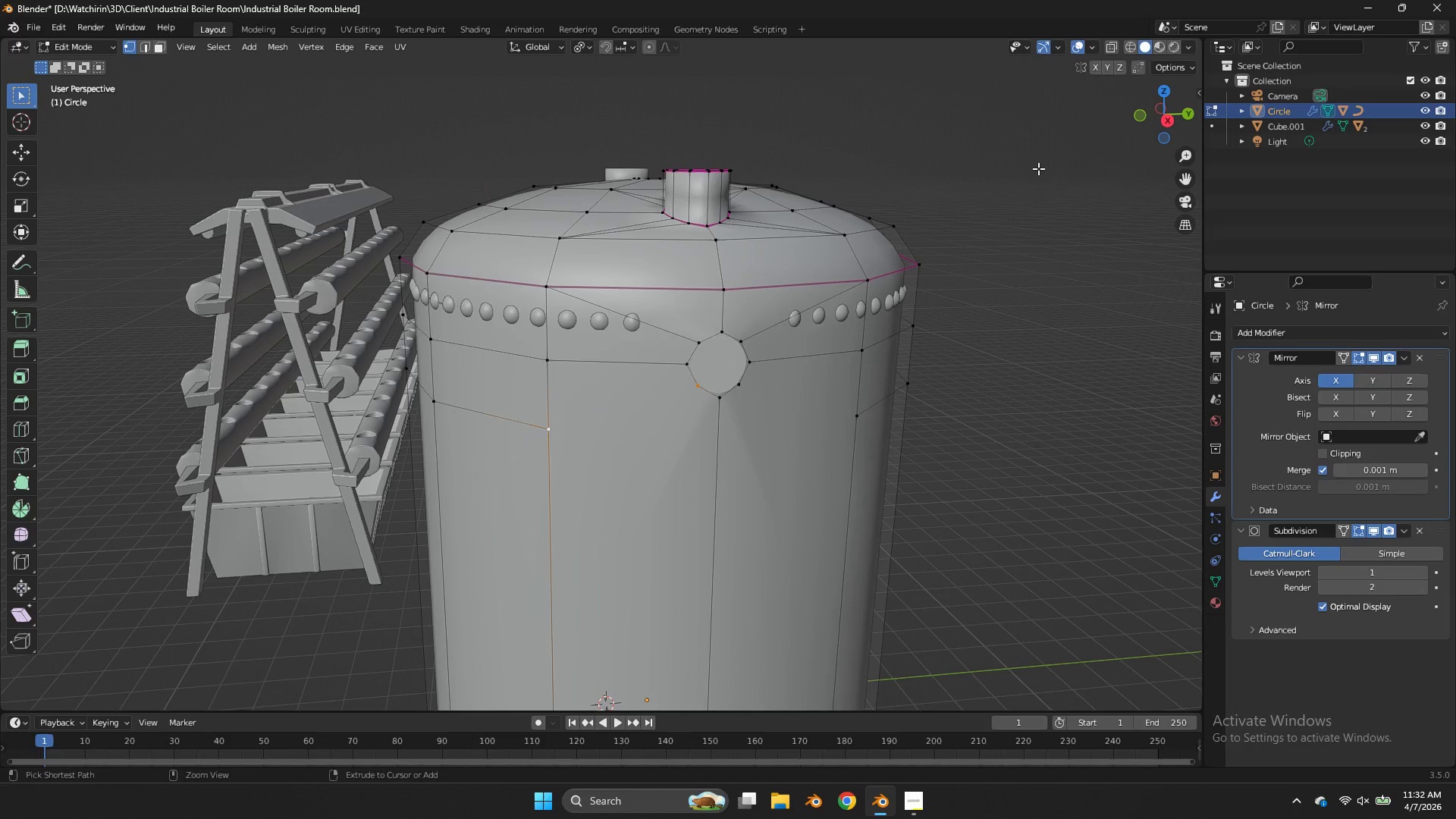 
key(Control+Z)
 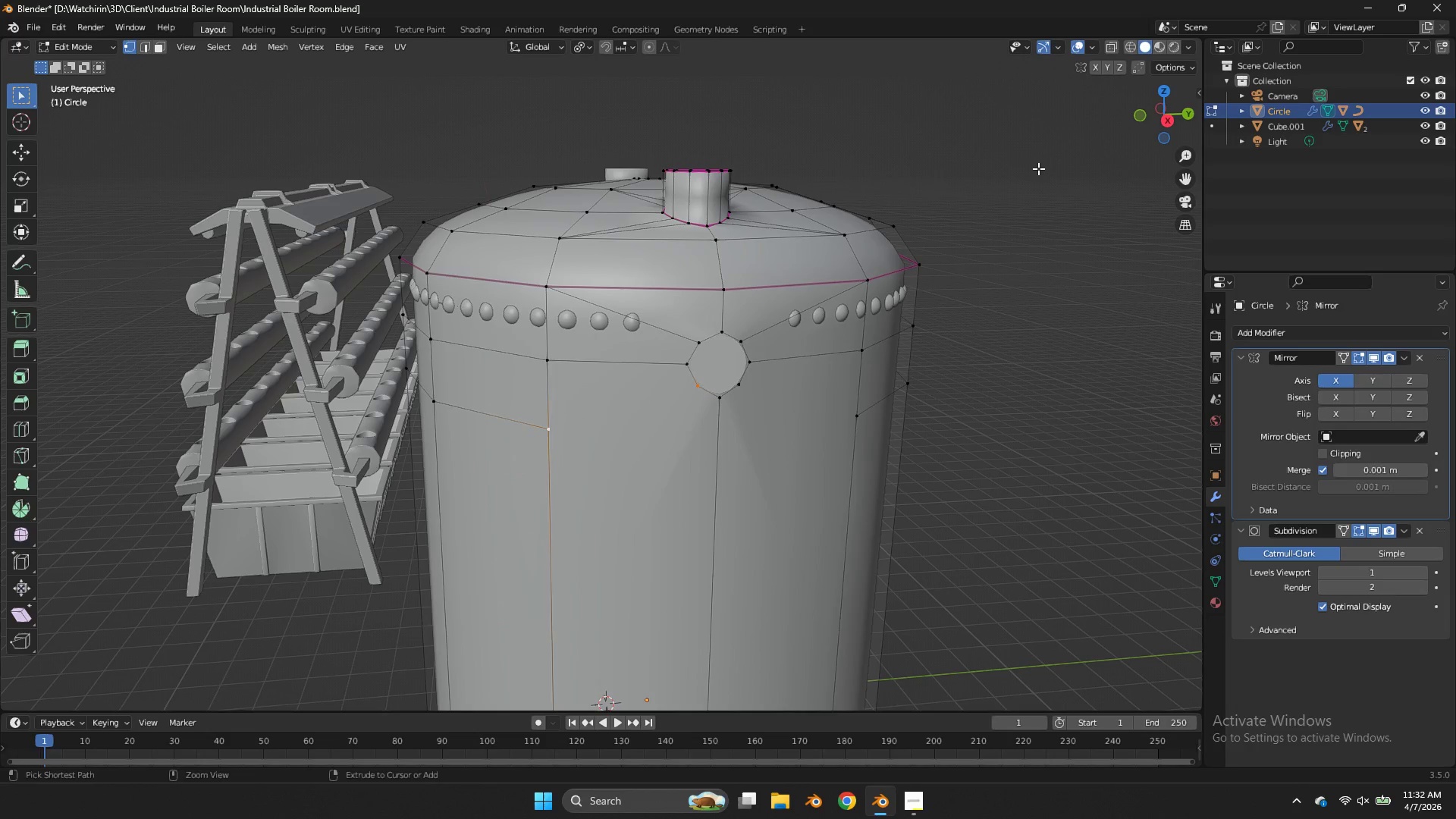 
key(Control+Z)
 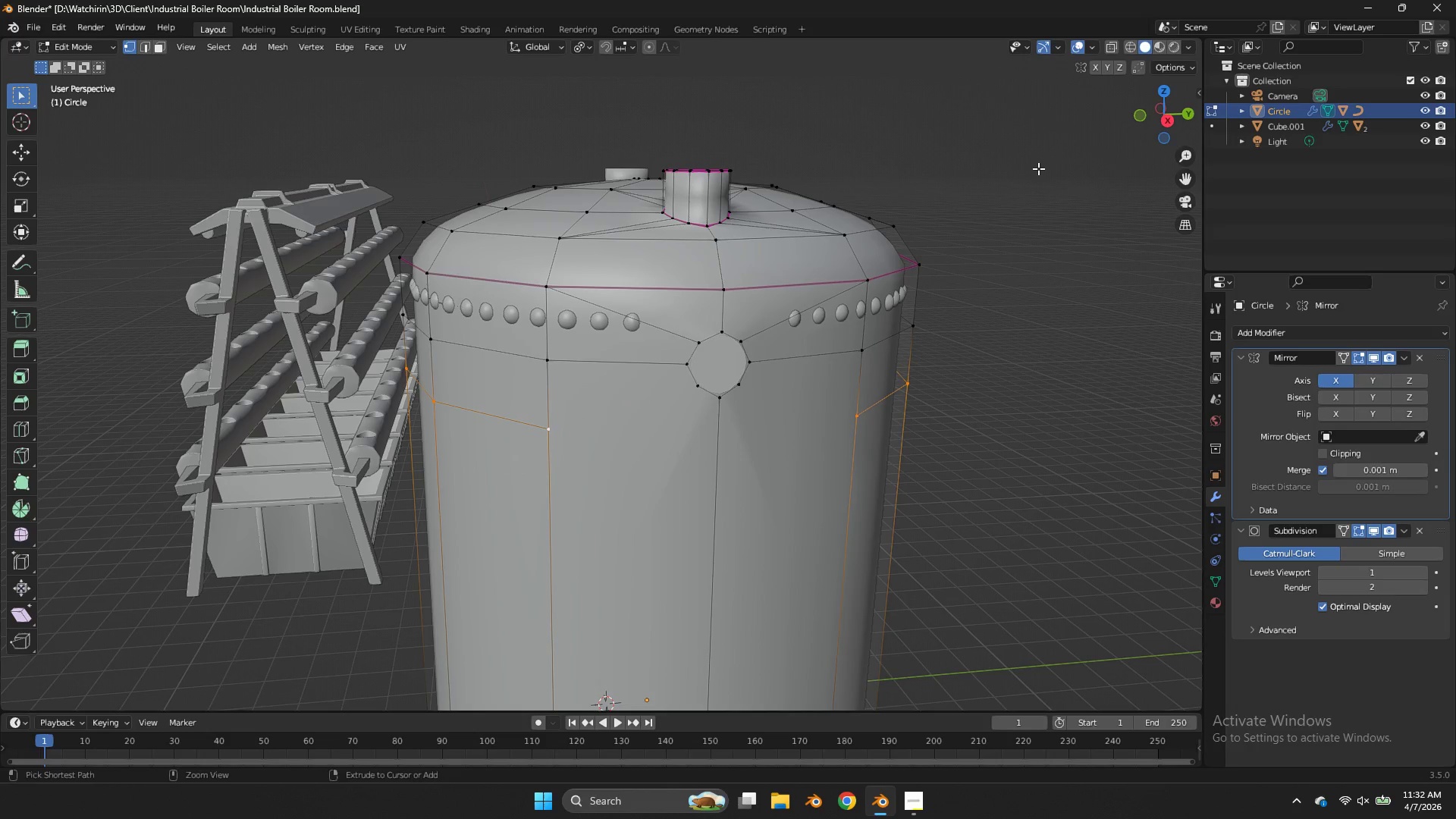 
key(Control+Z)
 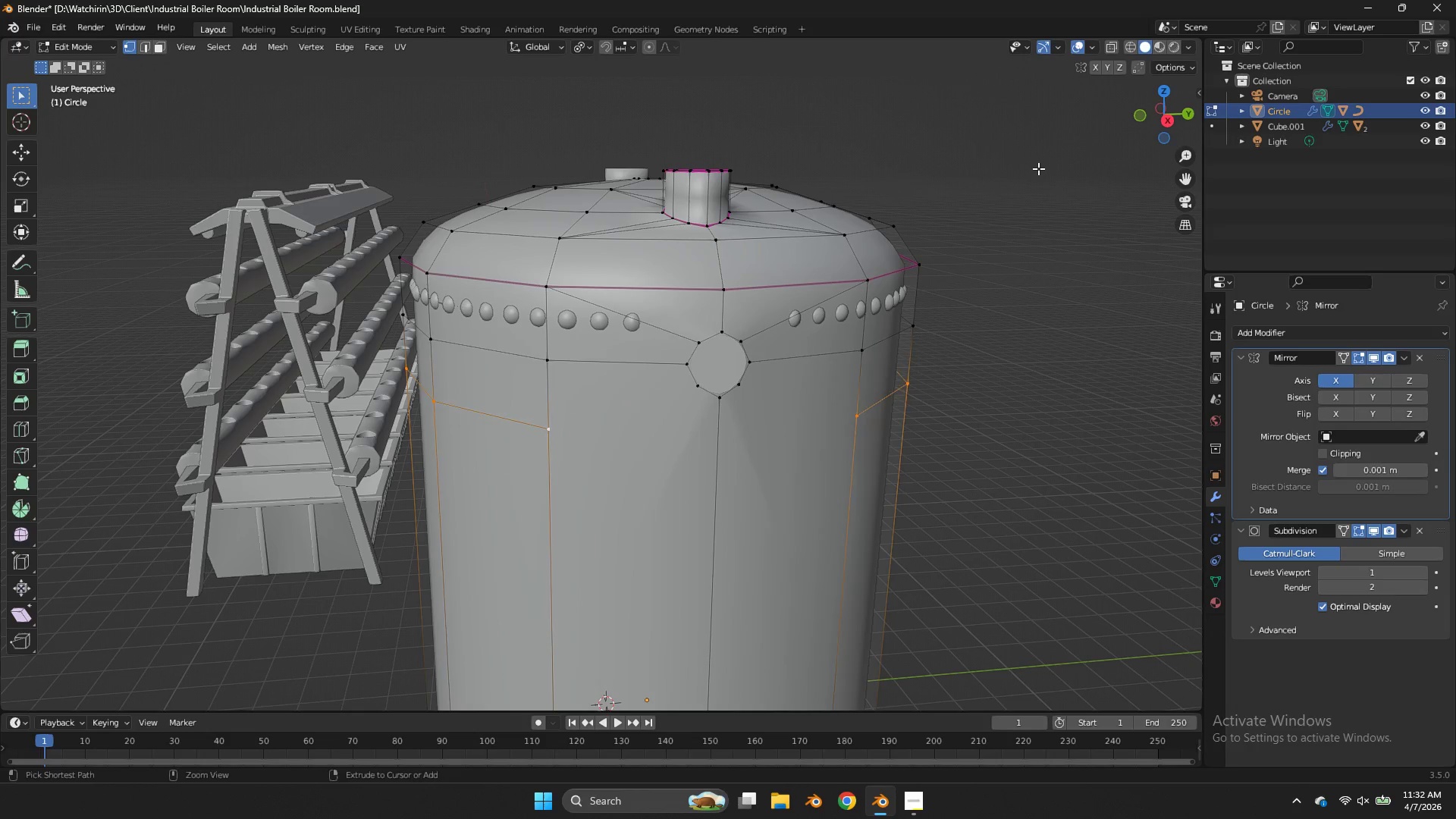 
key(Control+Z)
 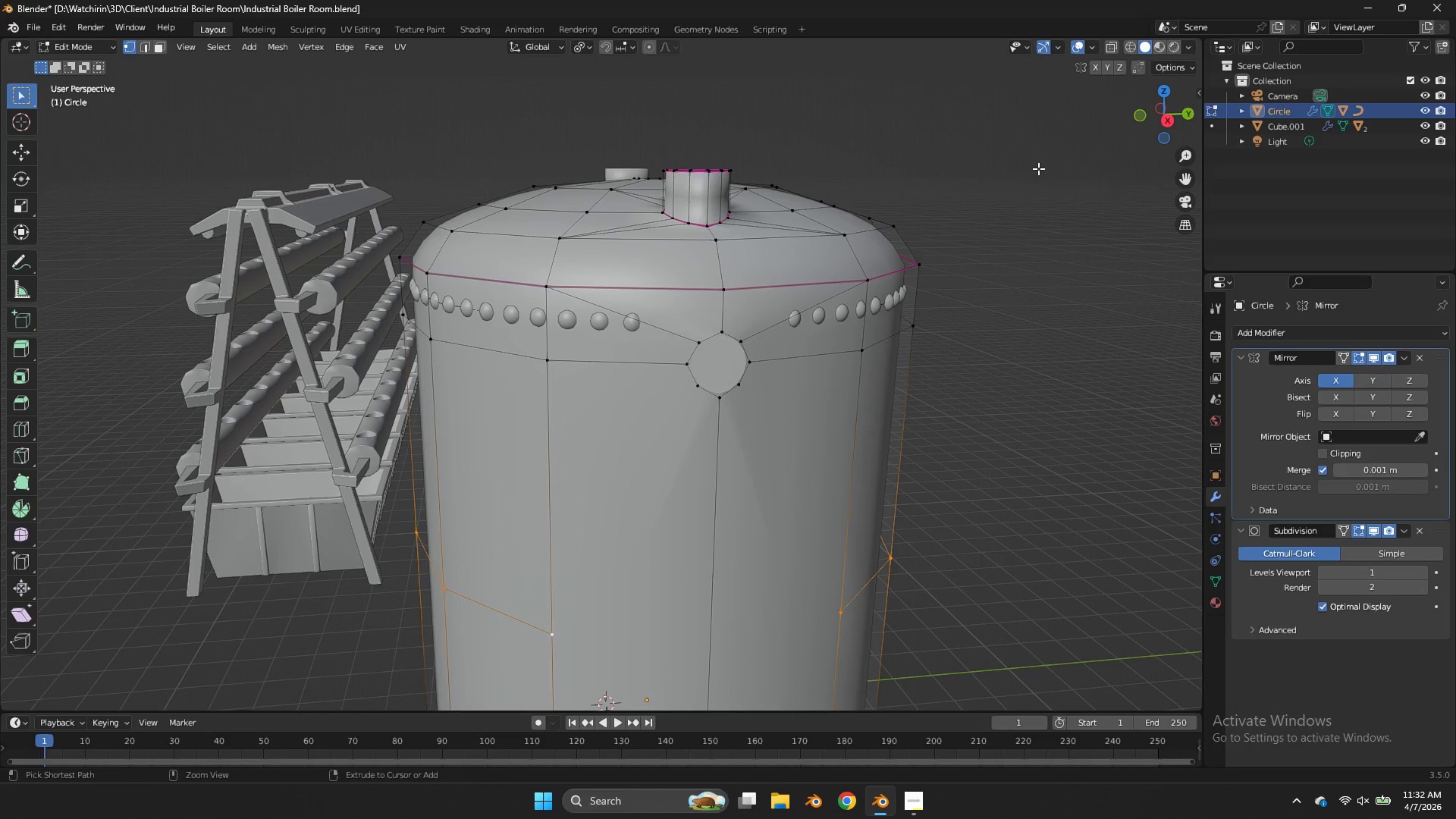 
key(Control+Z)
 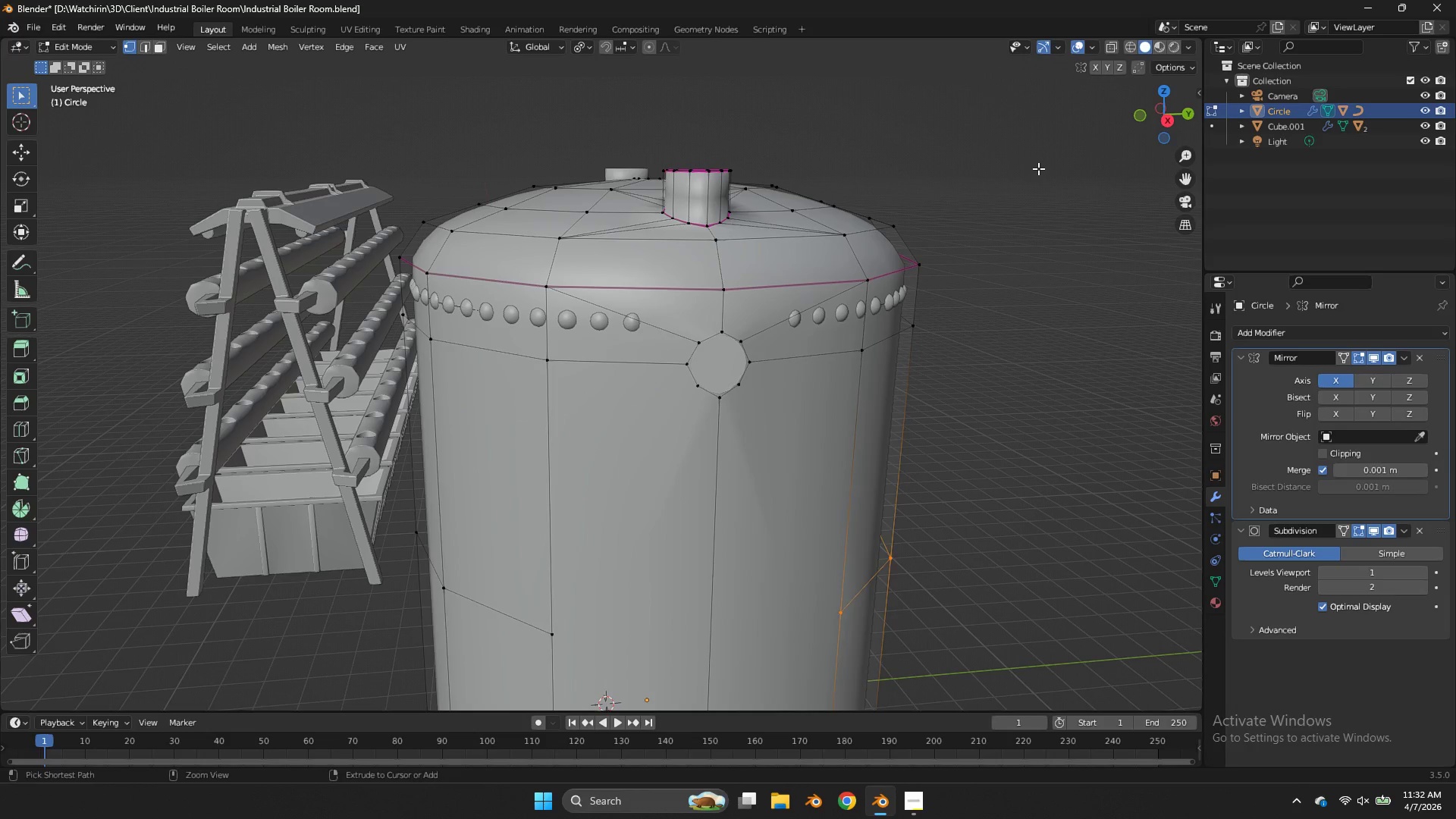 
key(Control+Z)
 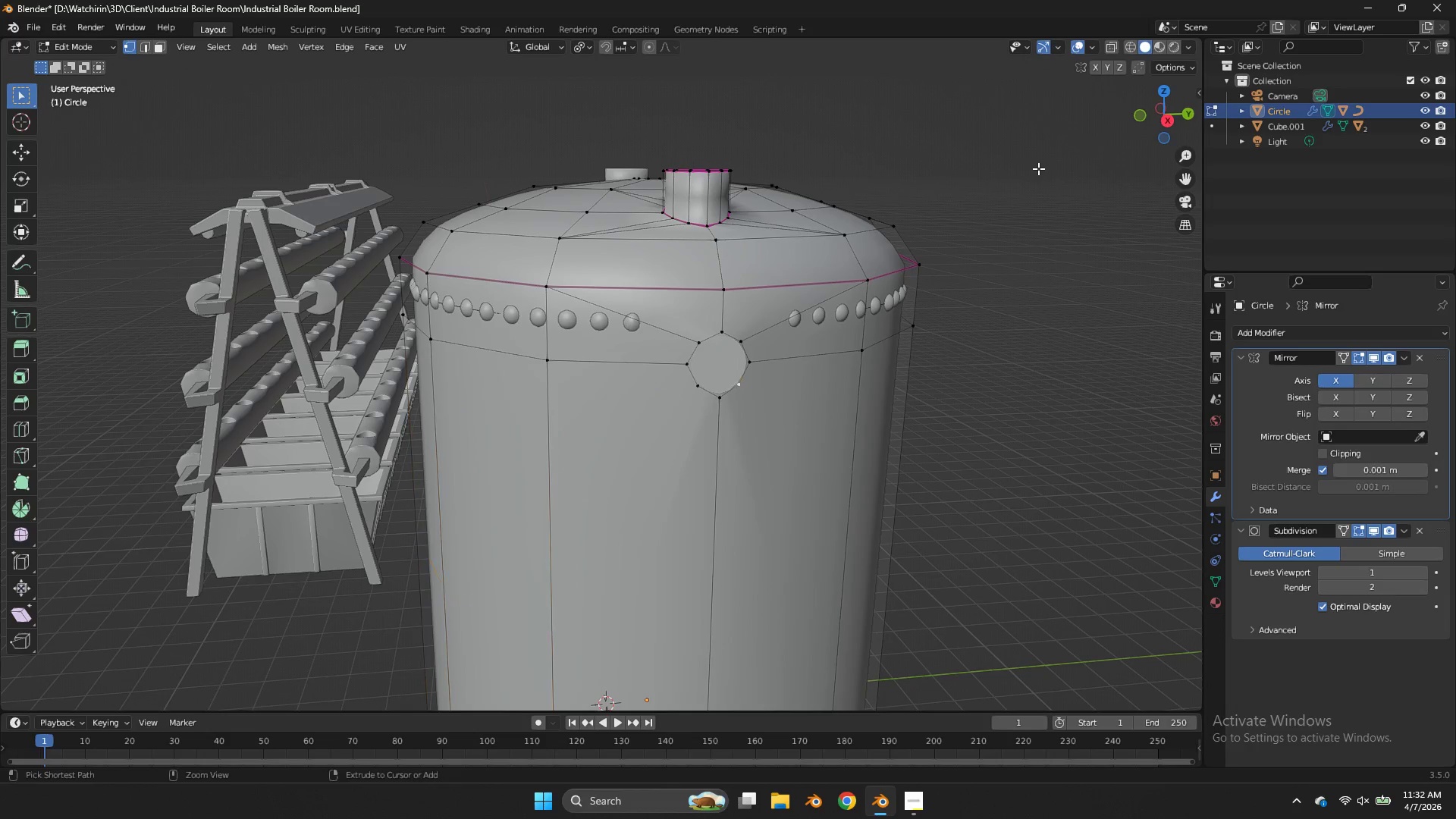 
key(Control+Z)
 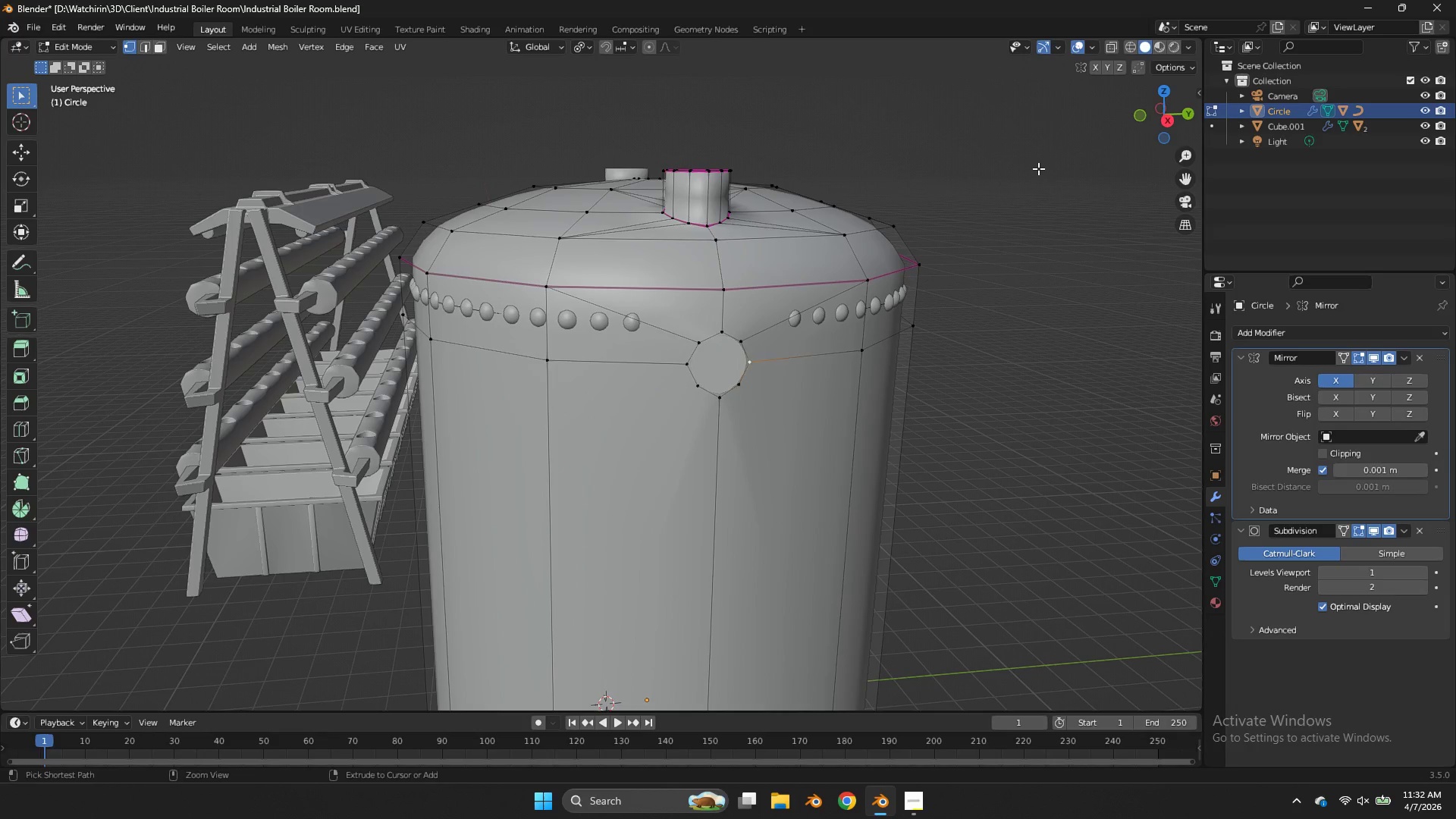 
key(Control+Z)
 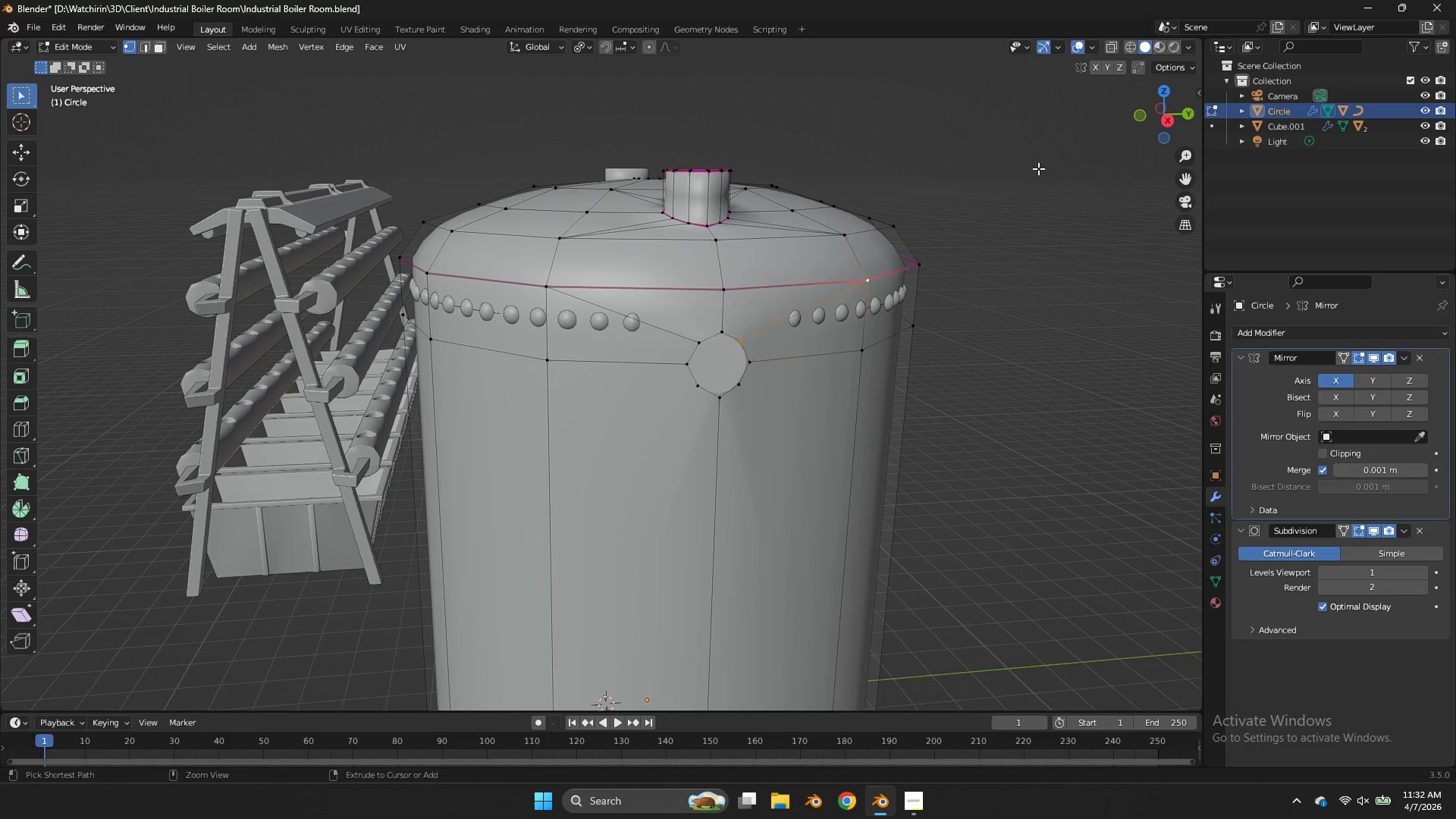 
key(Control+Z)
 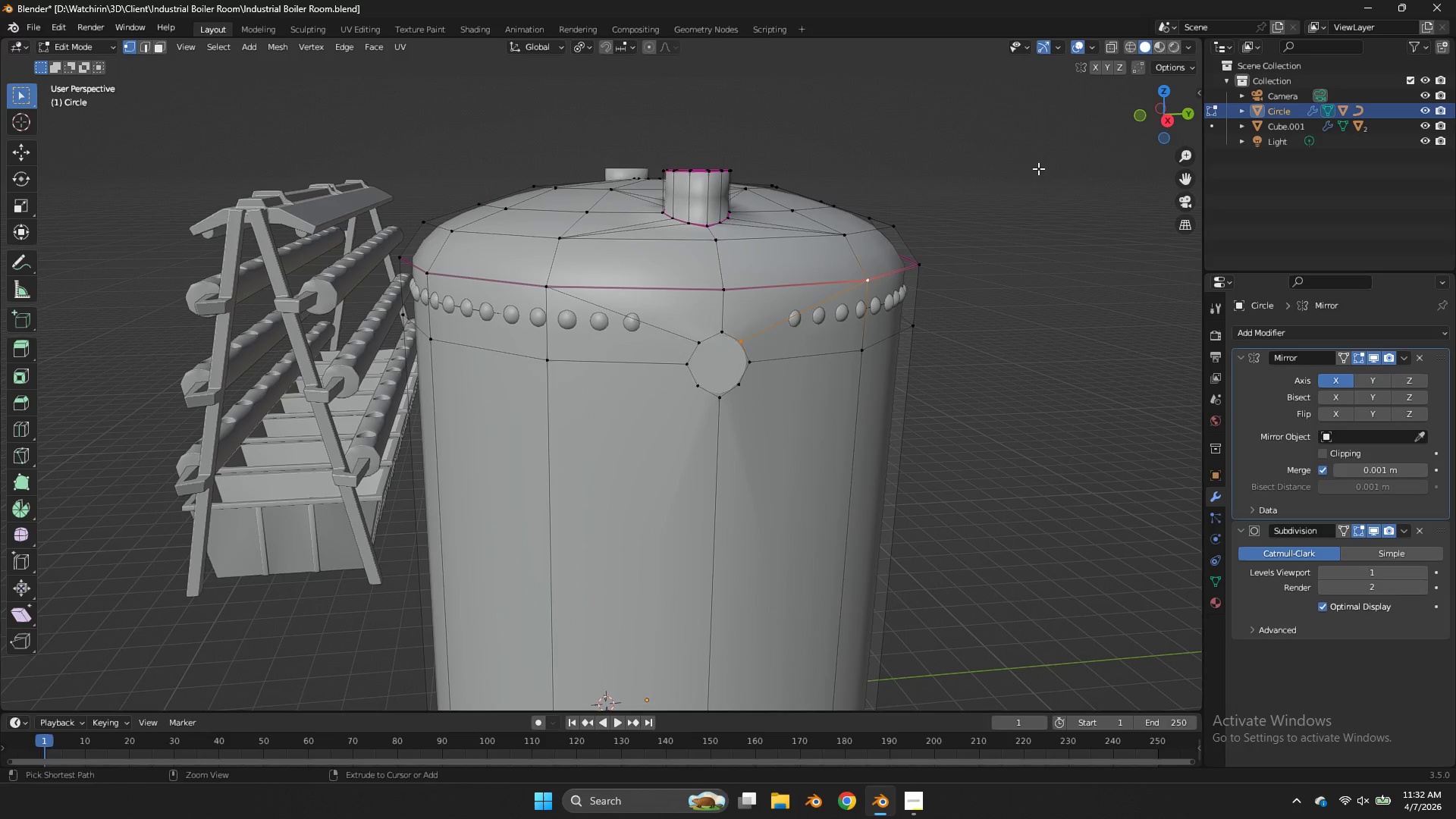 
key(Control+Z)
 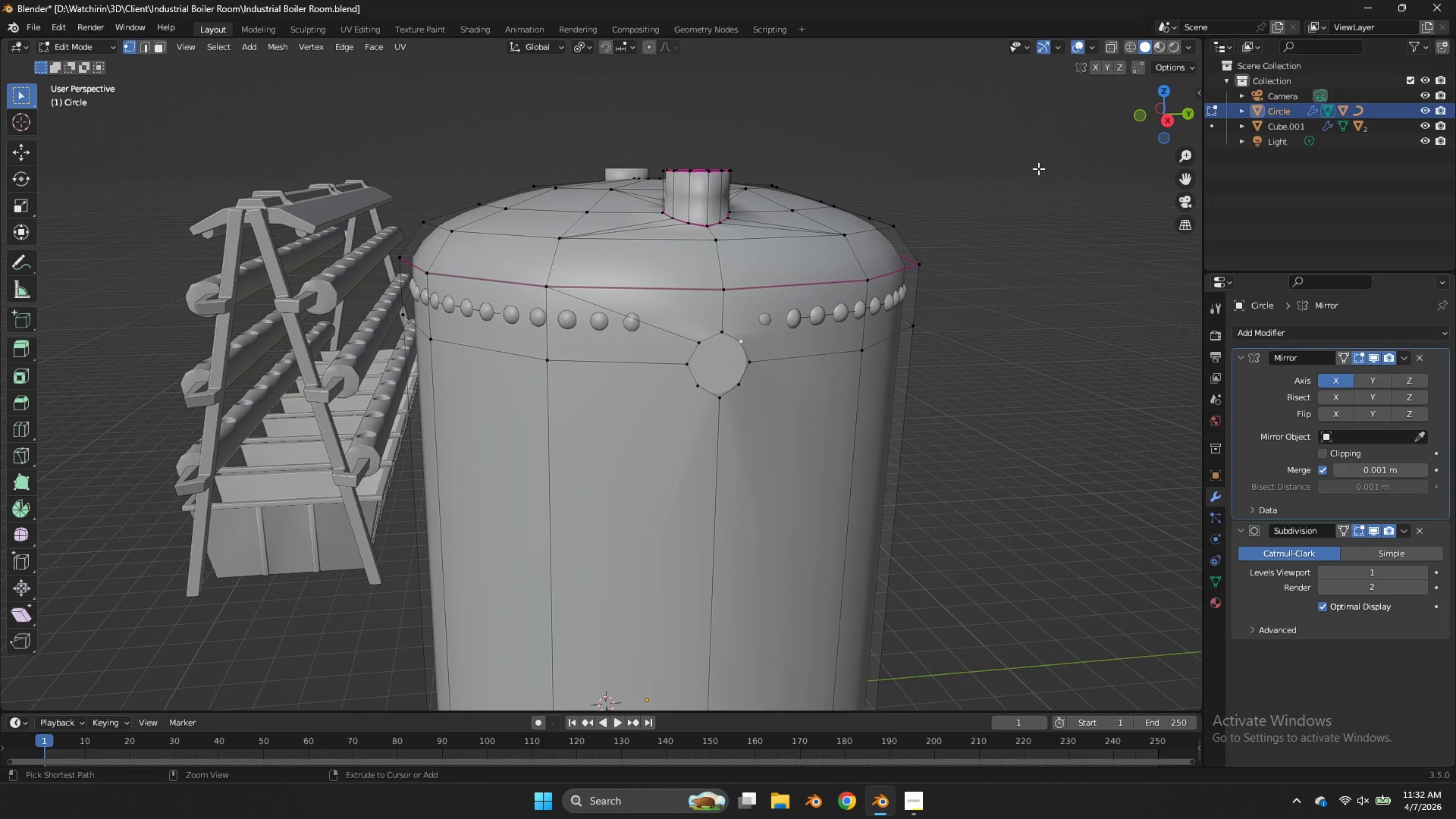 
key(Control+Z)
 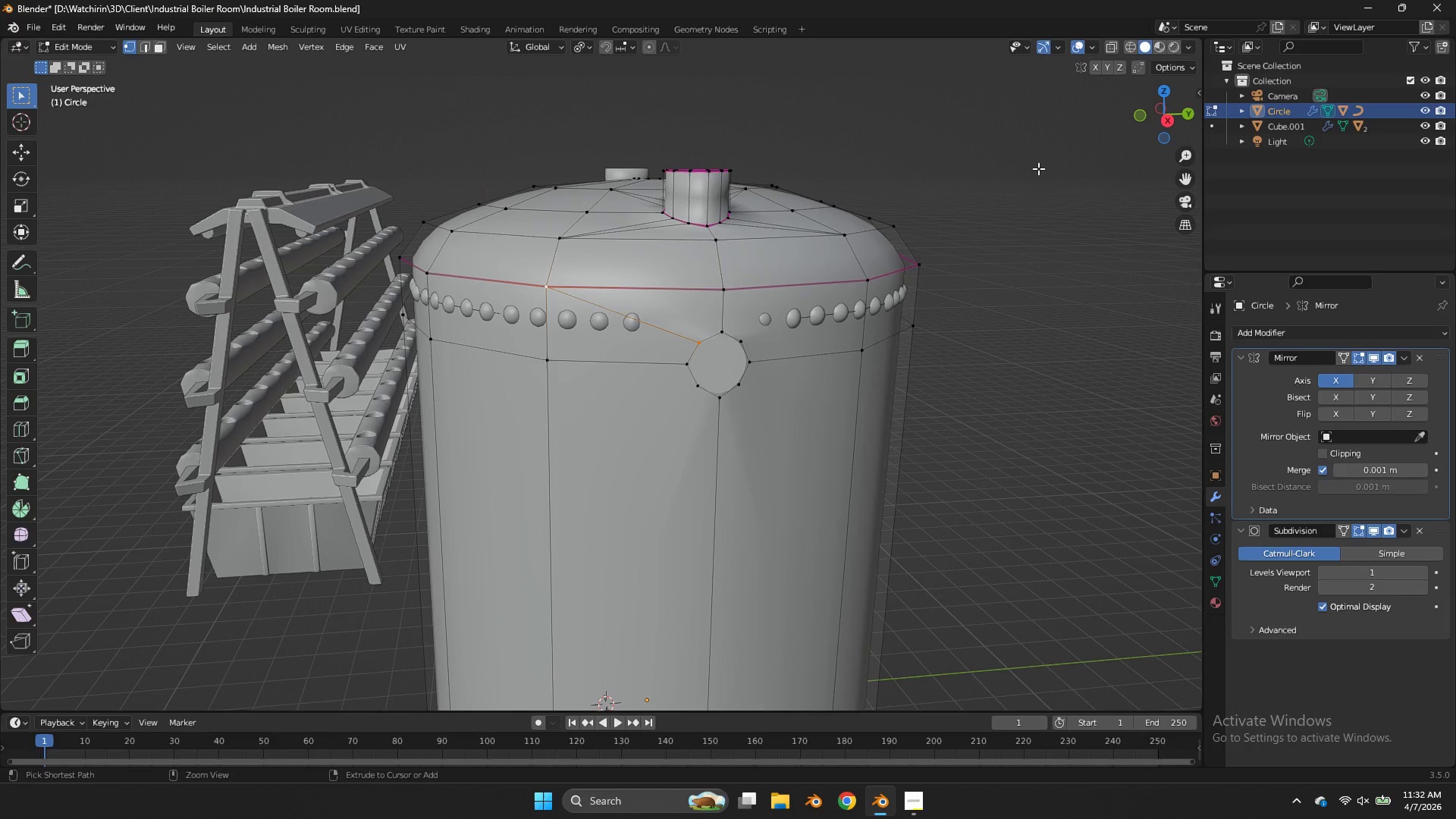 
key(Control+Z)
 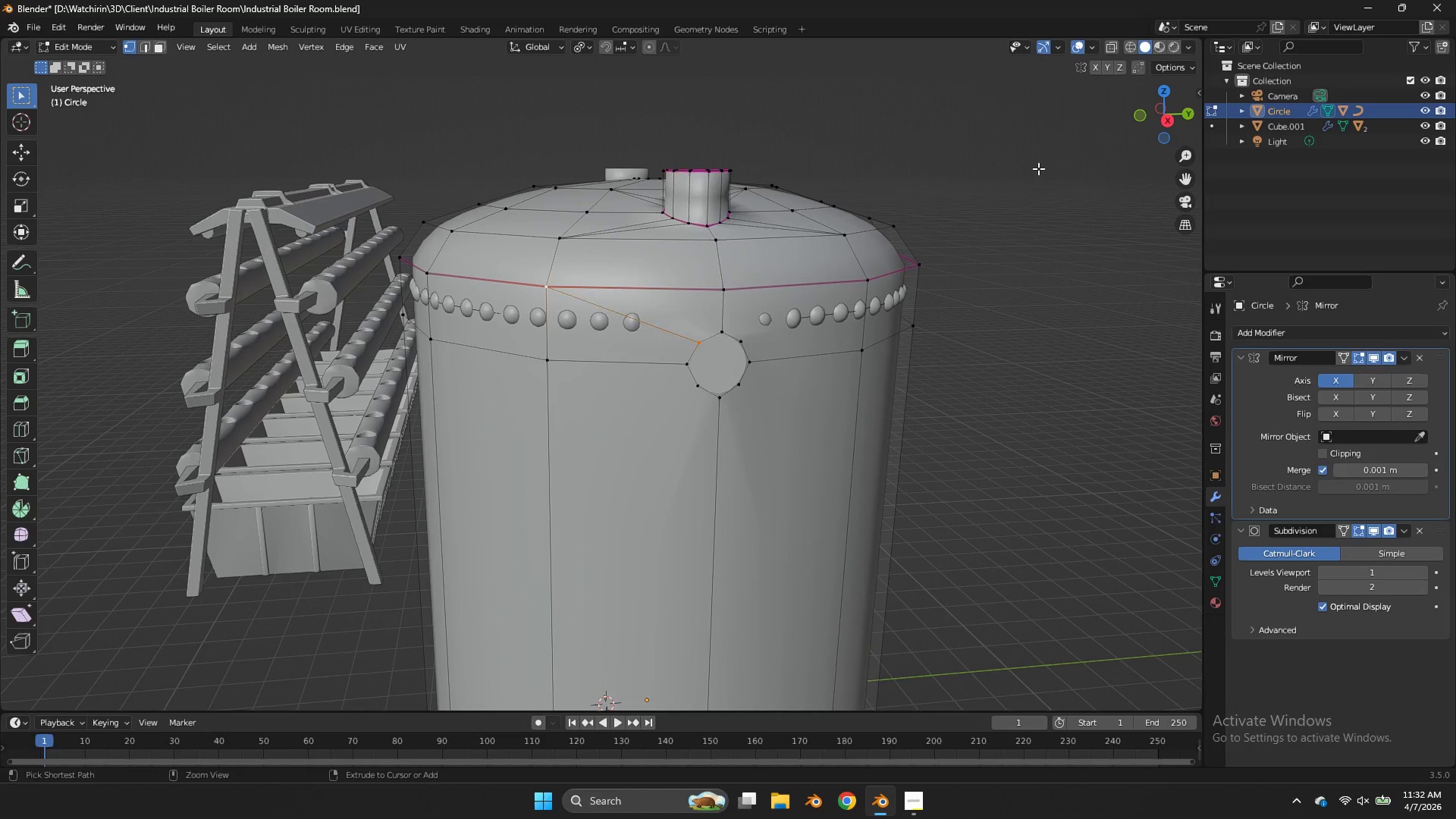 
key(Control+Z)
 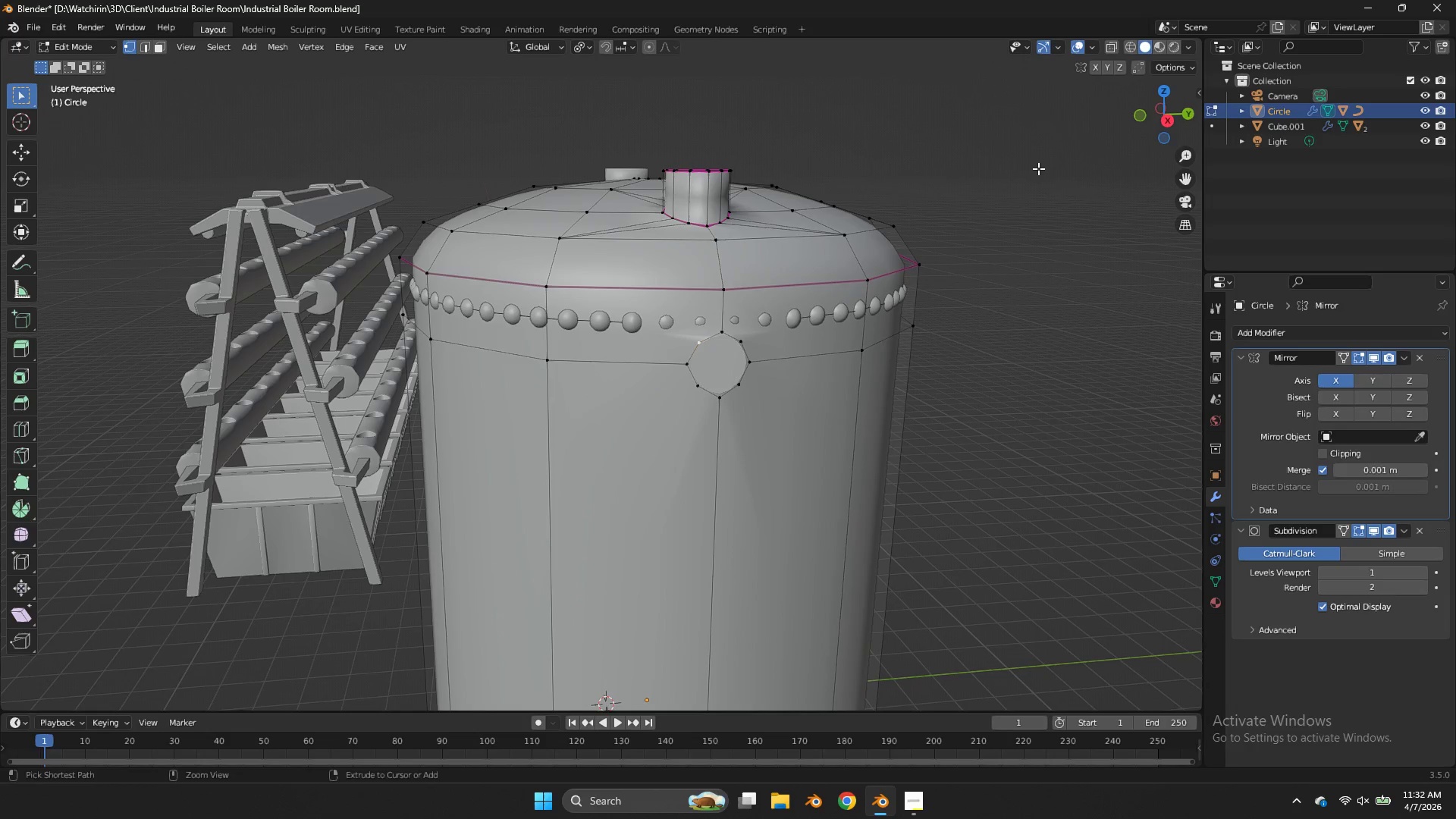 
key(Control+Z)
 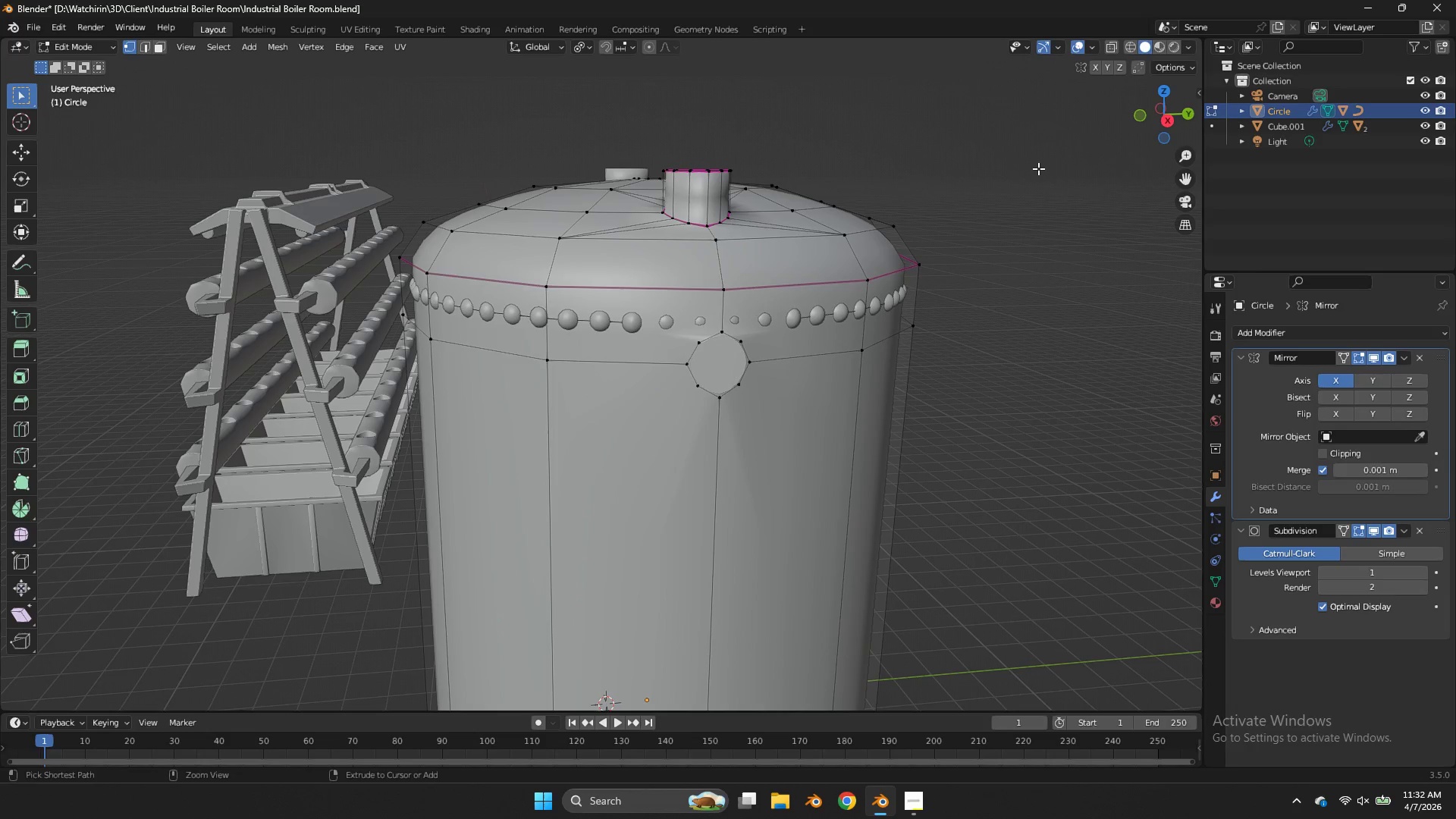 
key(Control+Z)
 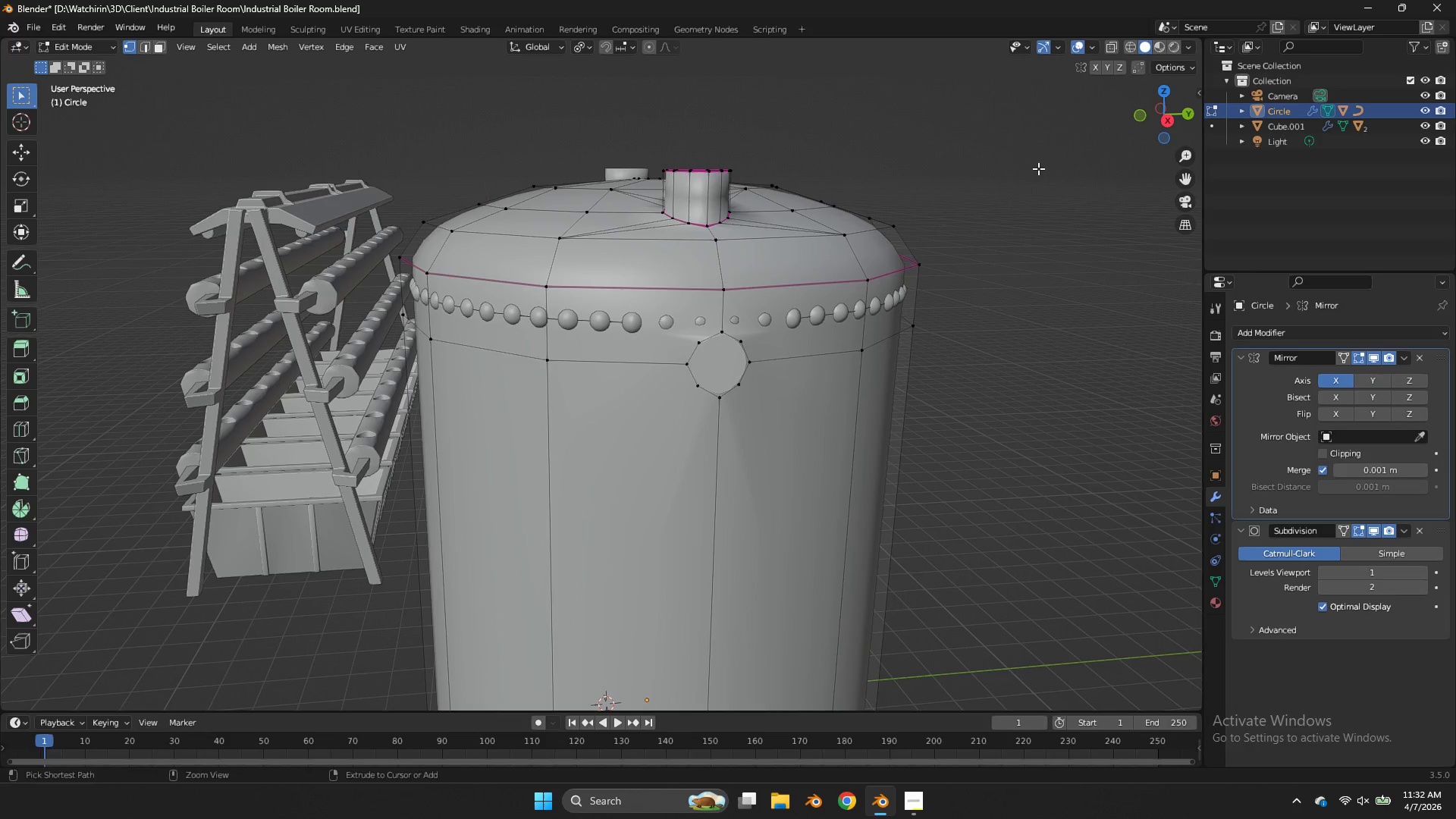 
key(Control+Z)
 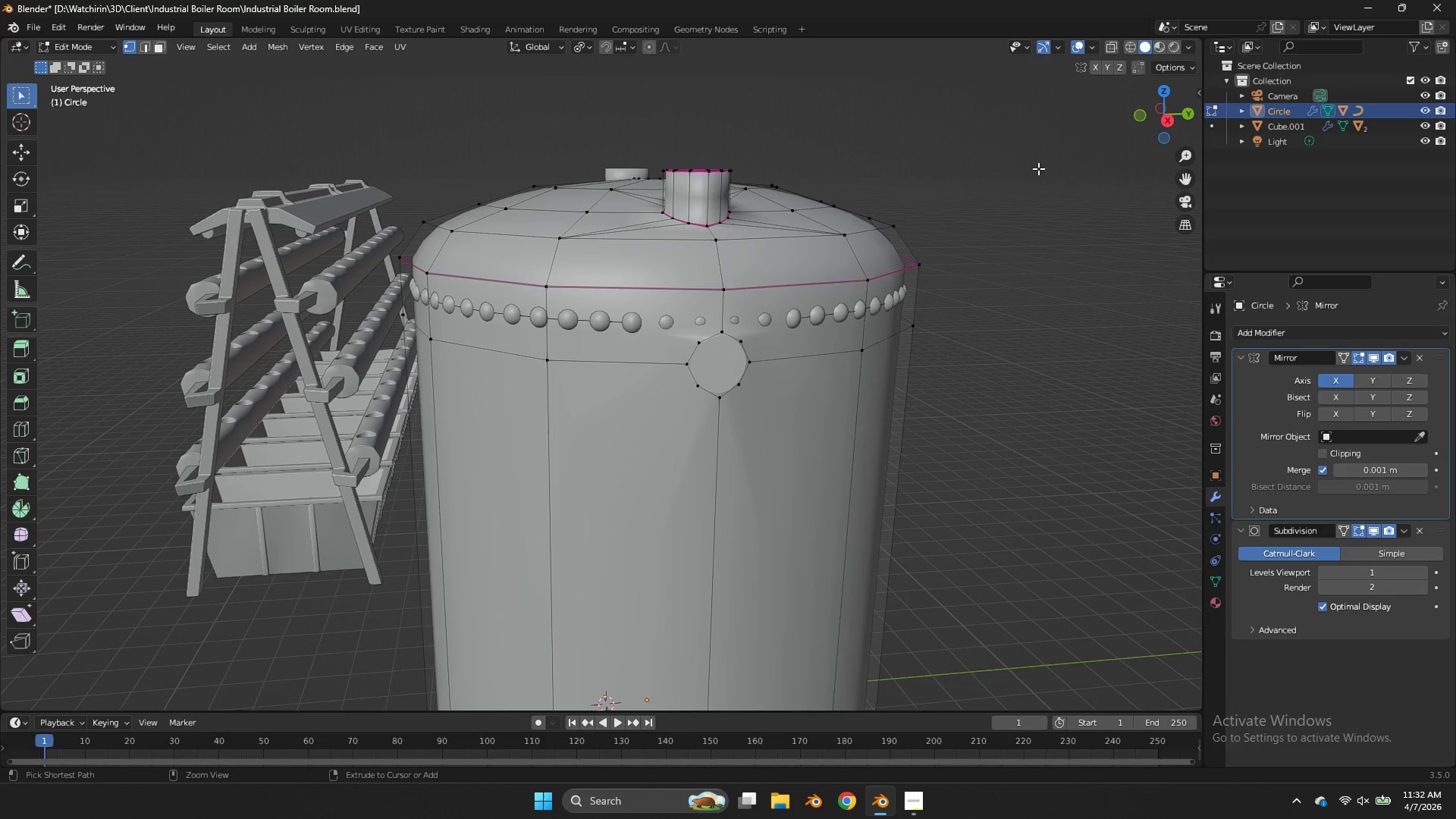 
key(Control+Z)
 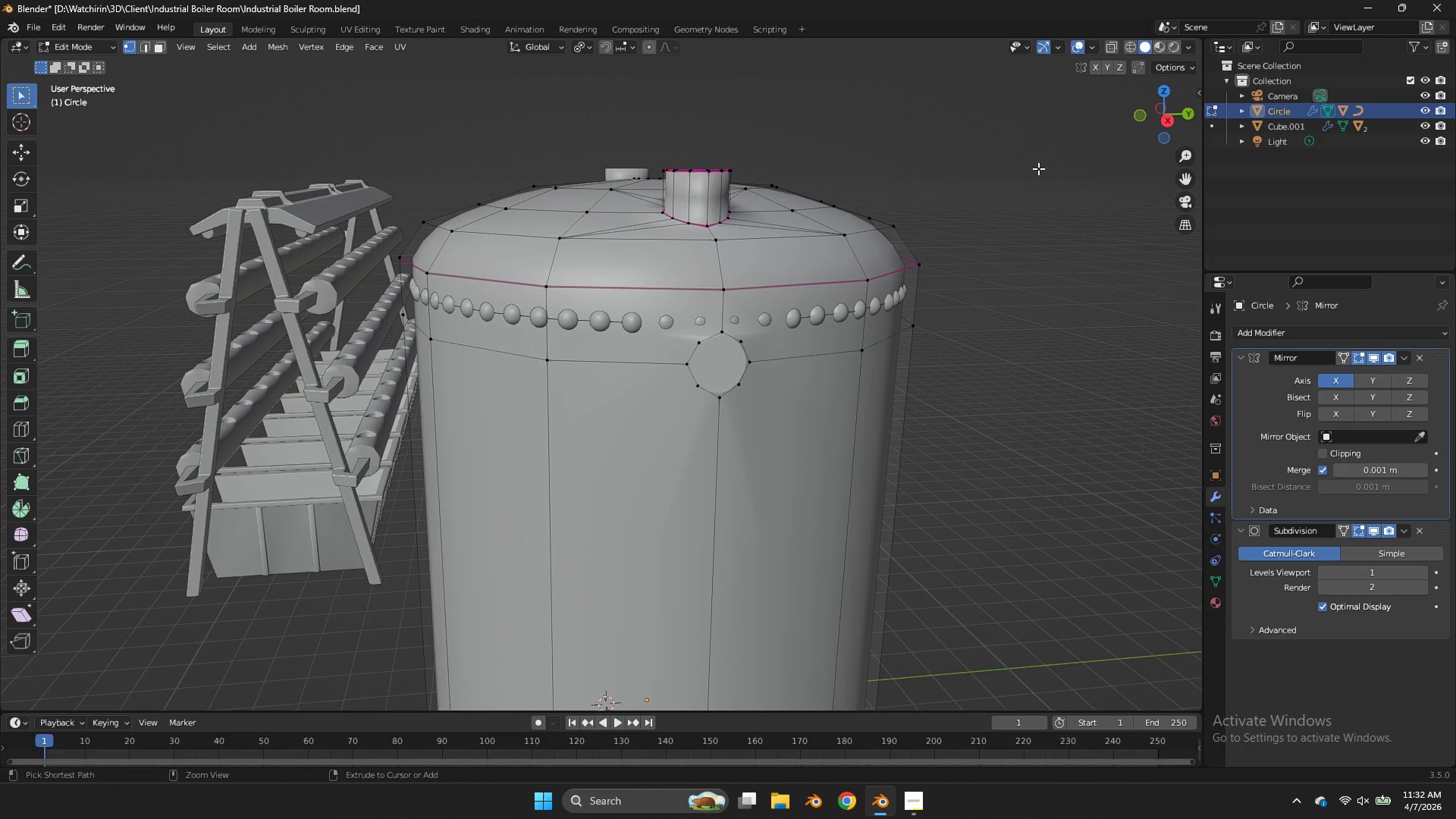 
key(Control+Z)
 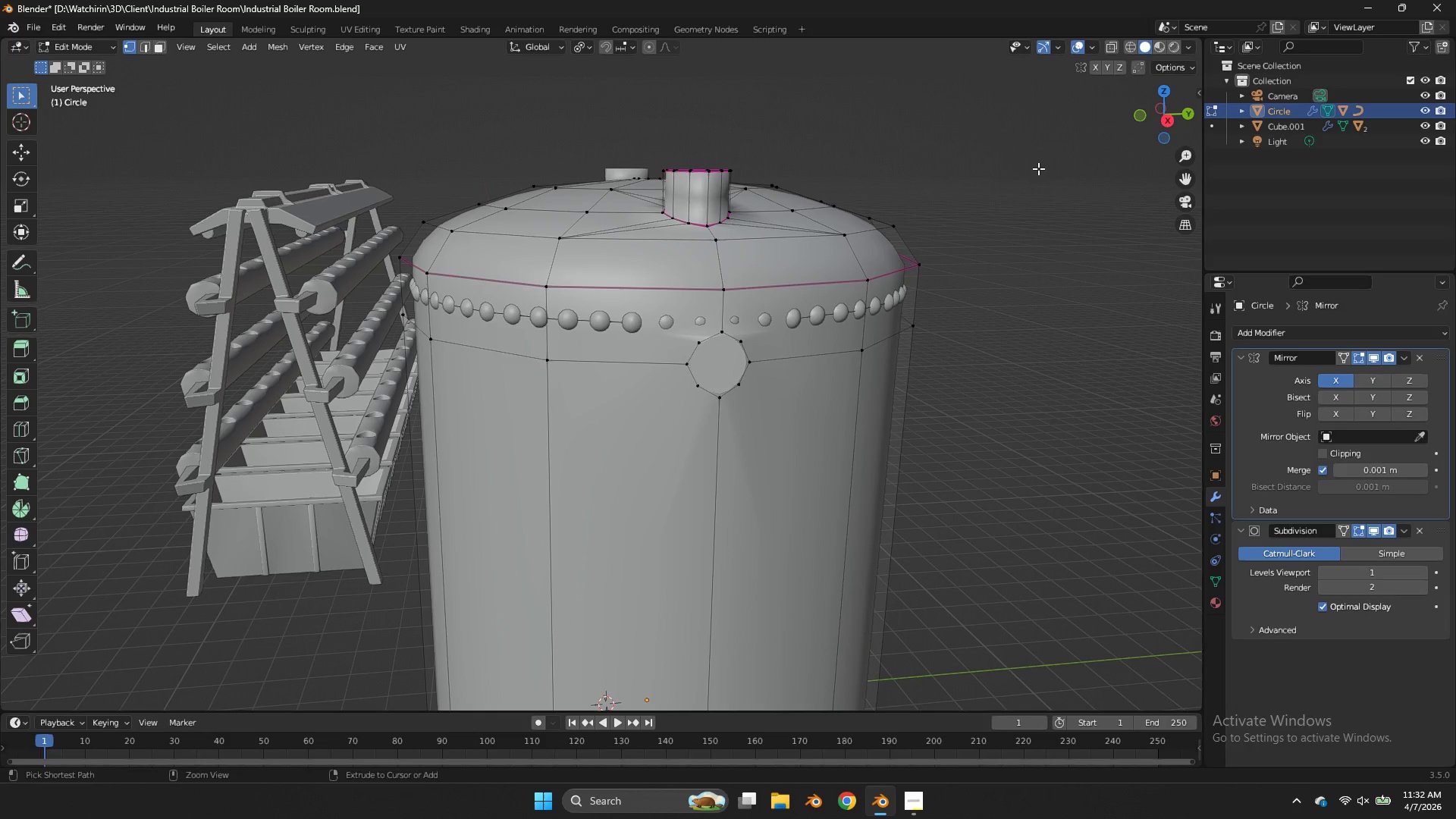 
key(Control+Z)
 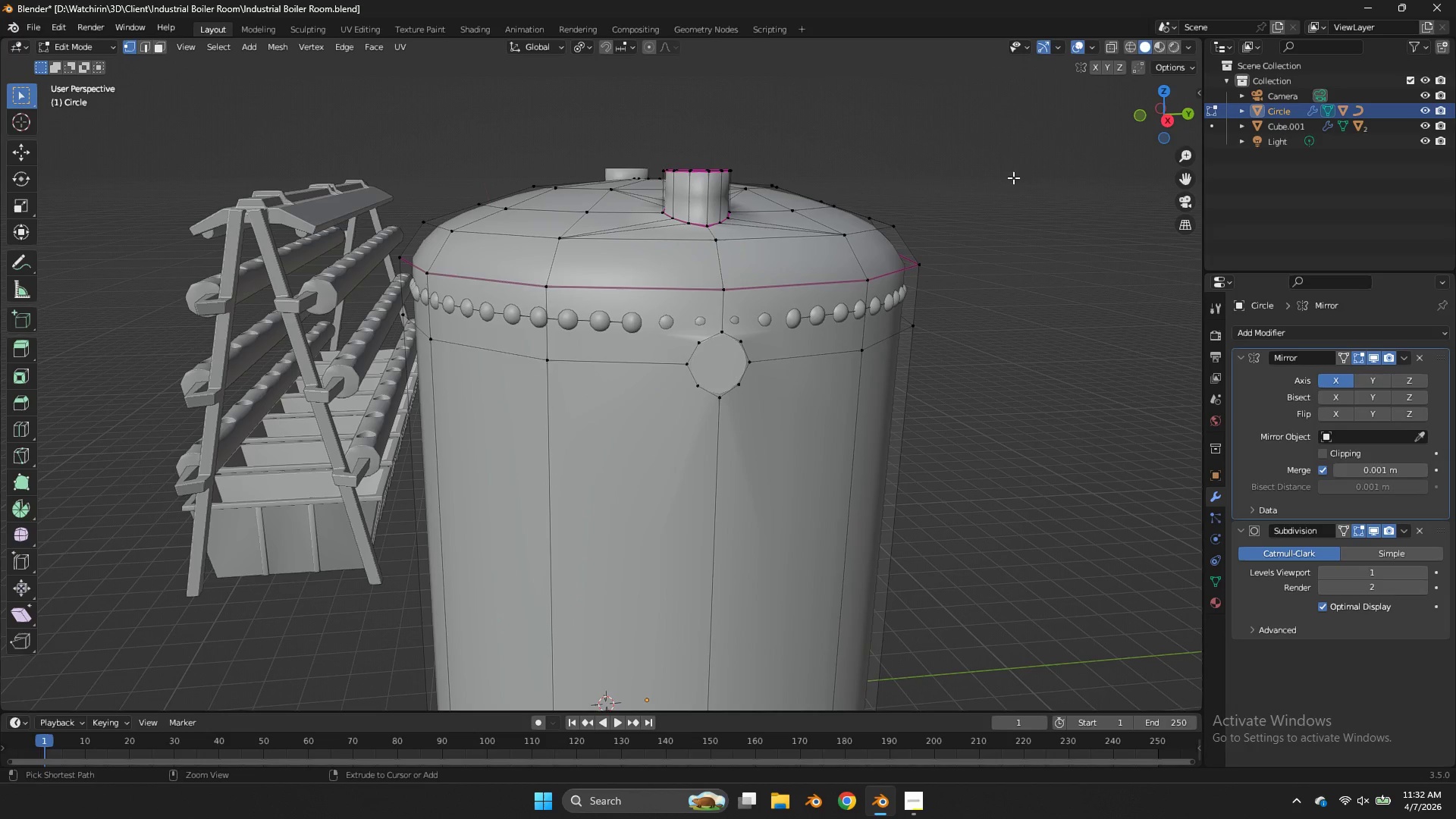 
key(Control+Z)
 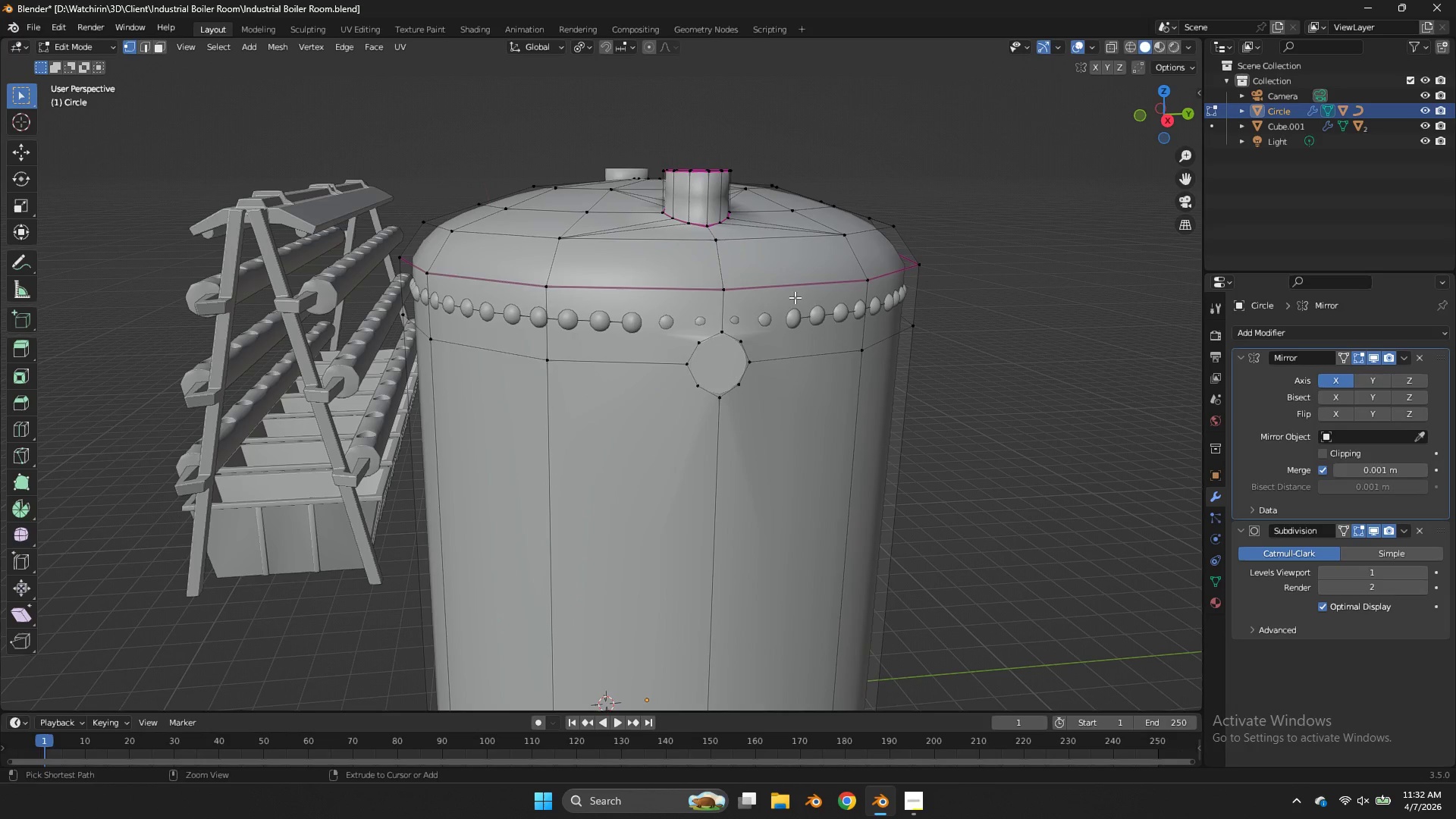 
key(Control+Z)
 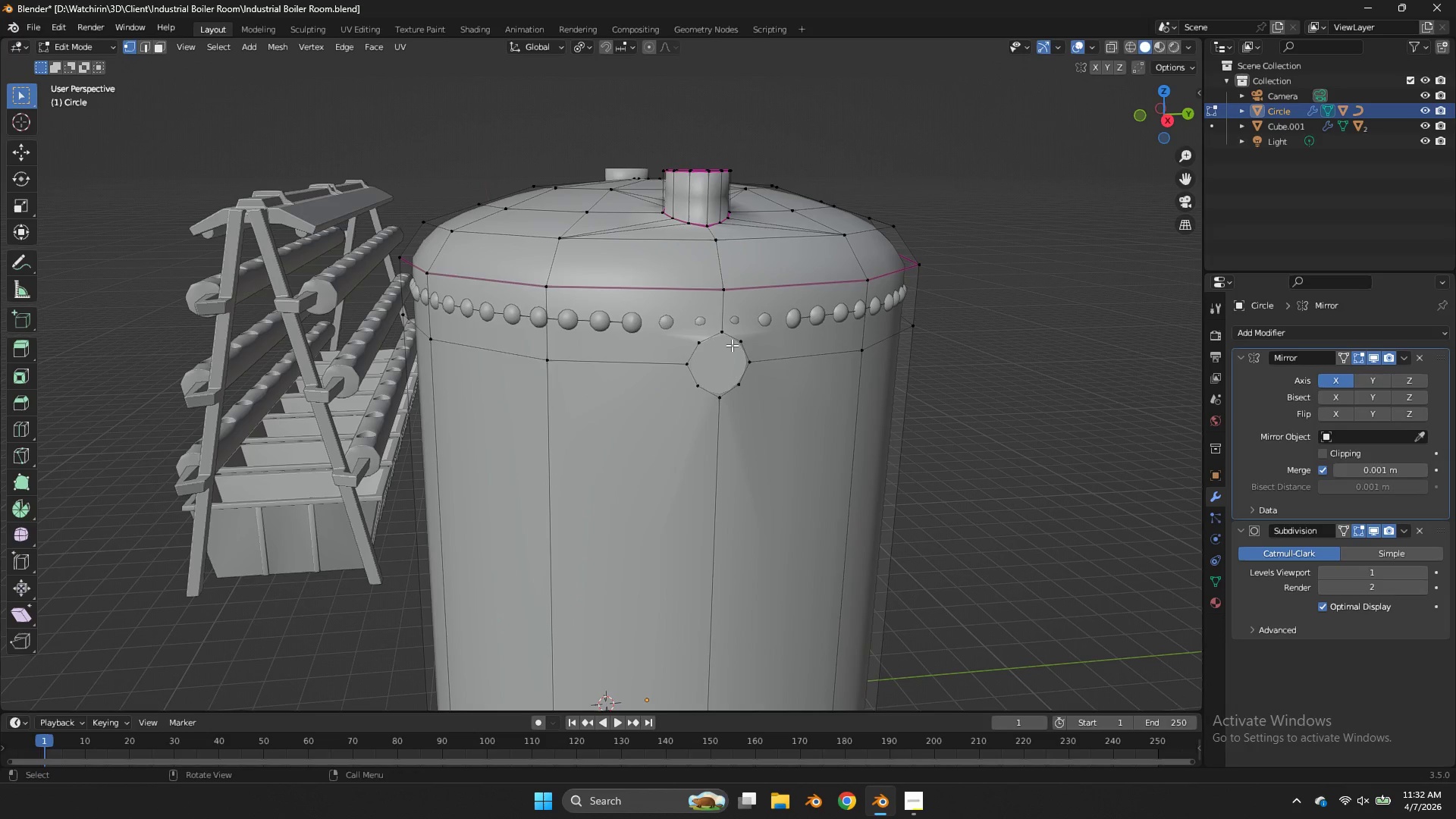 
hold_key(key=AltLeft, duration=1.42)
left_click([731, 345])
 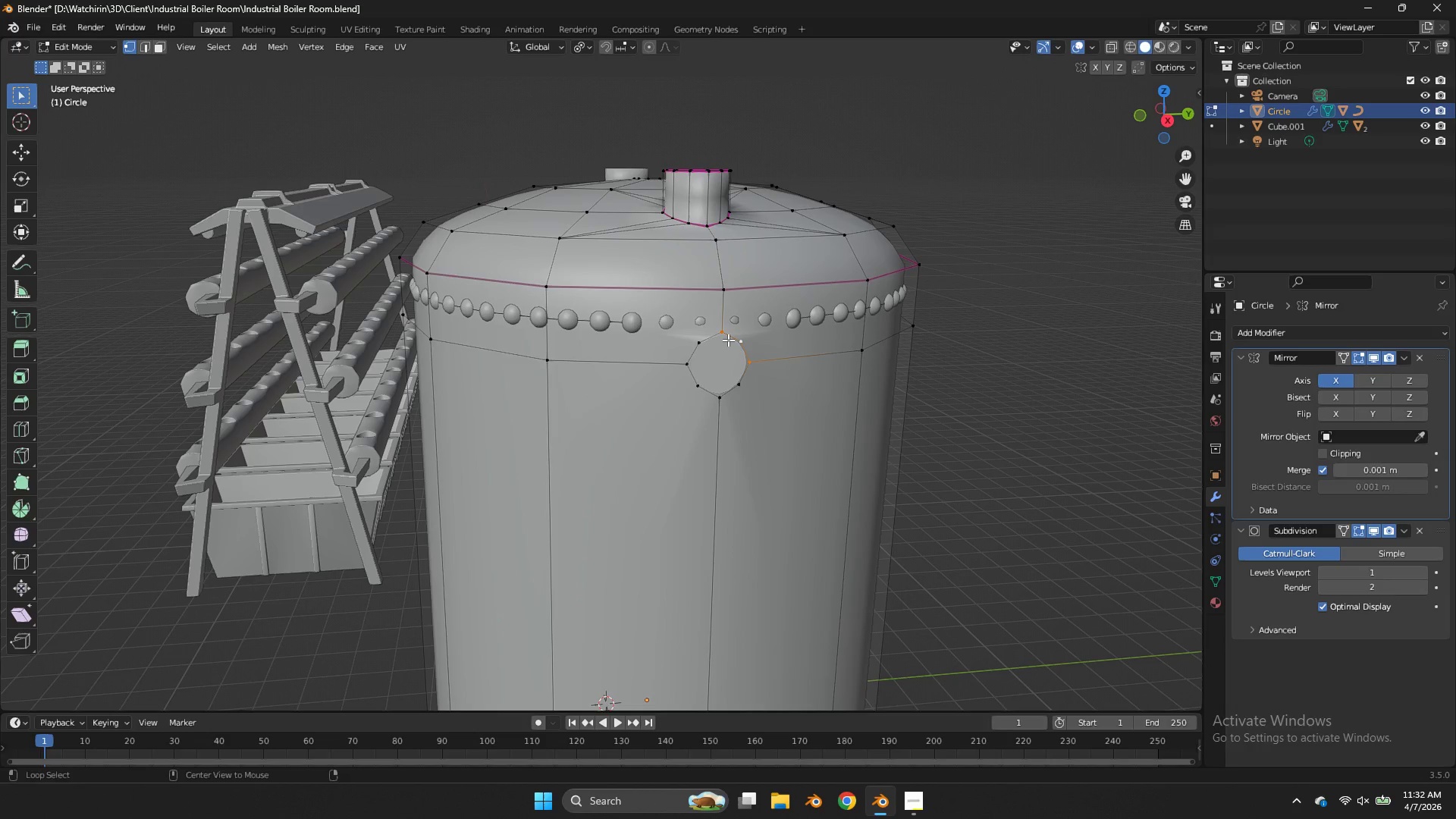 
left_click([728, 340])
 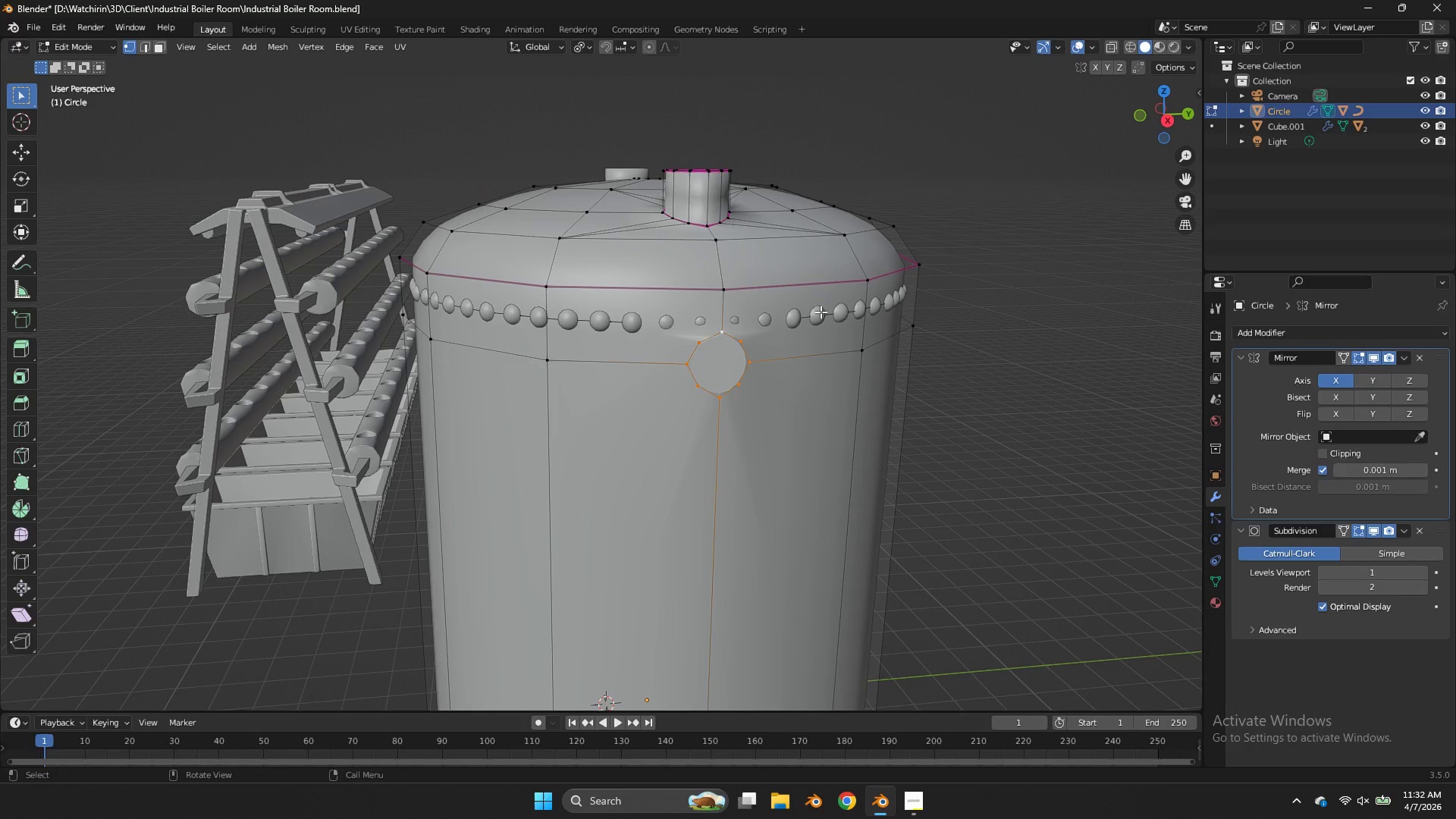 
scroll: coordinate [821, 312], scroll_direction: down, amount: 1.0
 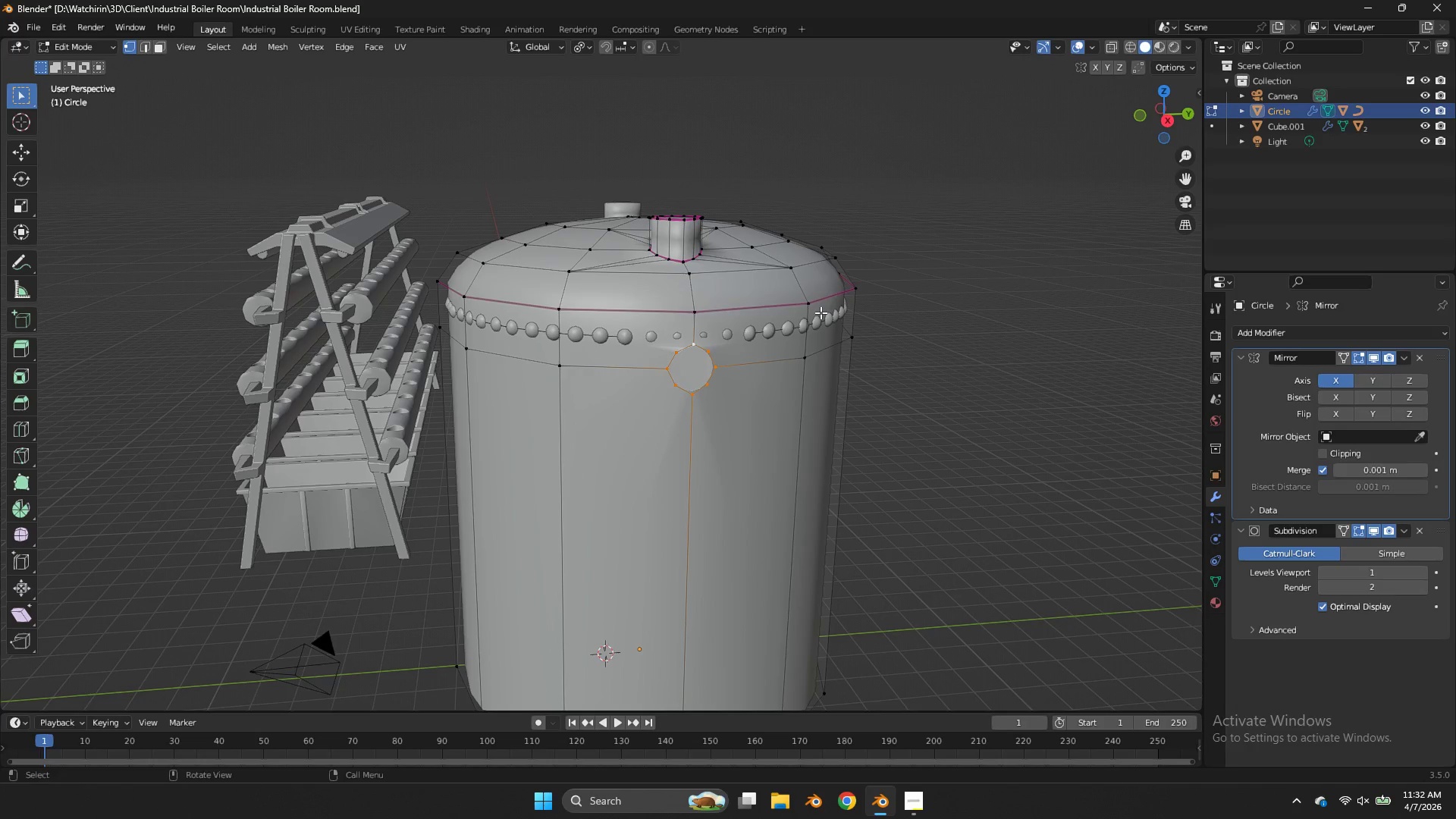 
key(M)
 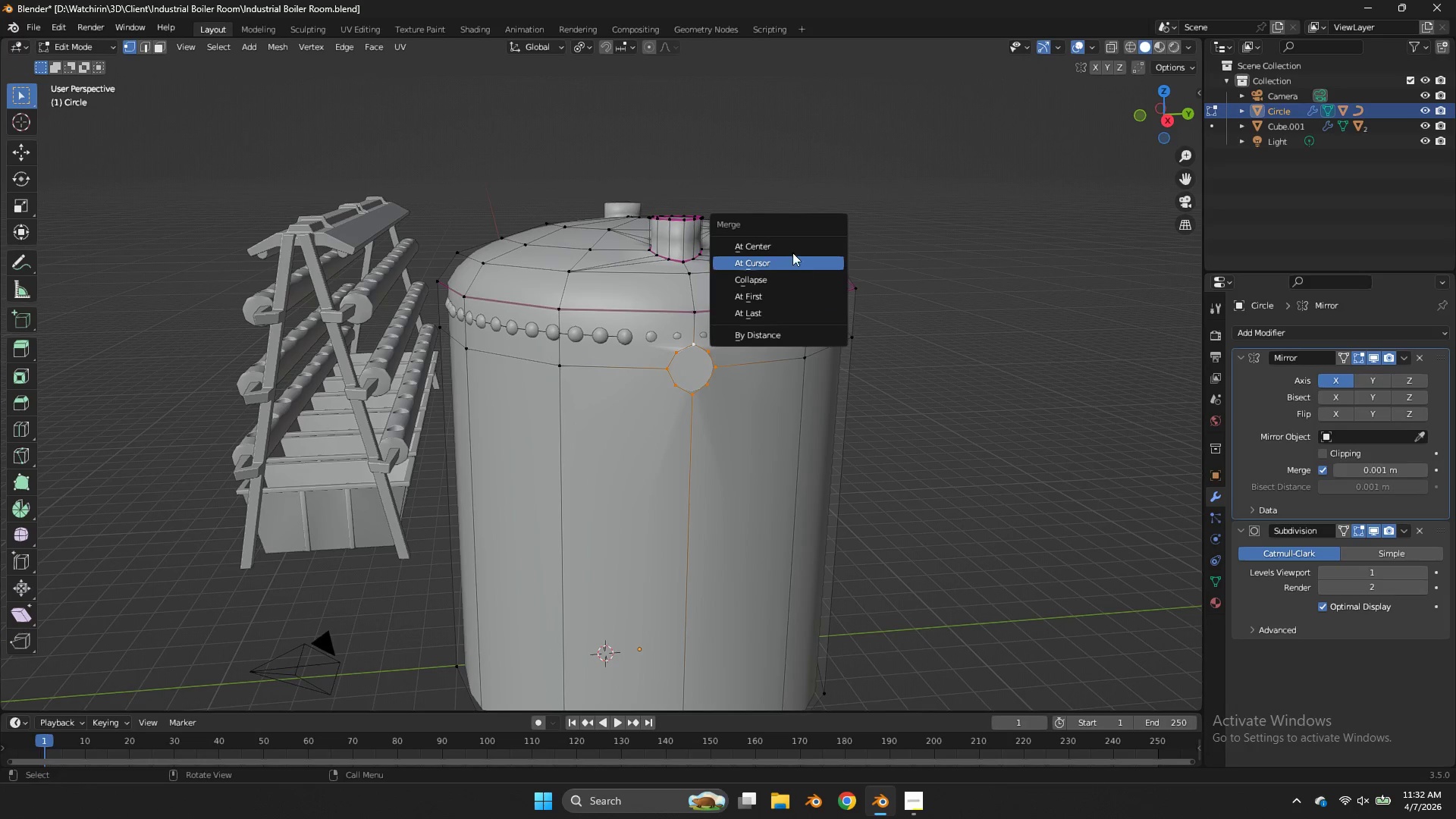 
left_click([788, 246])
 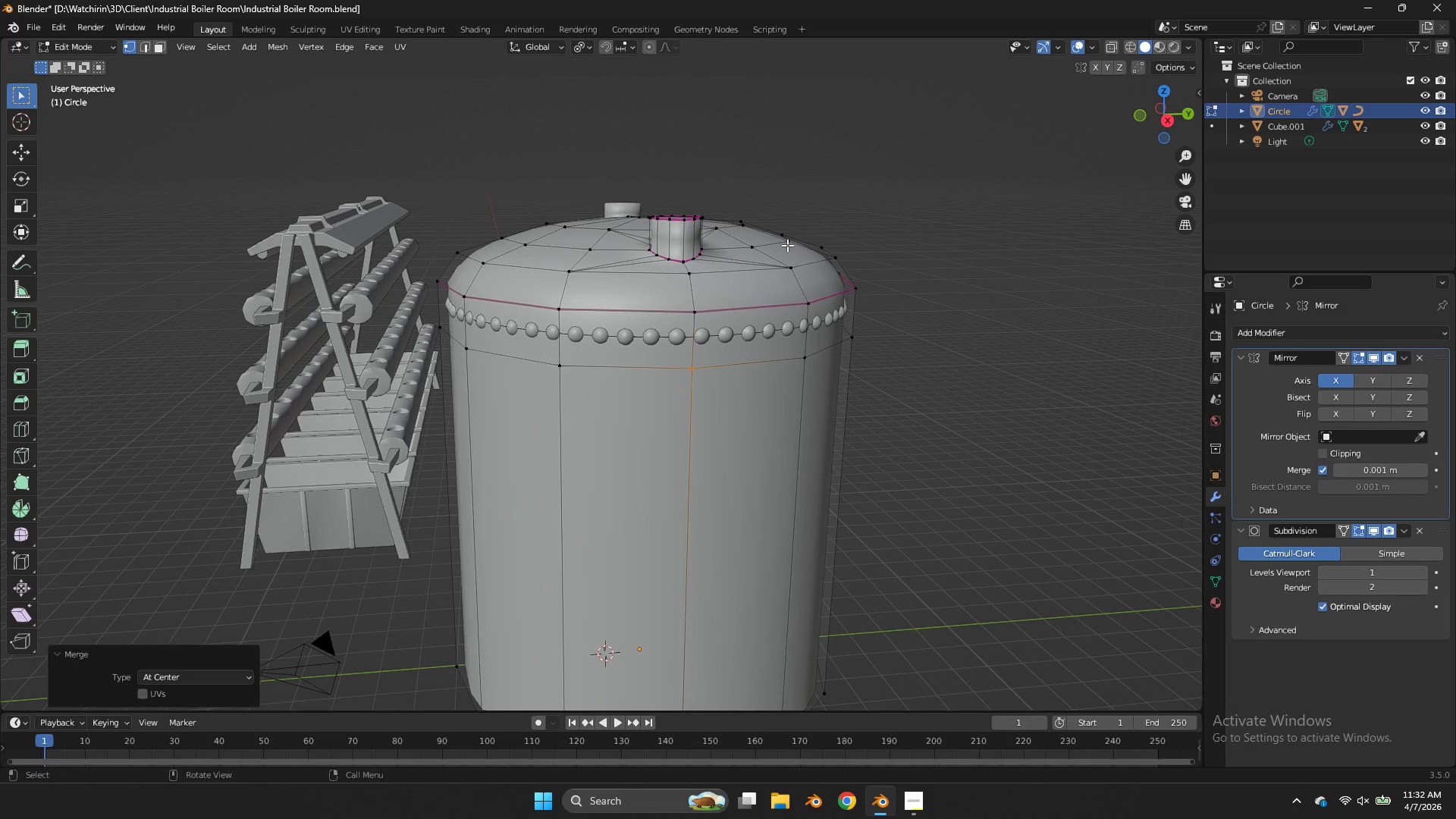 
key(Tab)
 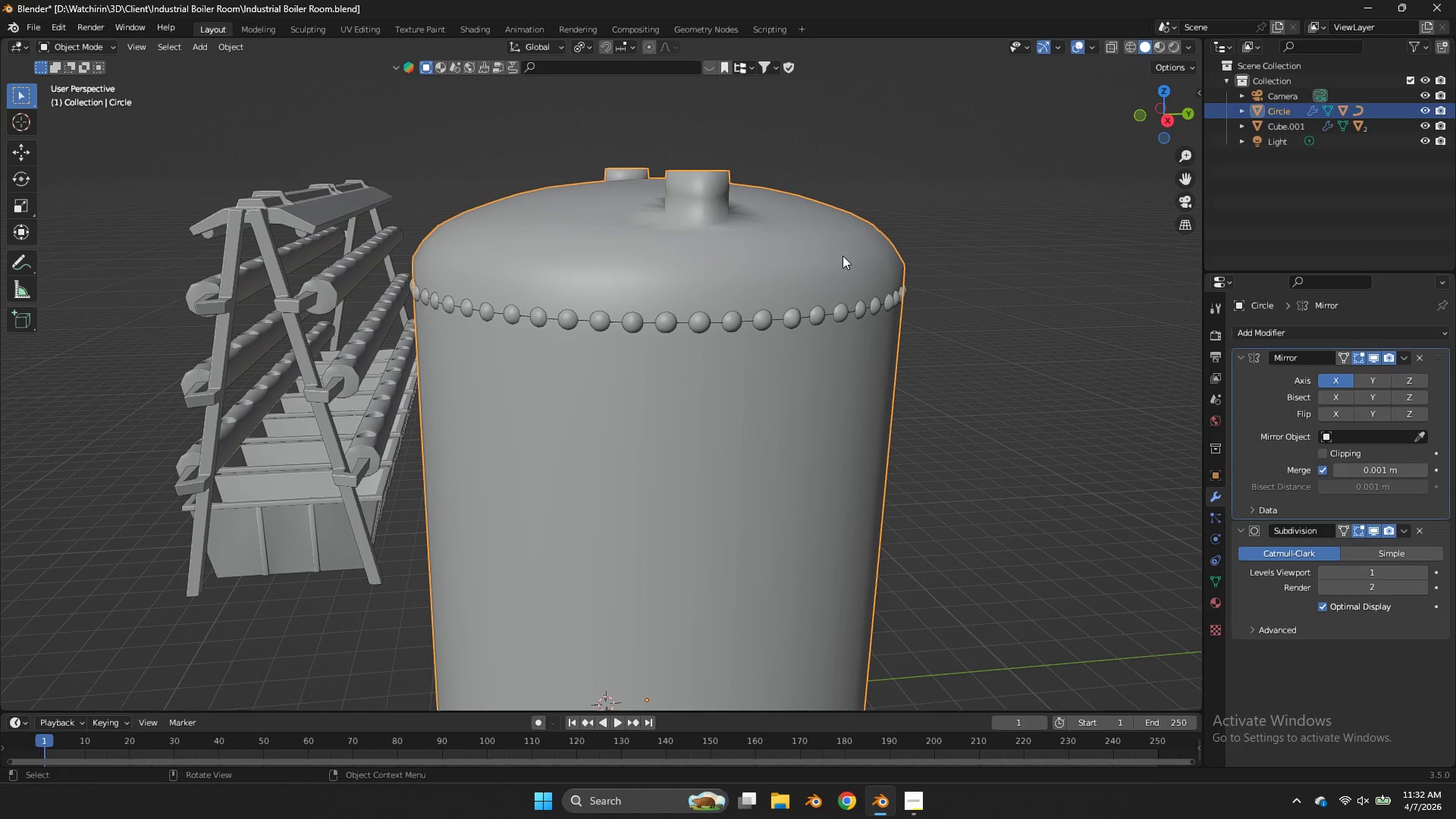 
scroll: coordinate [787, 245], scroll_direction: up, amount: 1.0
 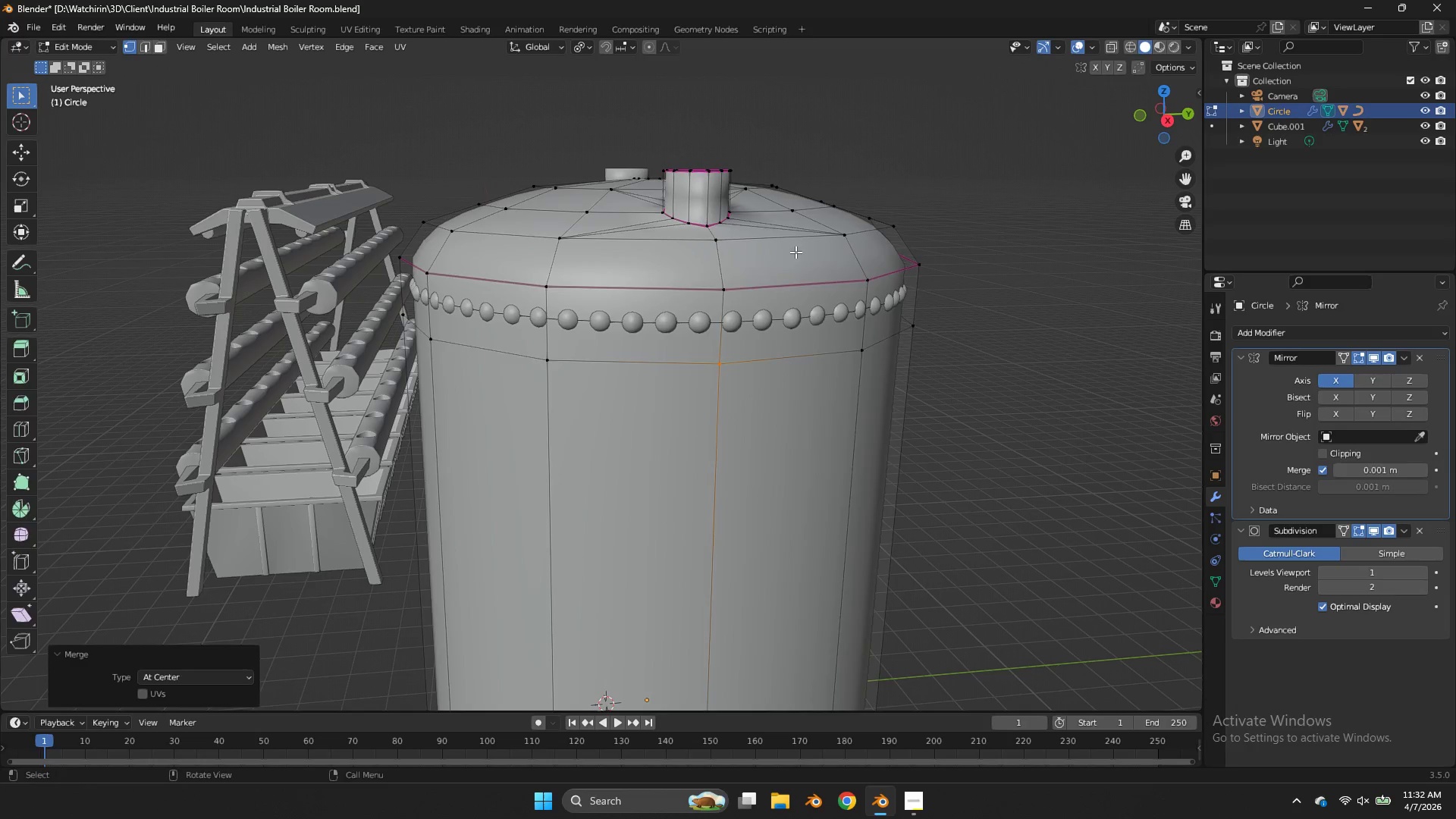 
wait(5.52)
 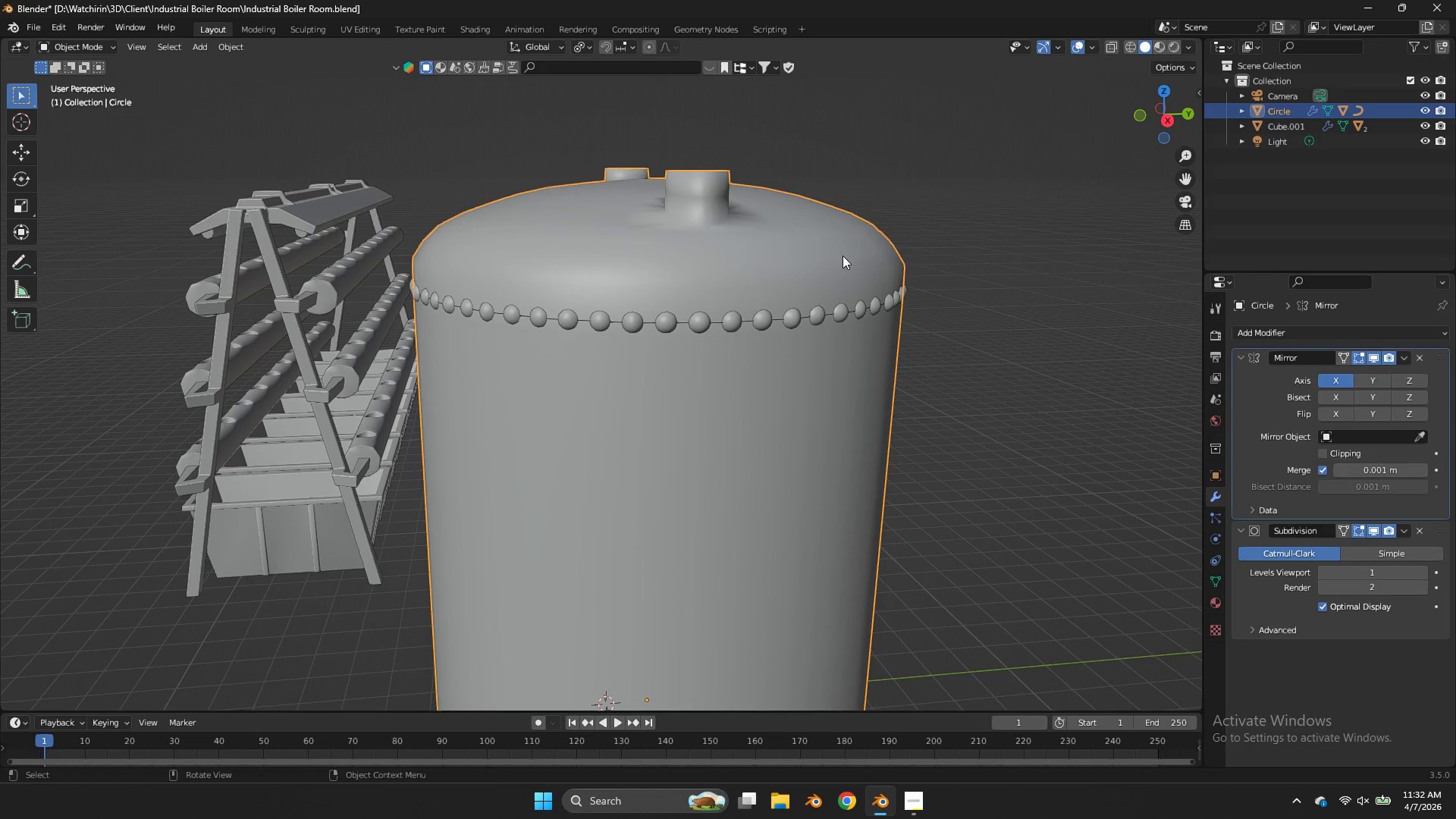 
key(Tab)
 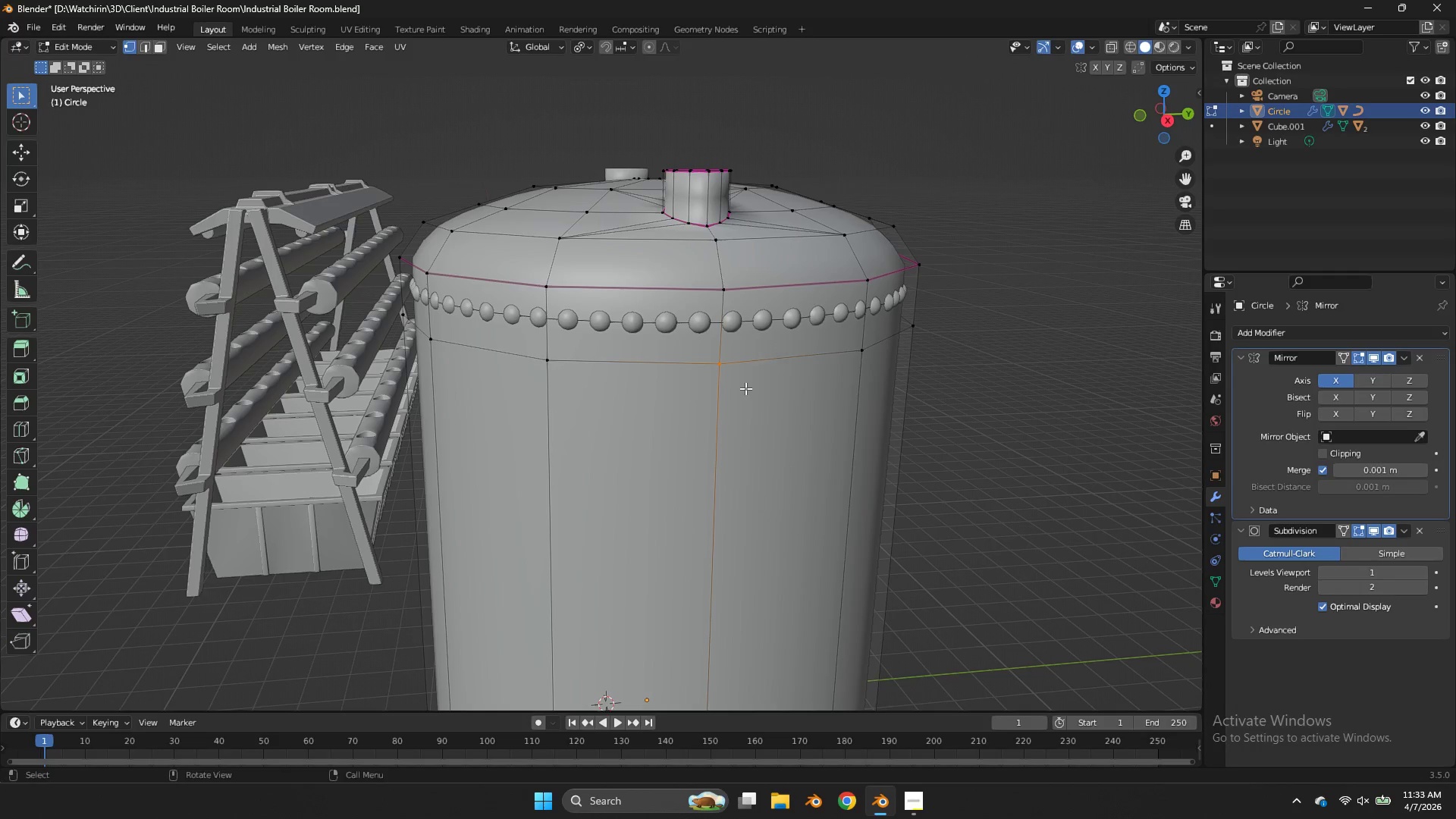 
key(Control+R)
 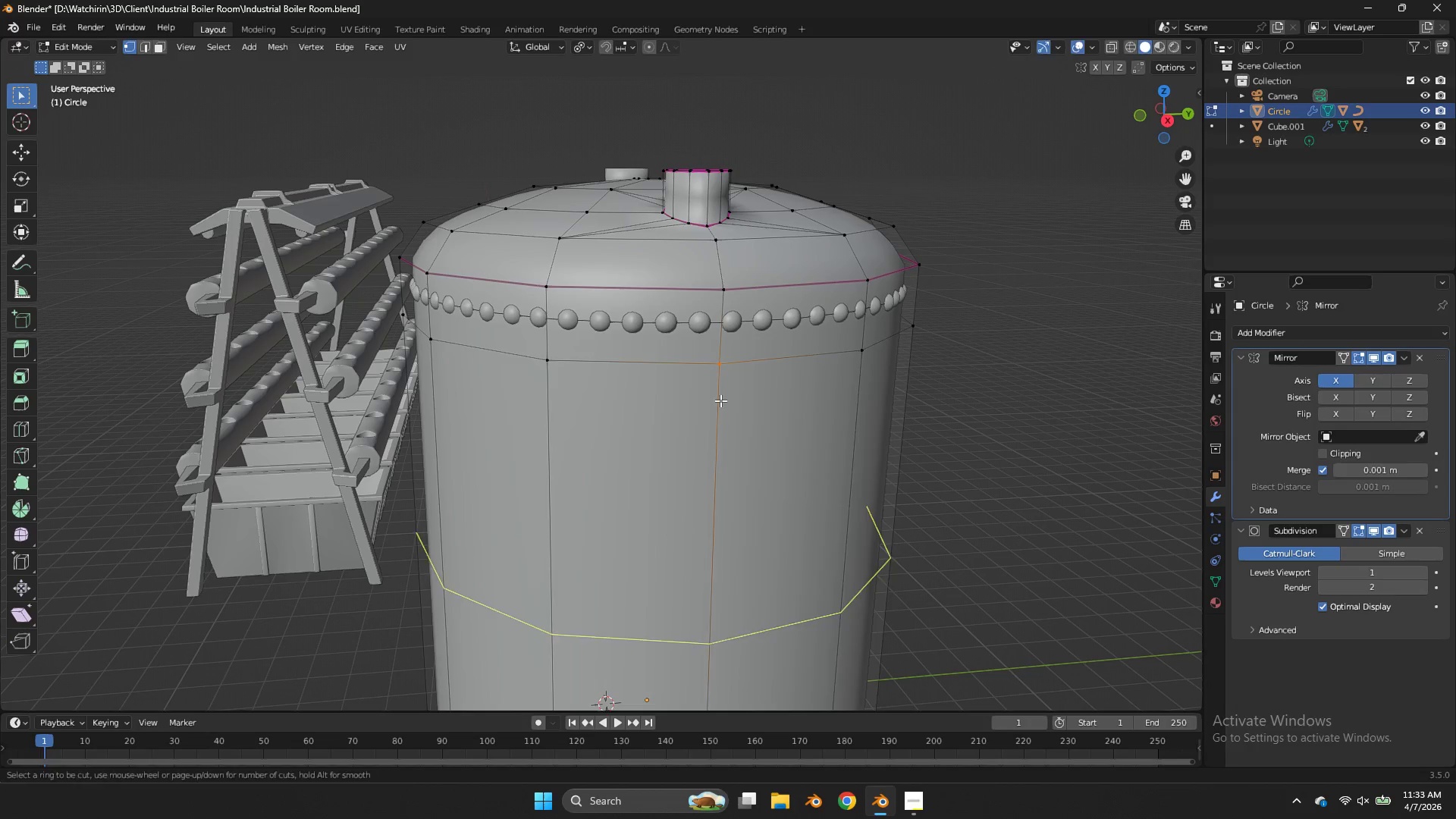 
left_click([718, 401])
 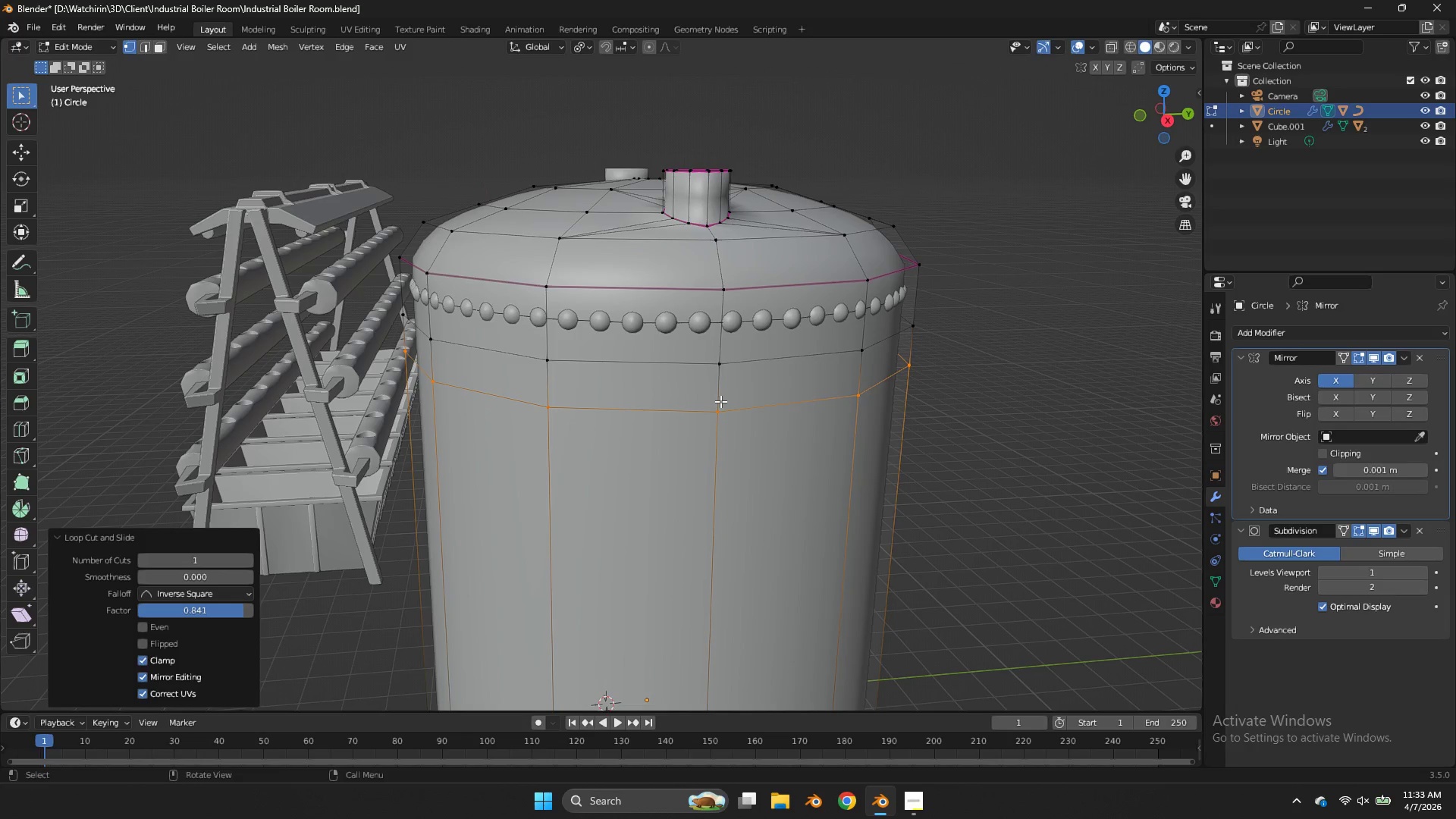 
key(Control+B)
 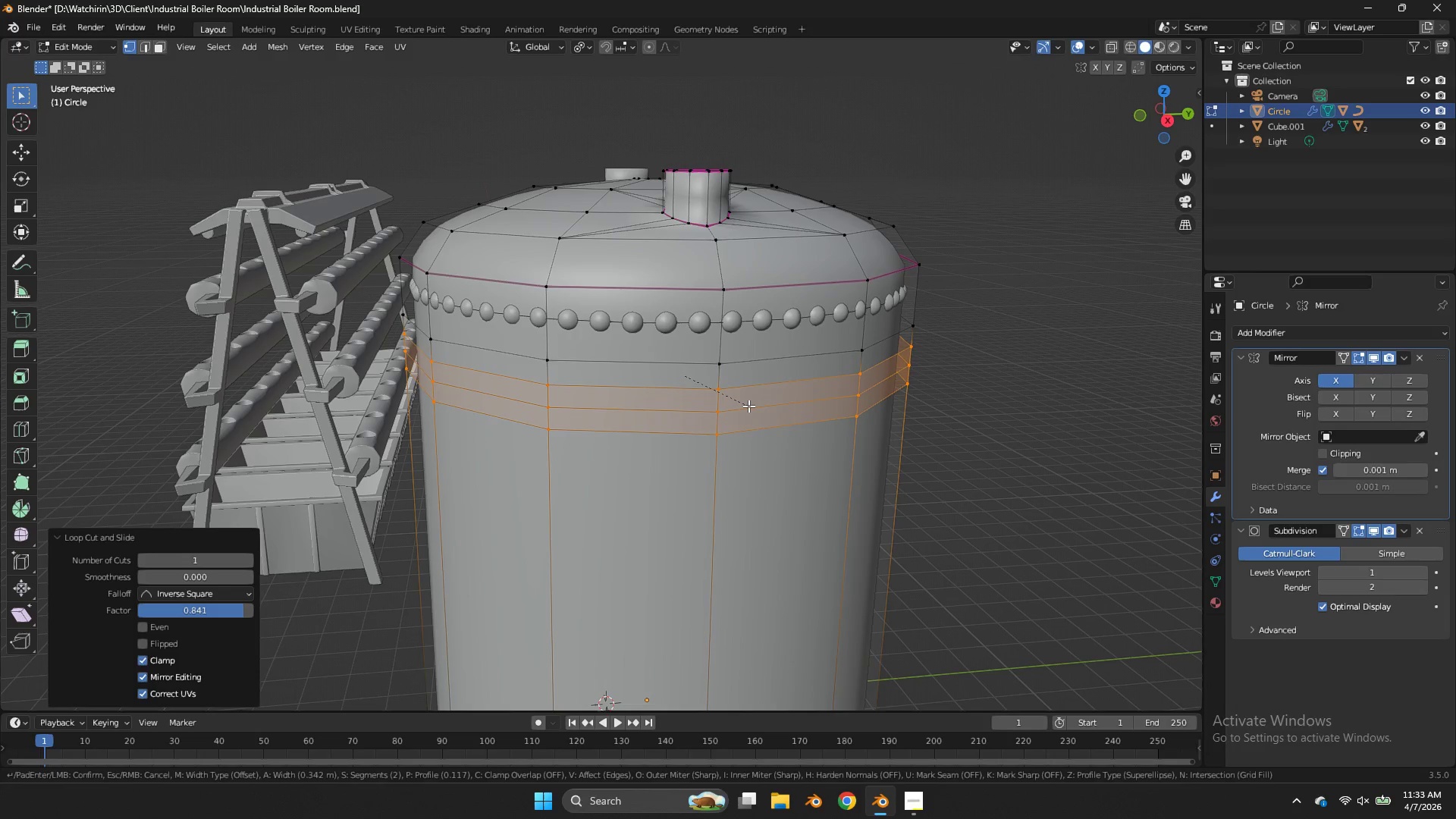 
double_click([725, 414])
 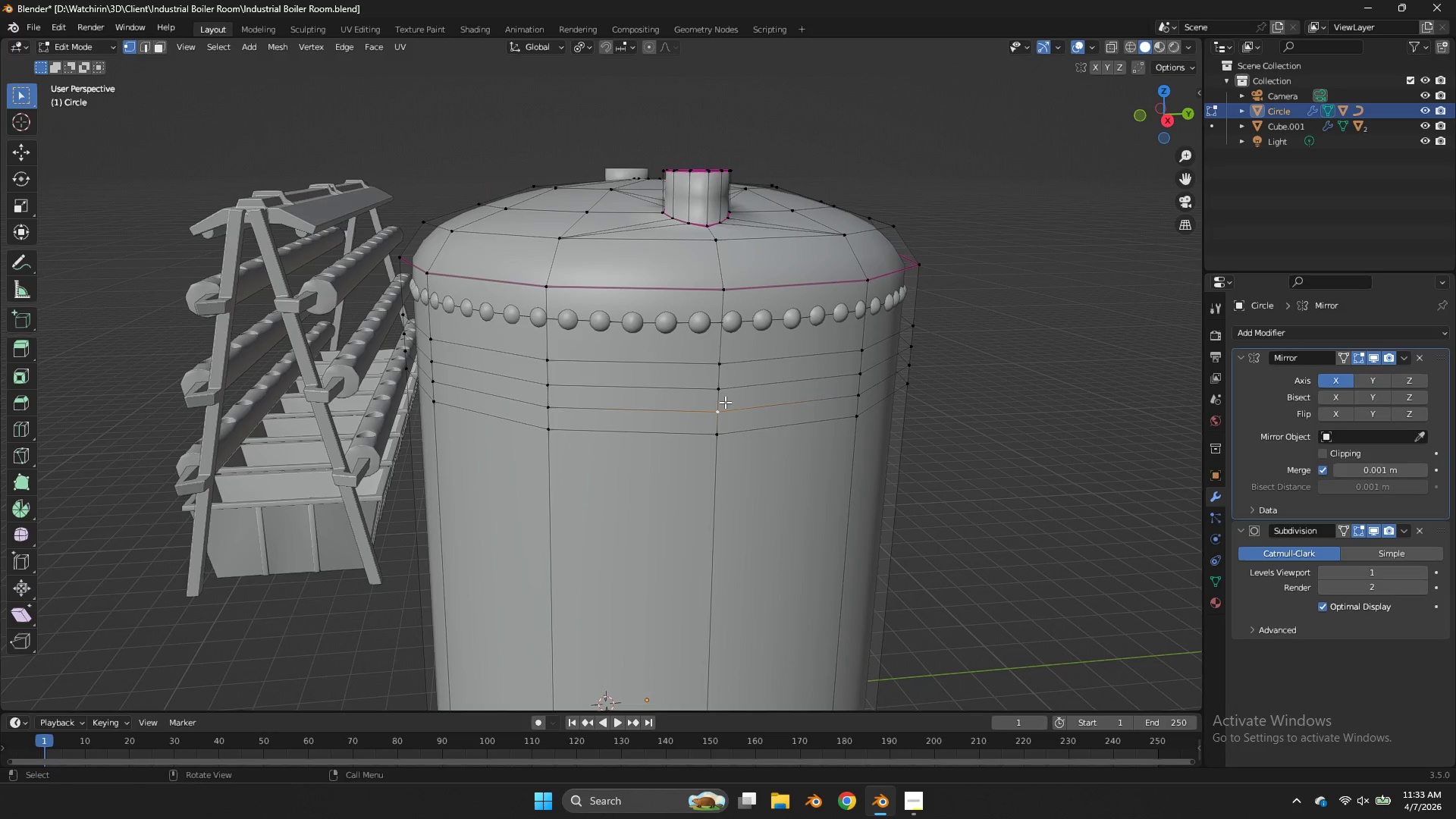 
key(Control+B)
 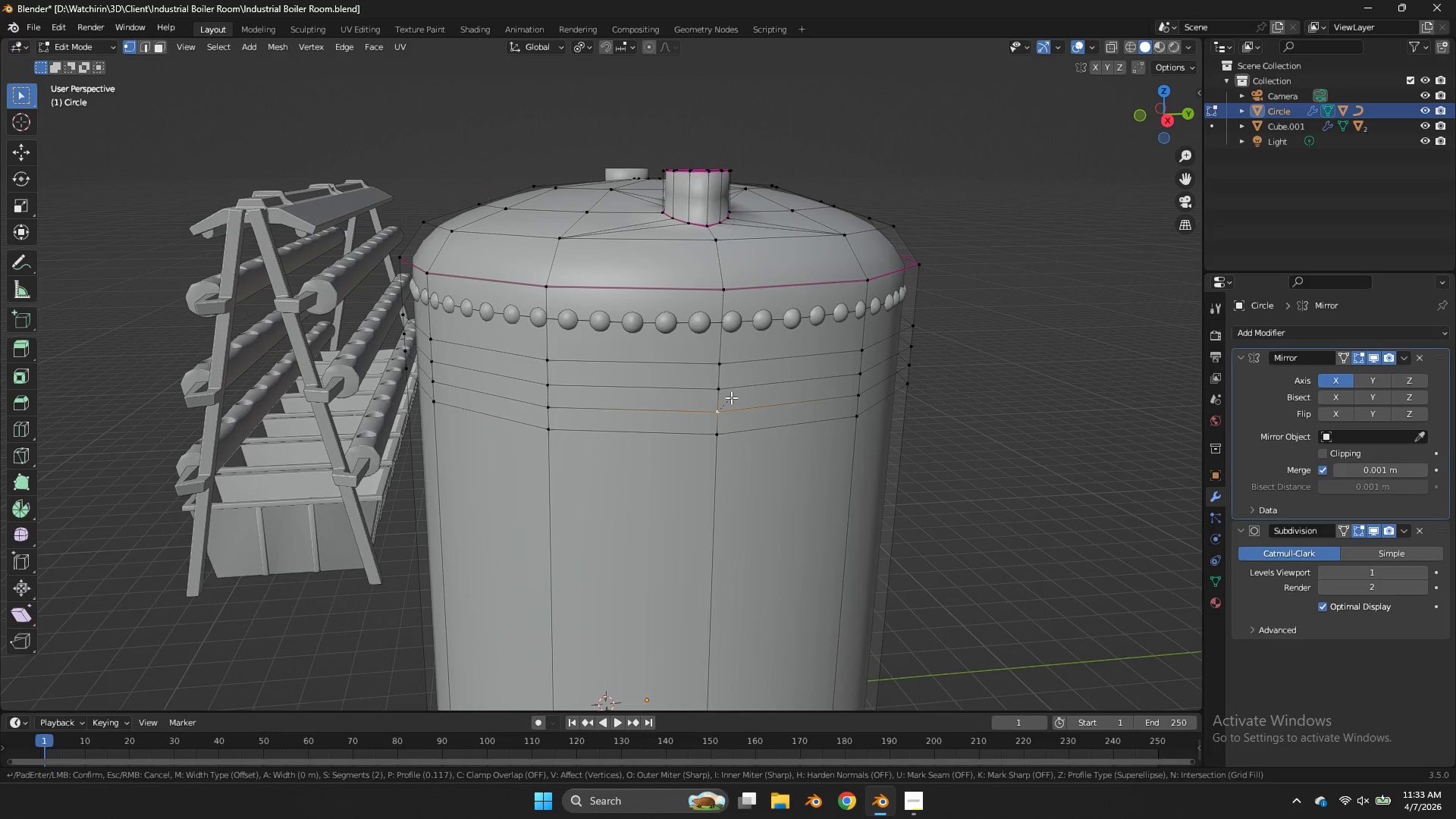 
key(V)
 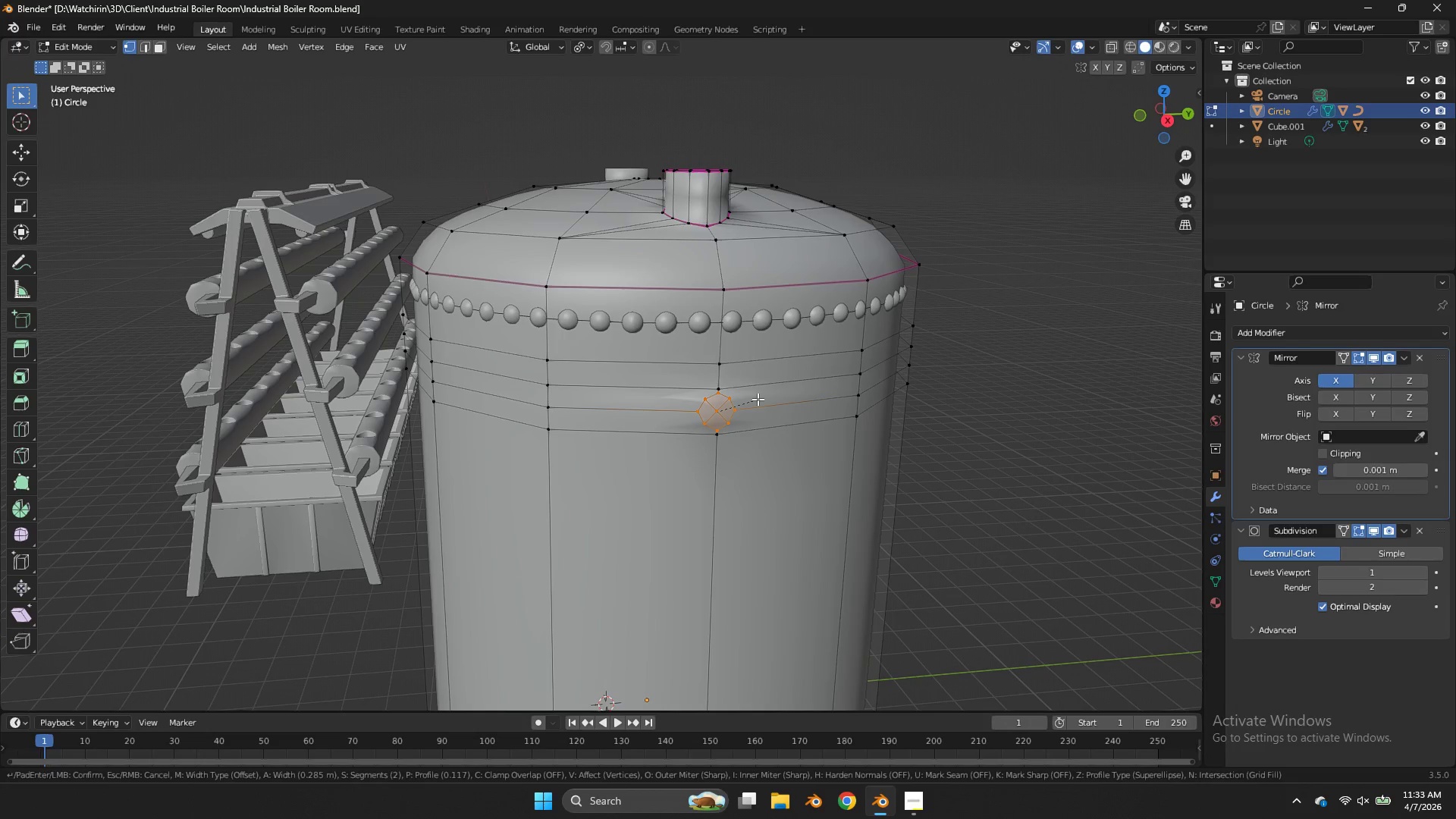 
hold_key(key=ShiftLeft, duration=4.58)
left_click([794, 385])
 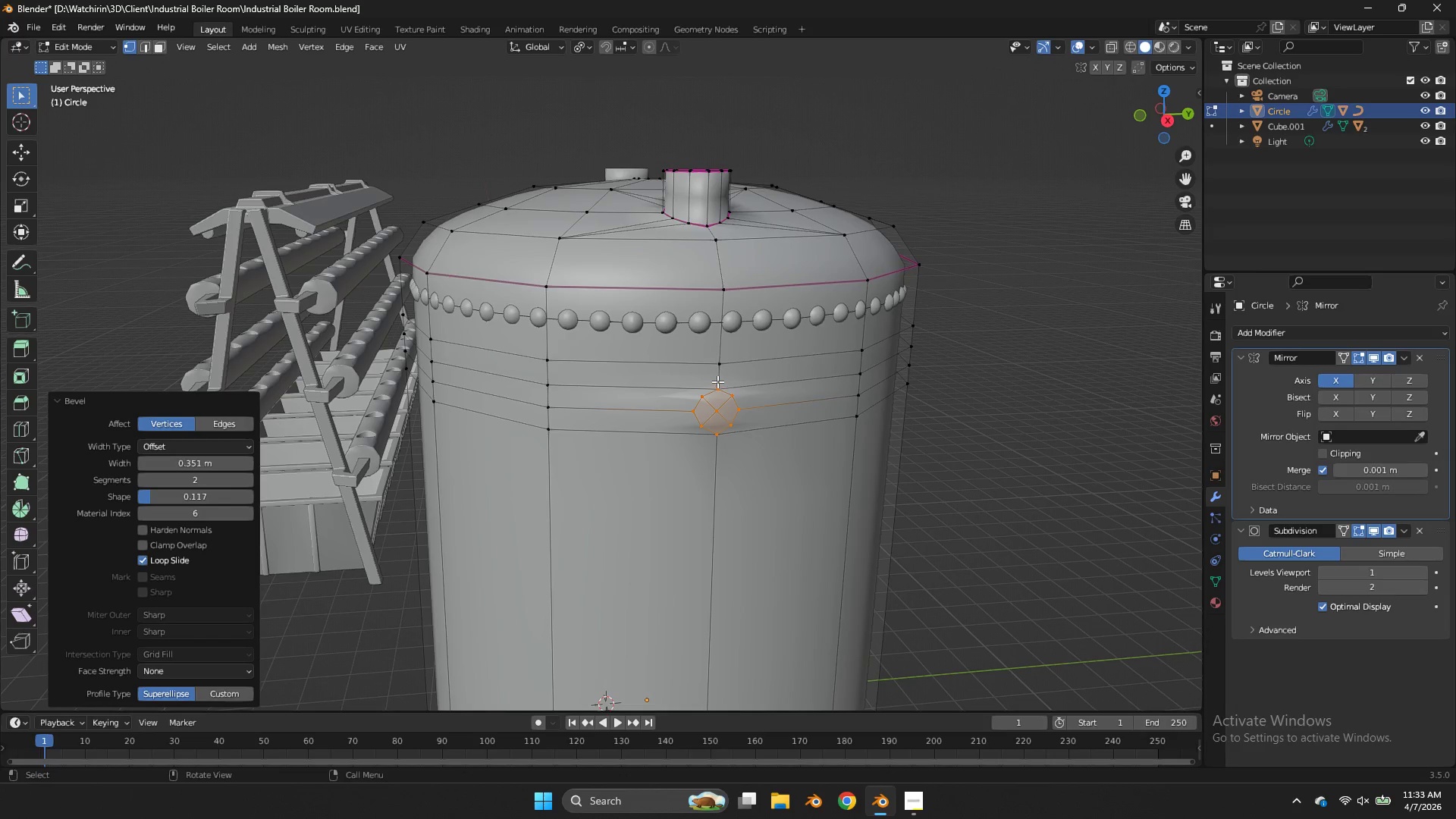 
left_click([717, 381])
 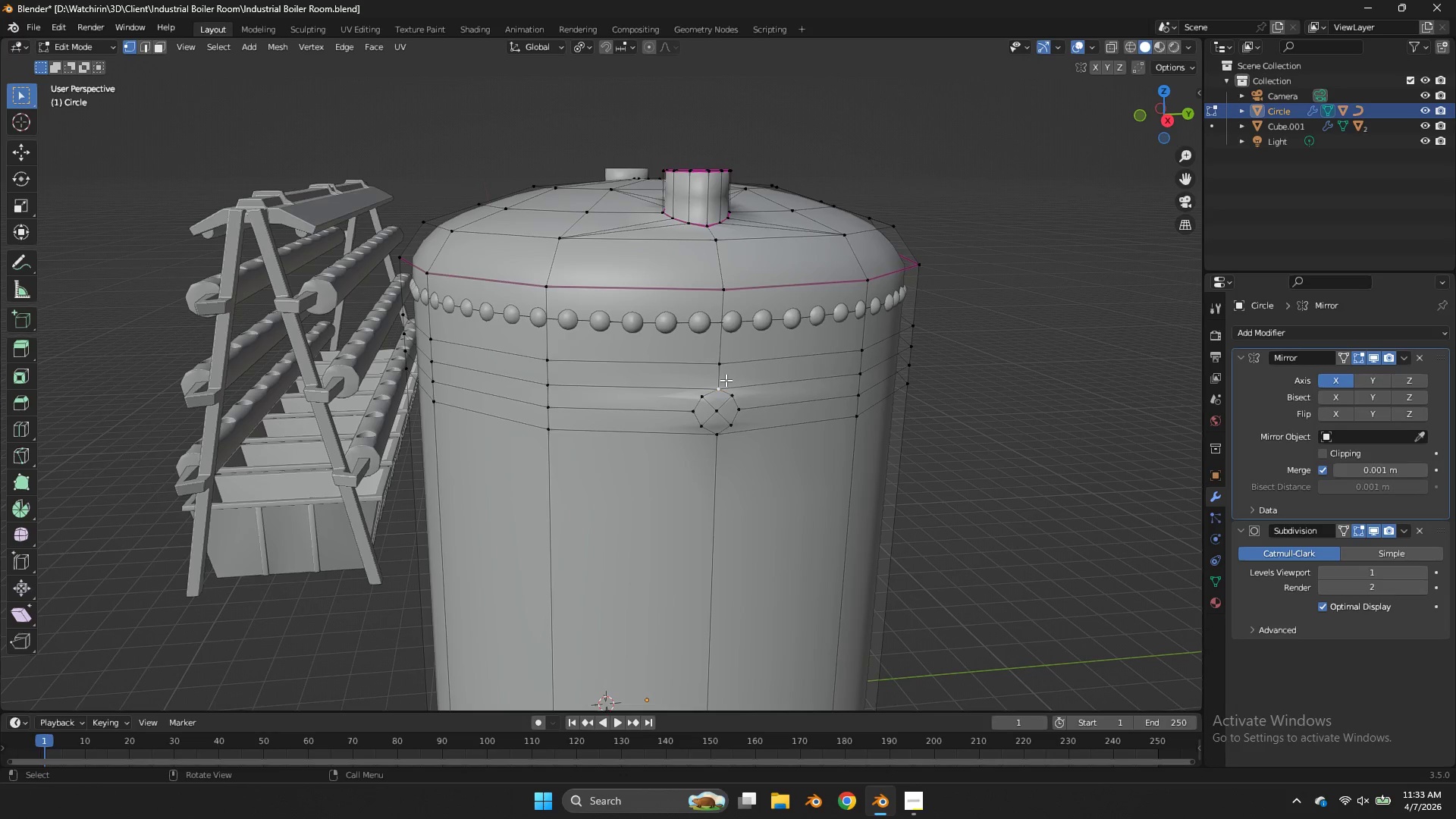 
type(zz)
 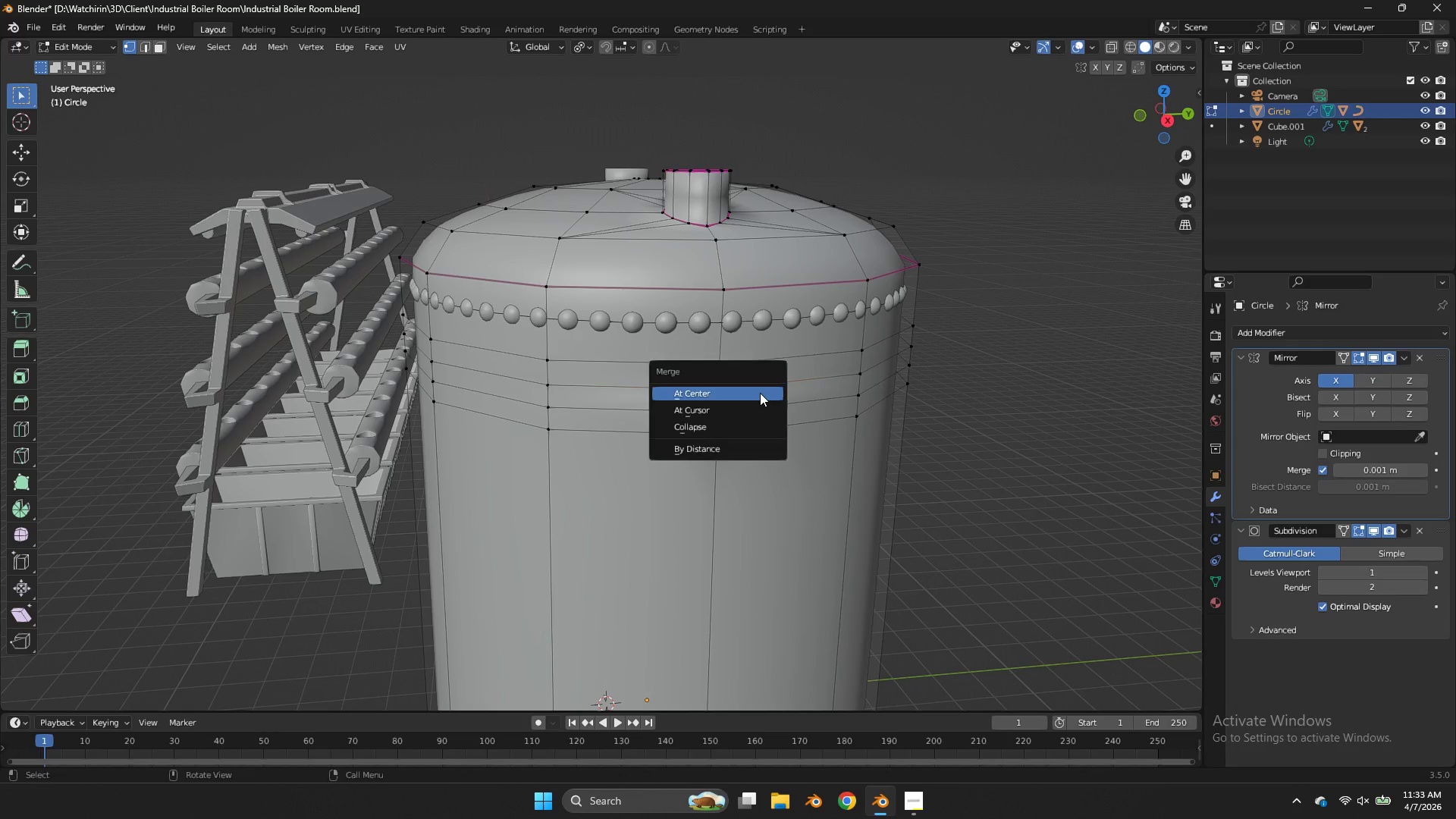 
left_click_drag(start_coordinate=[724, 381], to_coordinate=[714, 393])
 